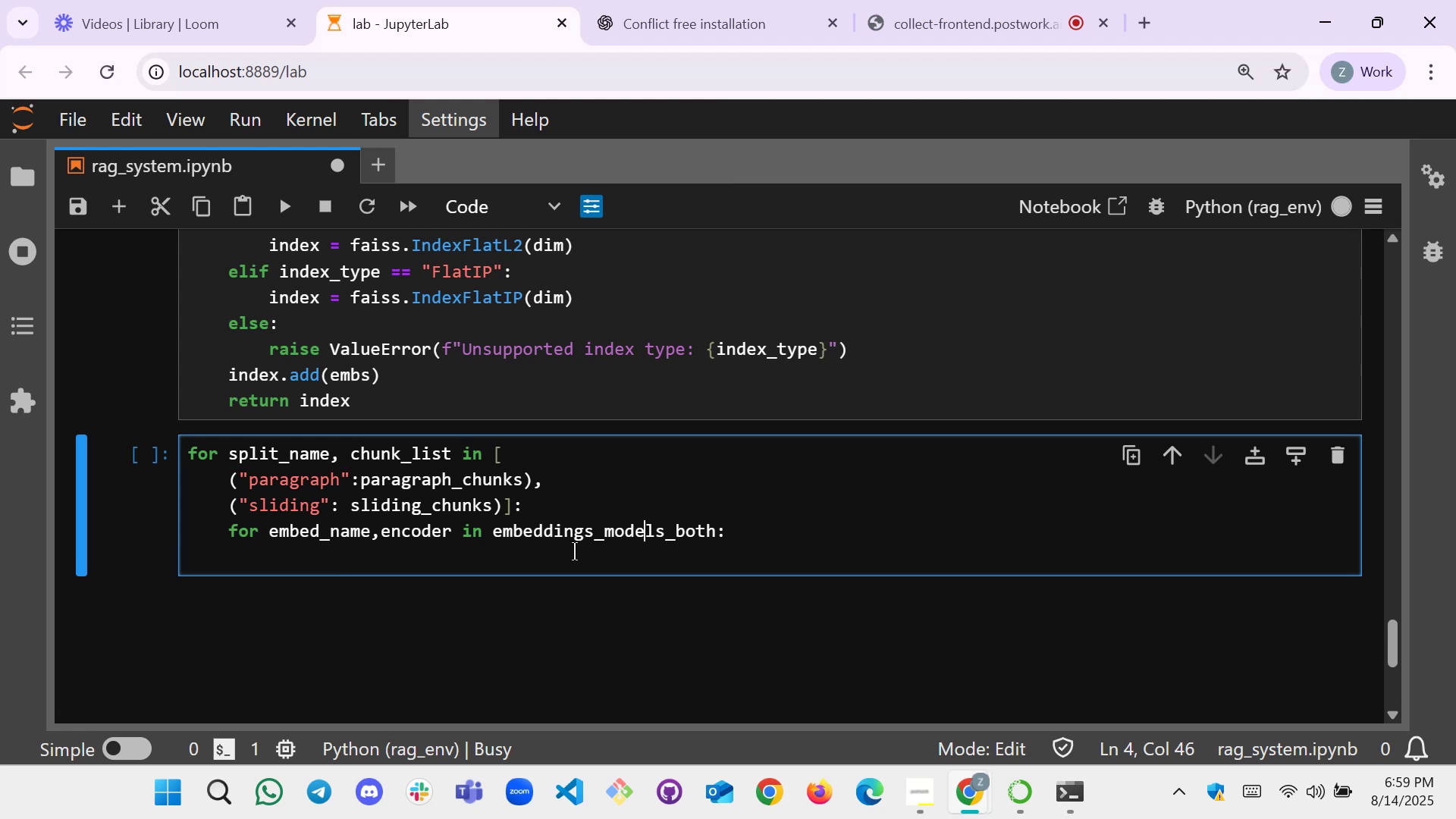 
key(ArrowRight)
 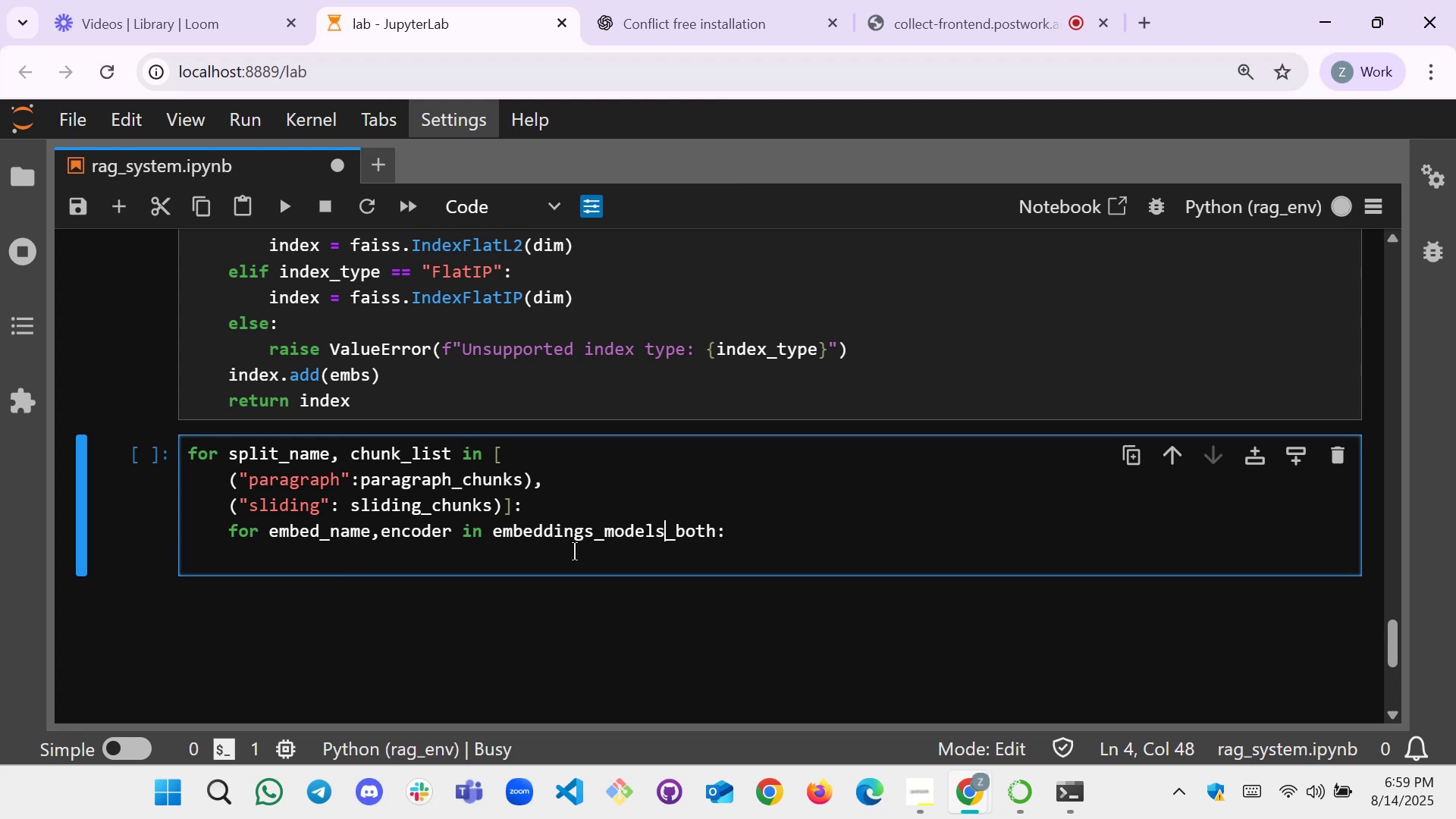 
key(ArrowRight)
 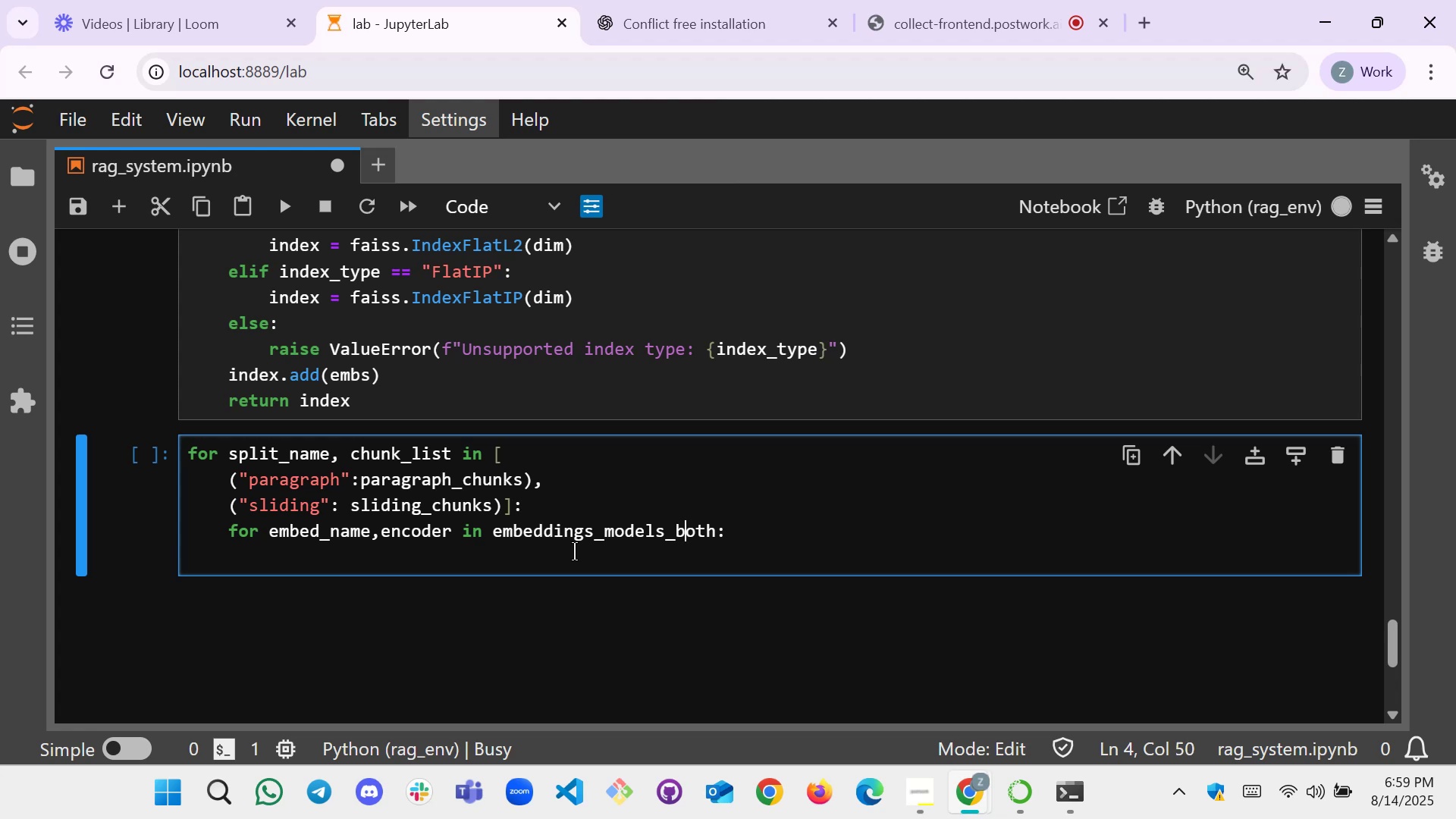 
key(ArrowRight)
 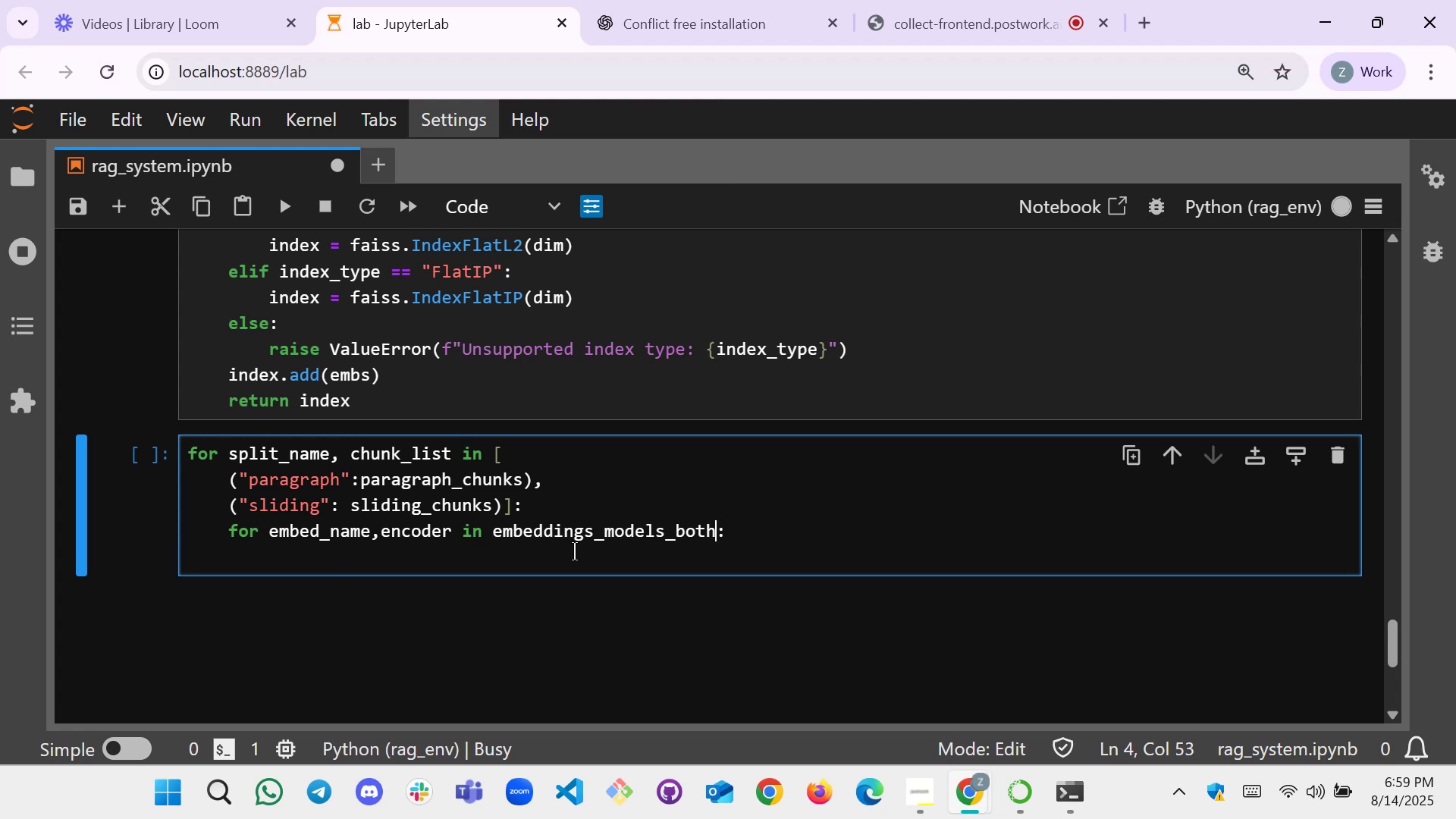 
key(ArrowRight)
 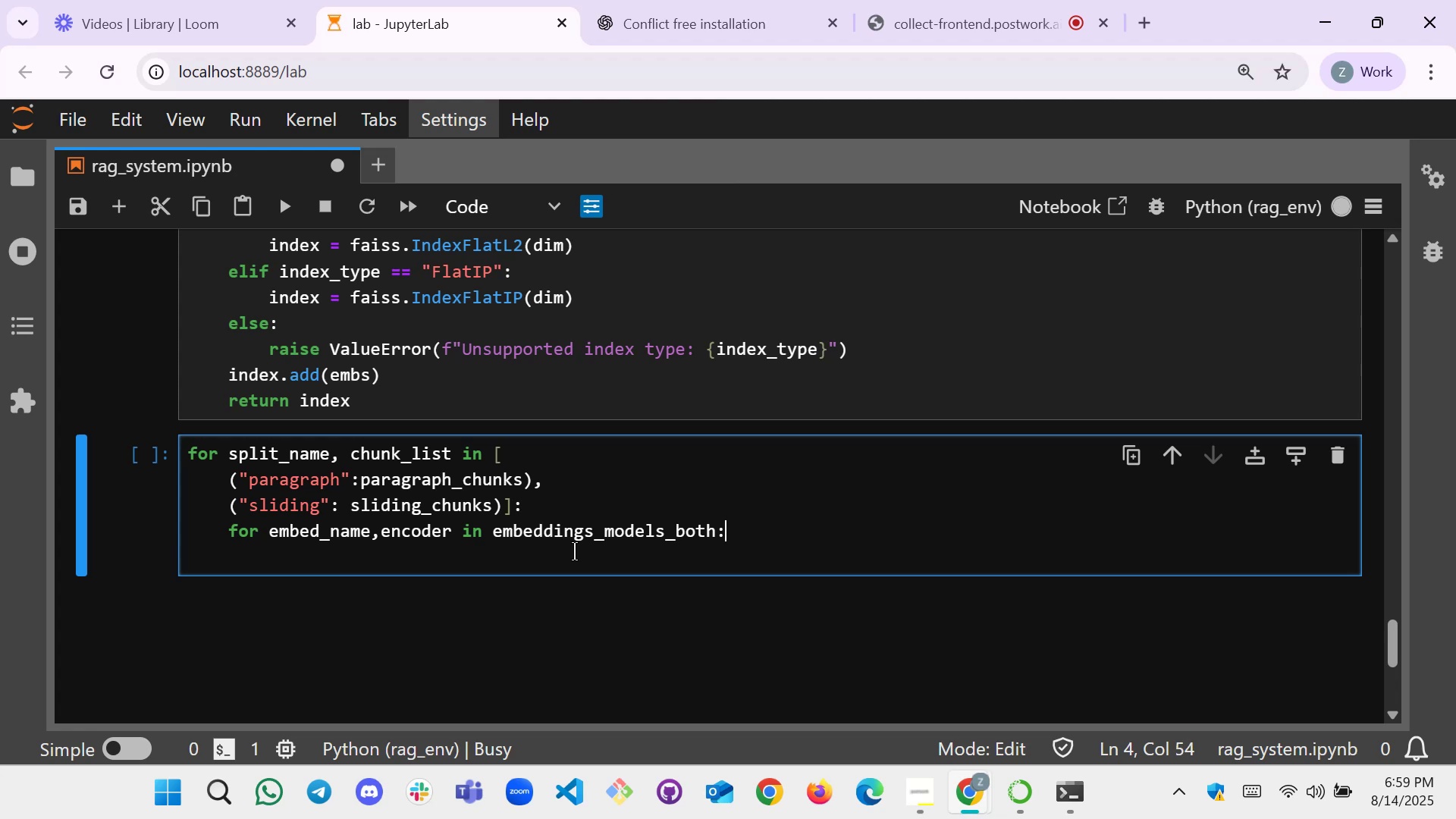 
key(ArrowLeft)
 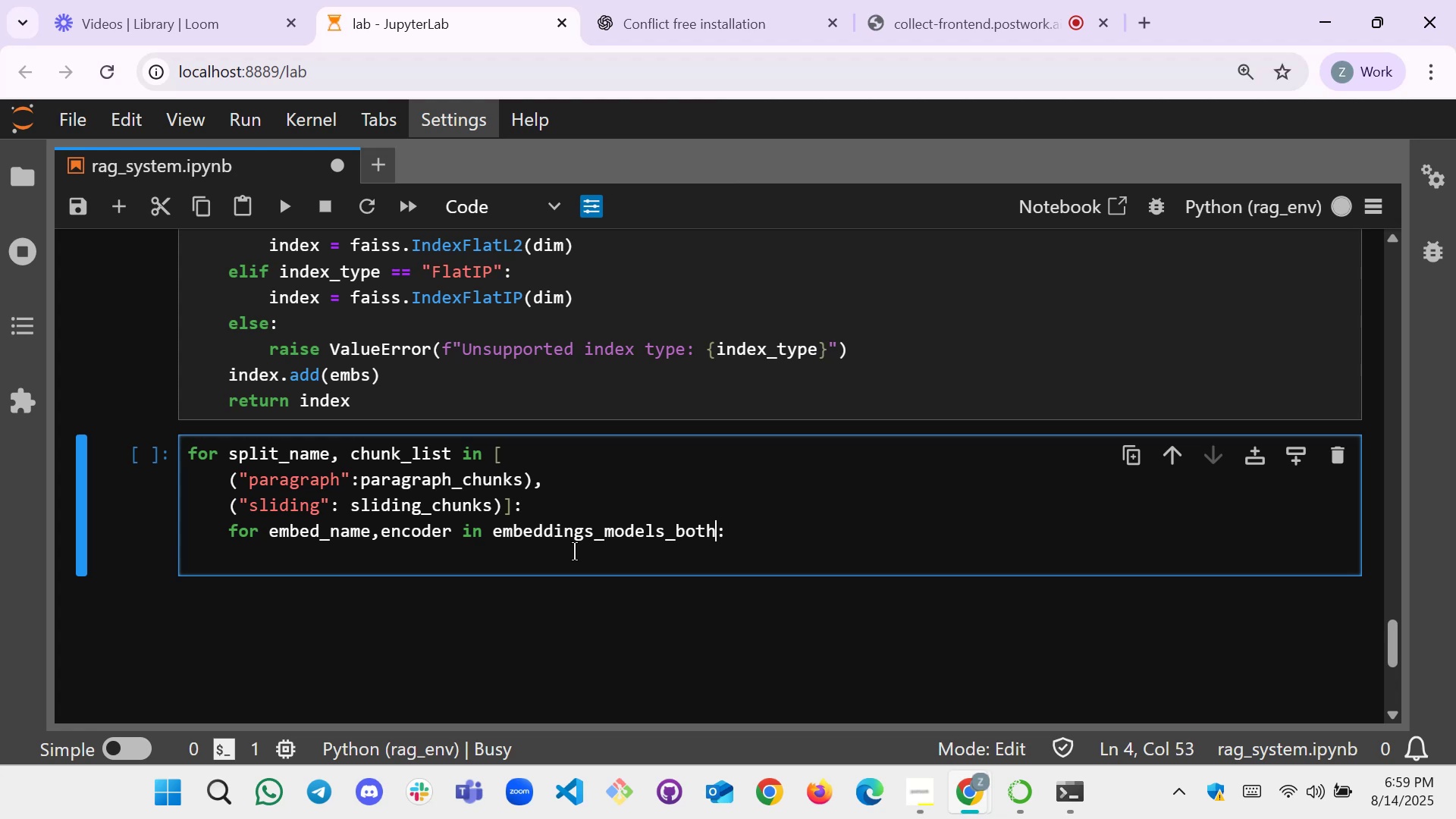 
type(.items())
 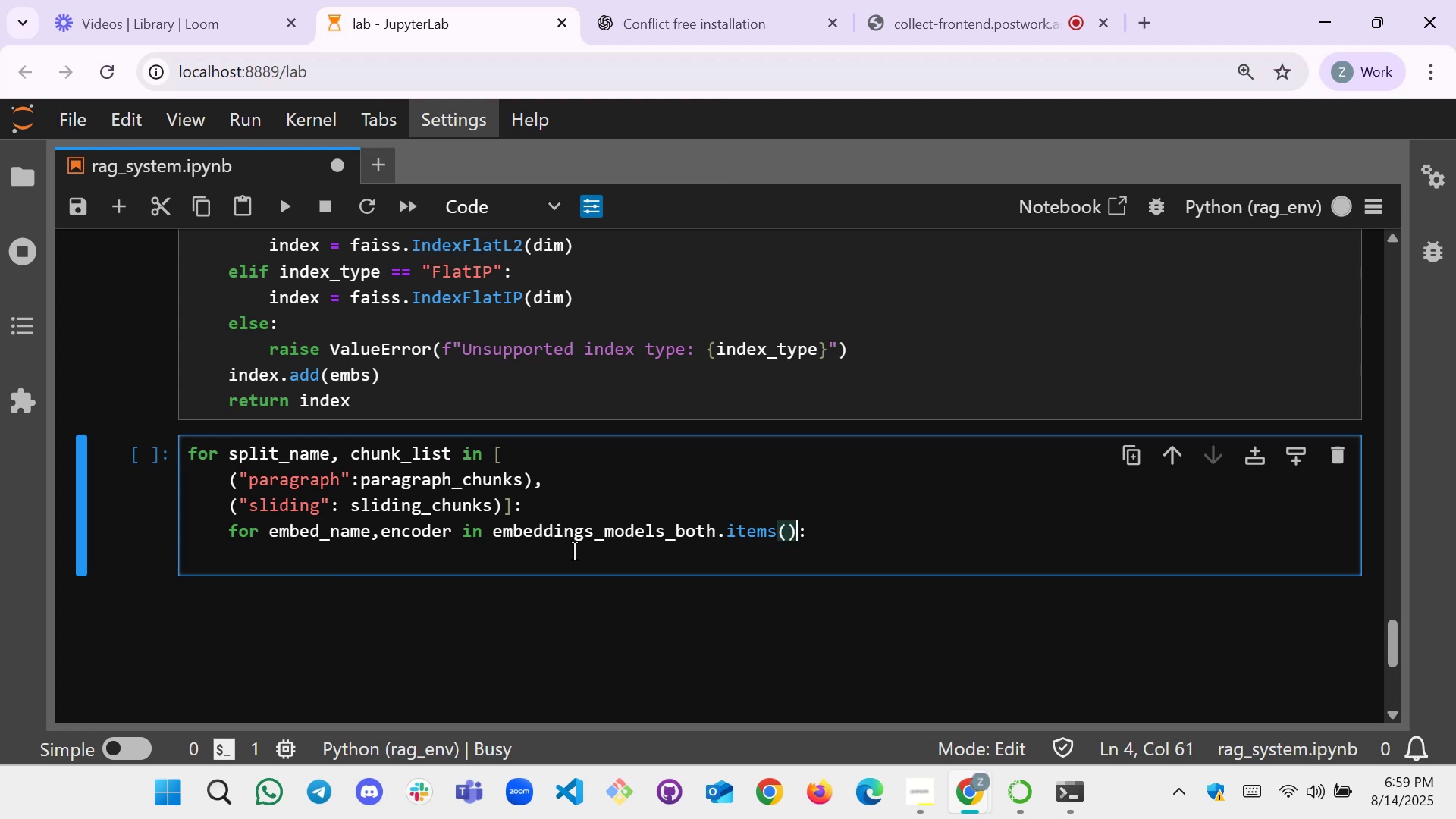 
key(ArrowRight)
 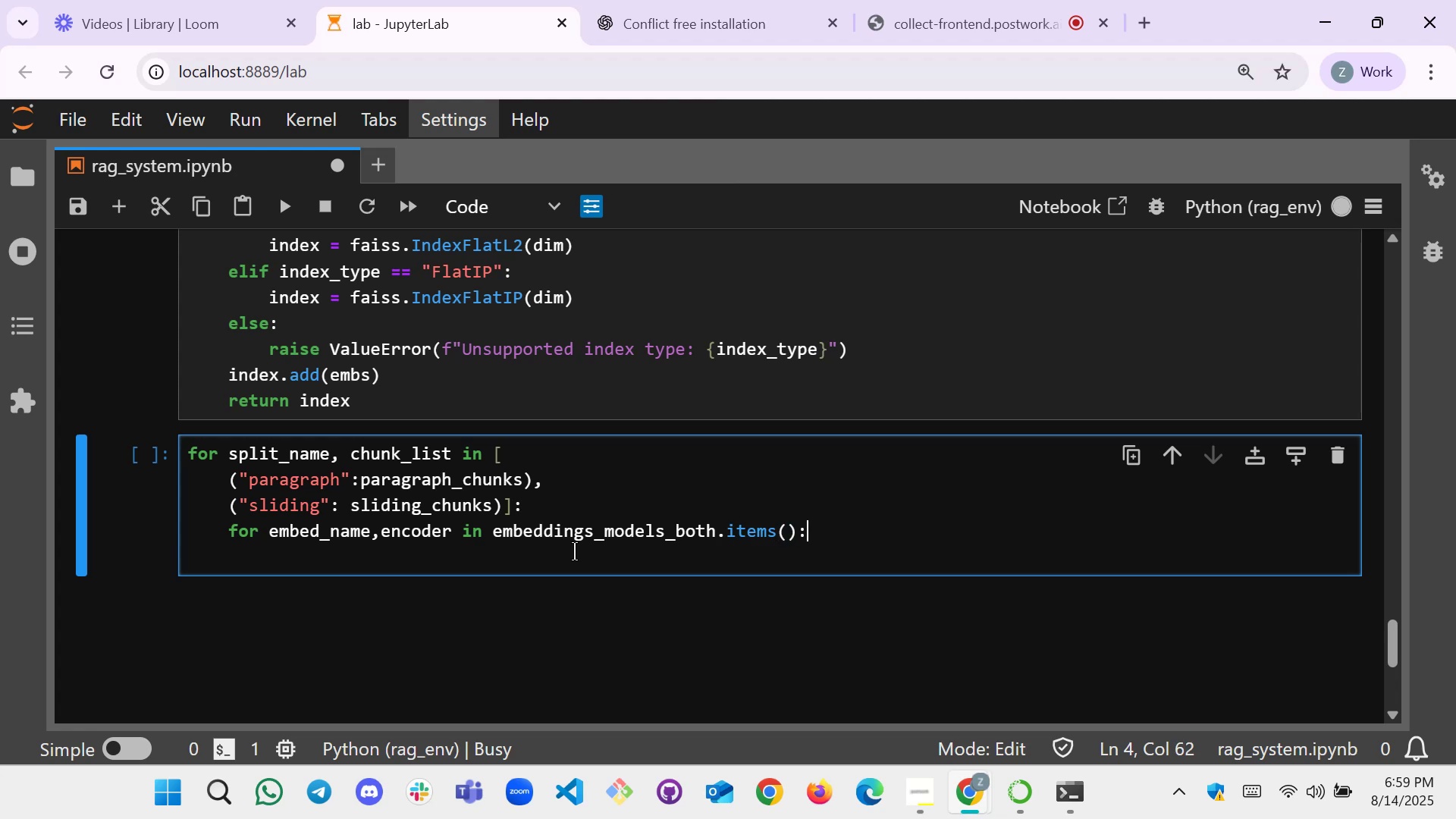 
key(Enter)
 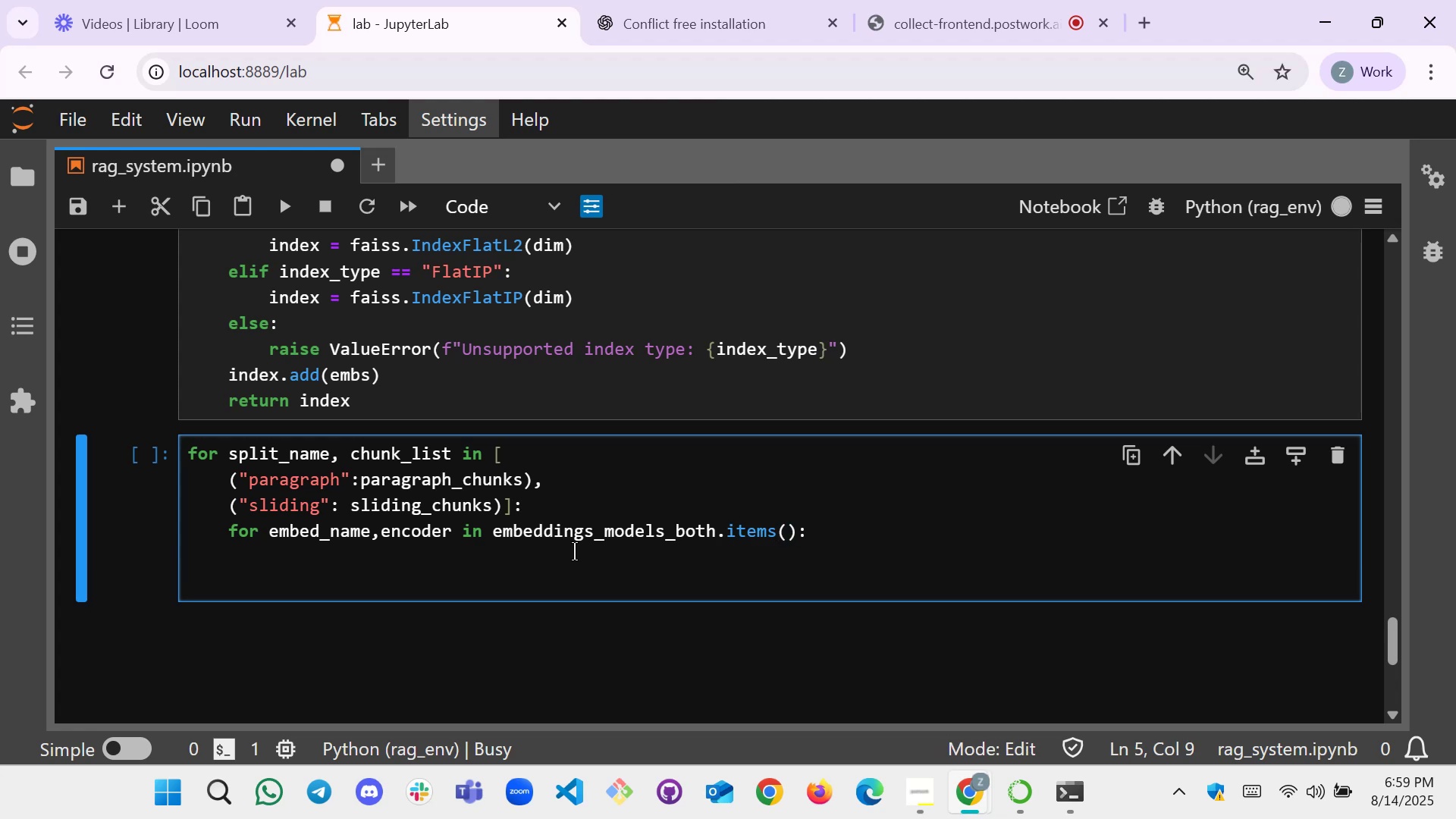 
type(idx)
 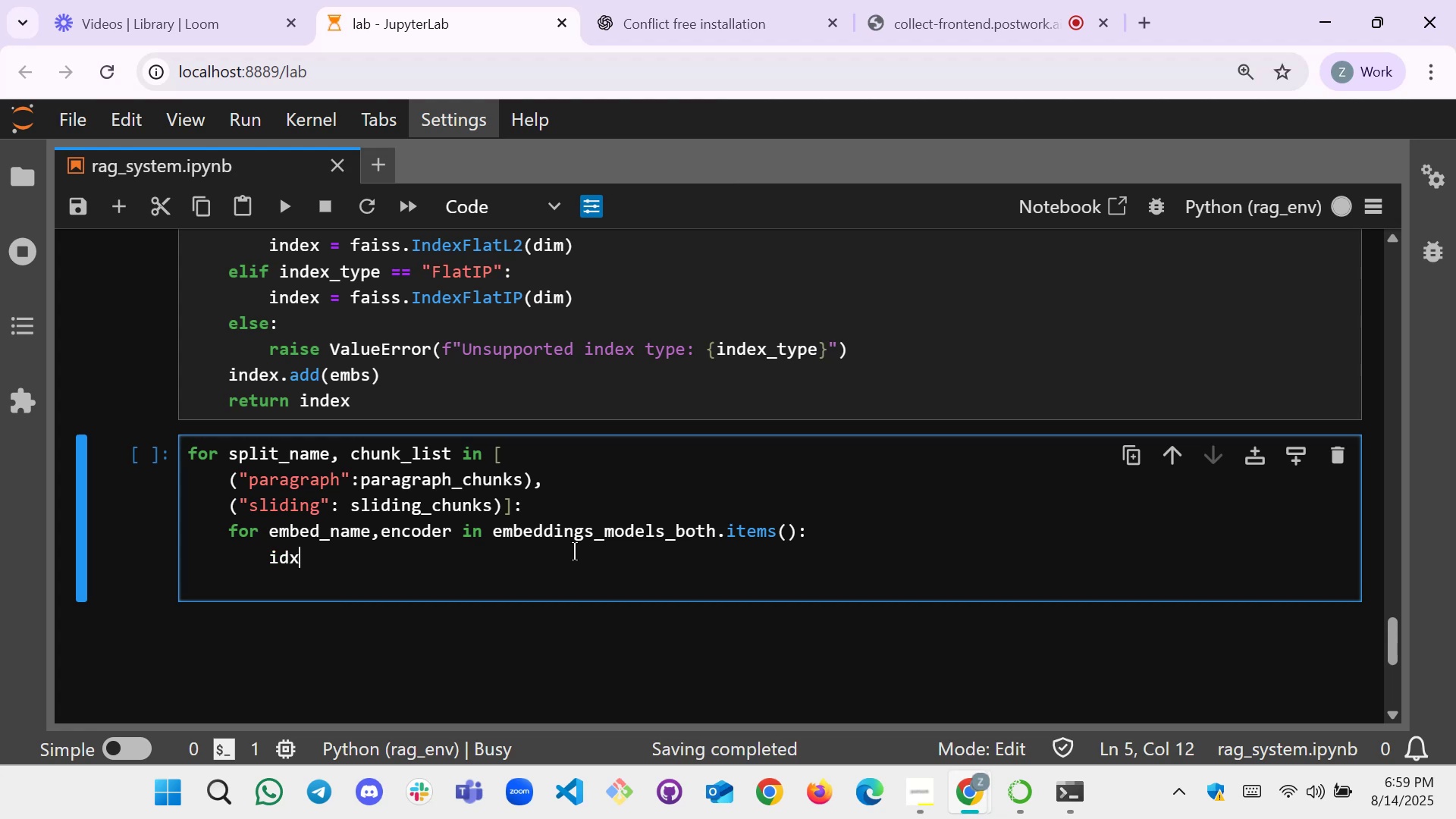 
wait(5.3)
 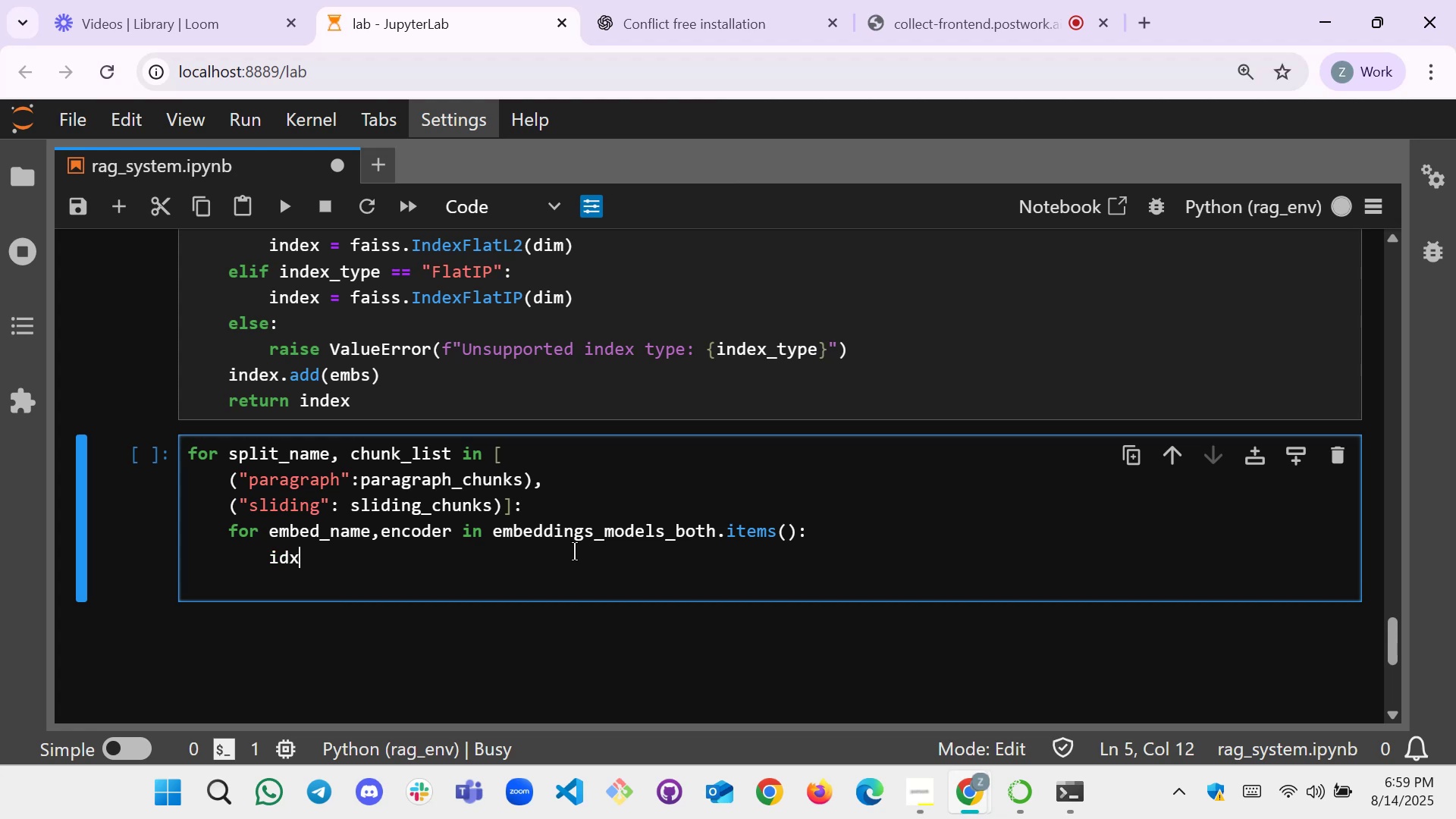 
key(Shift+Minus)
 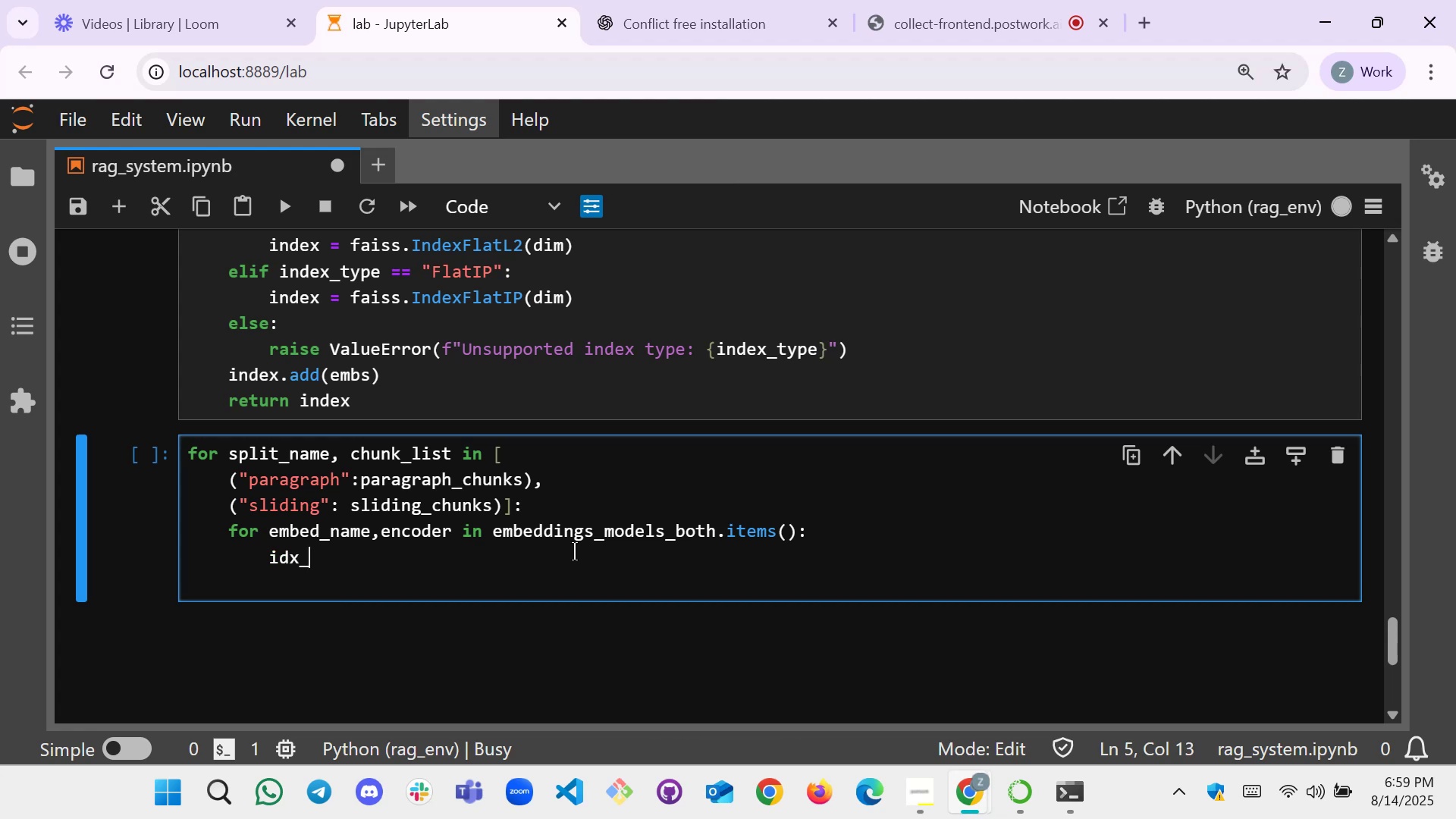 
key(Backspace)
 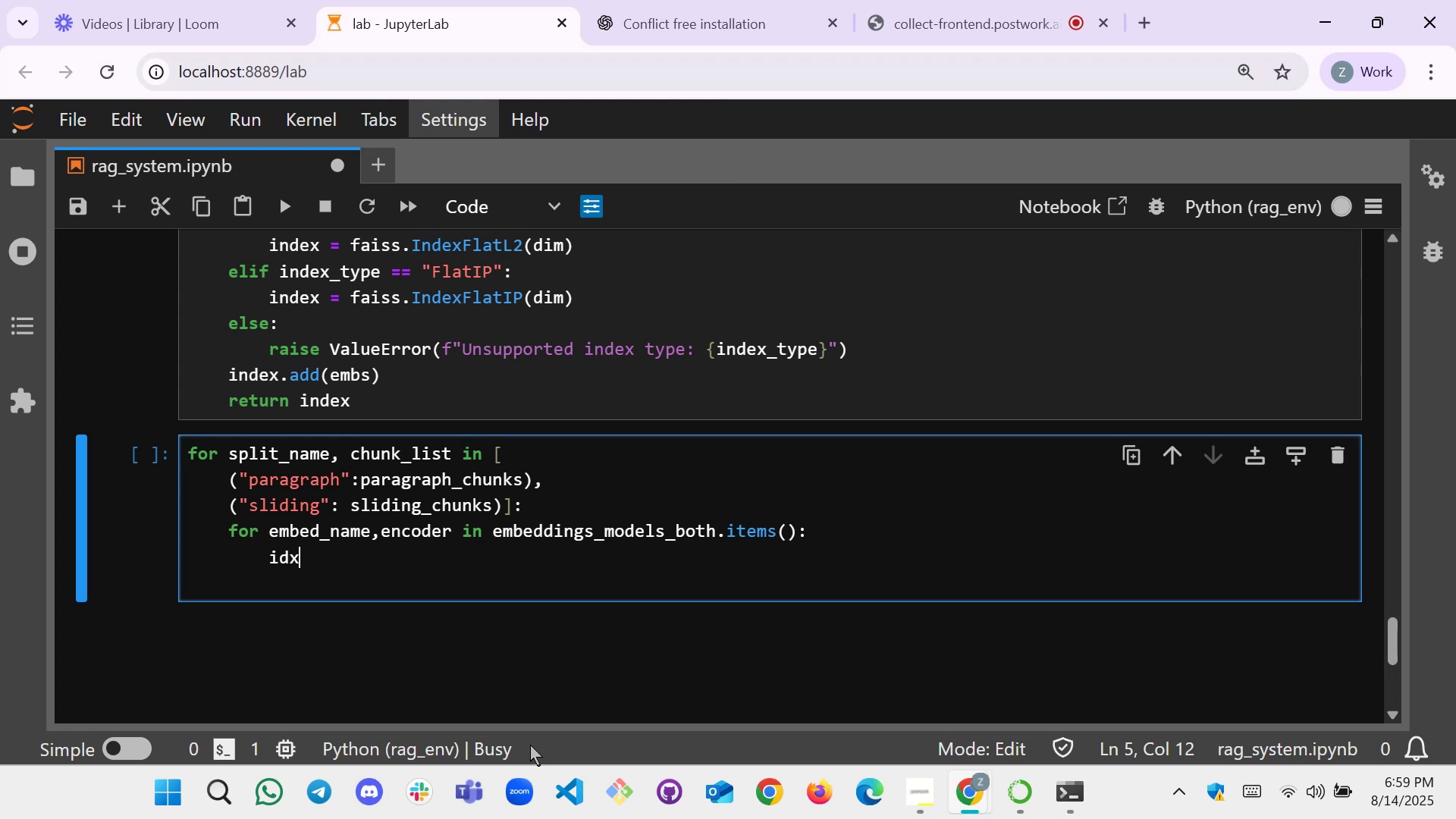 
wait(26.68)
 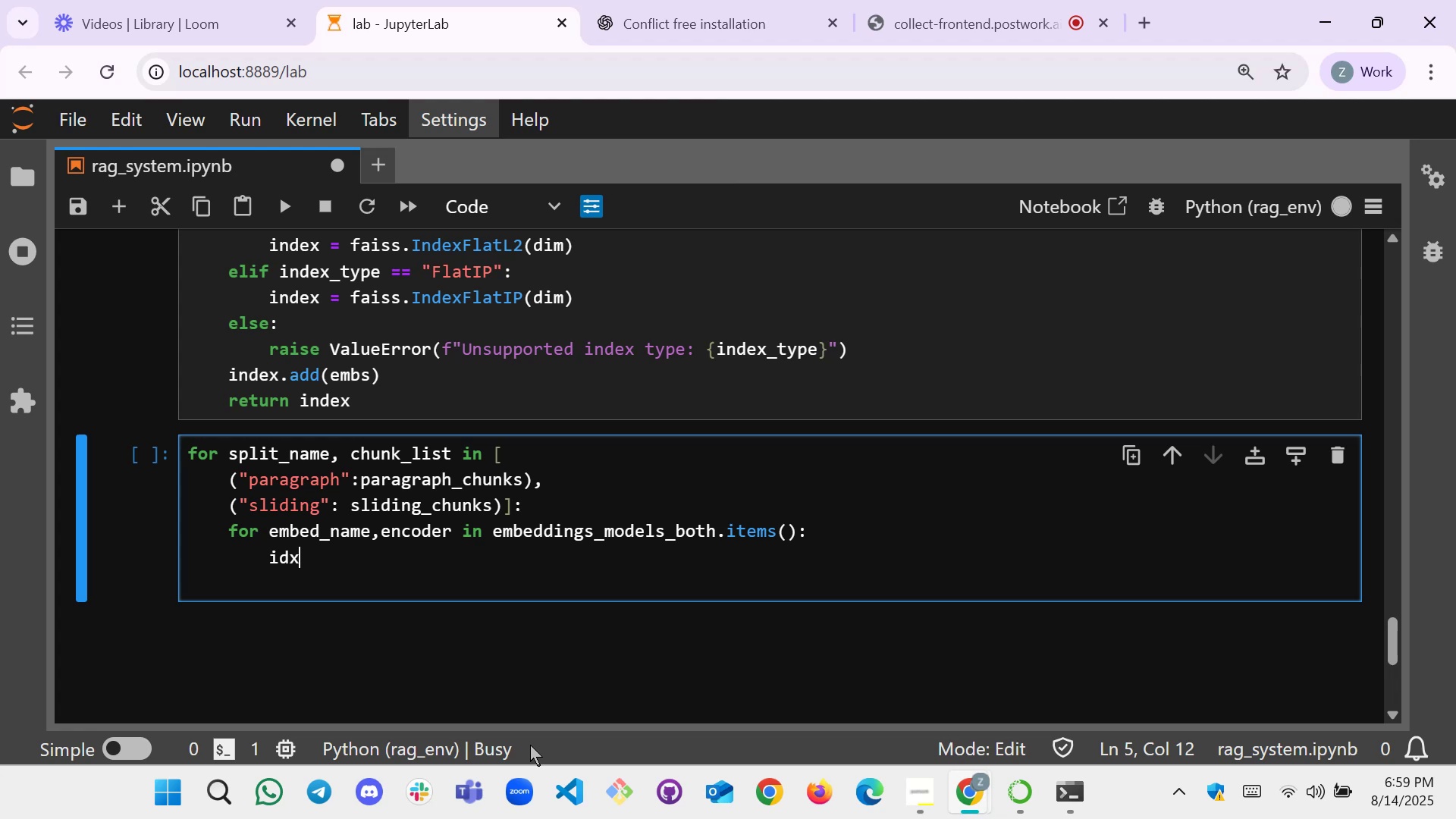 
left_click([595, 572])
 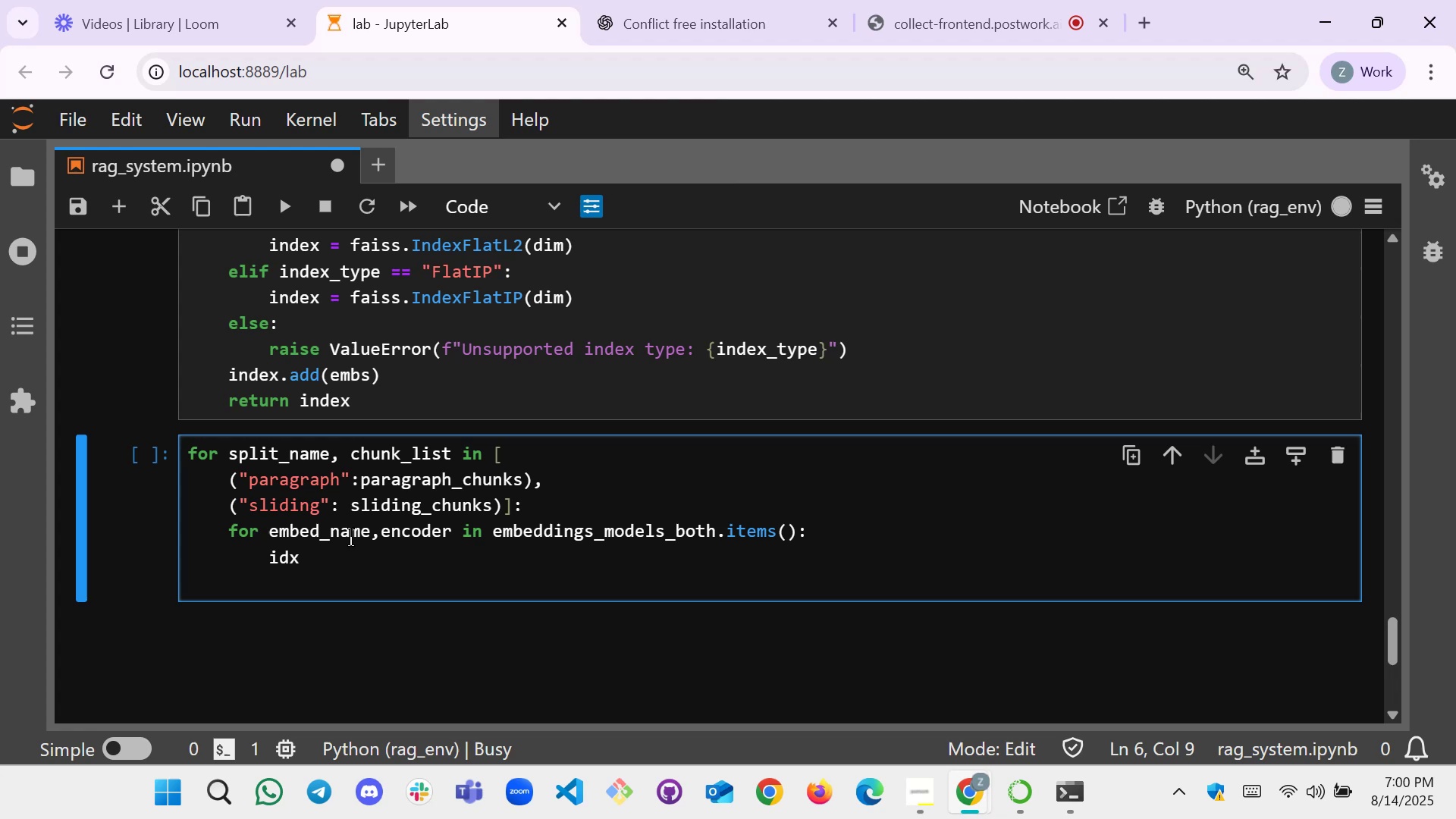 
wait(30.96)
 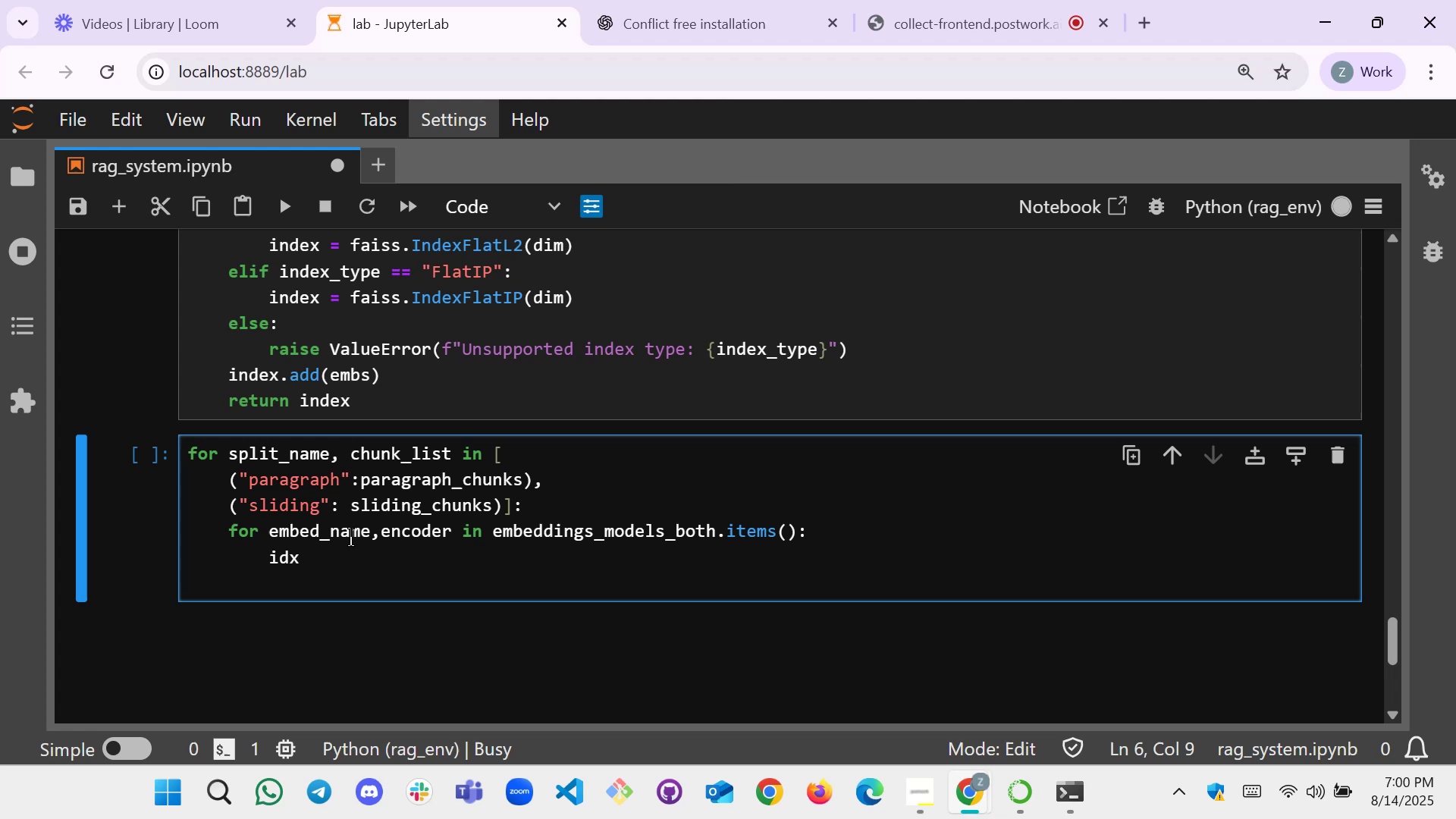 
key(ArrowUp)
 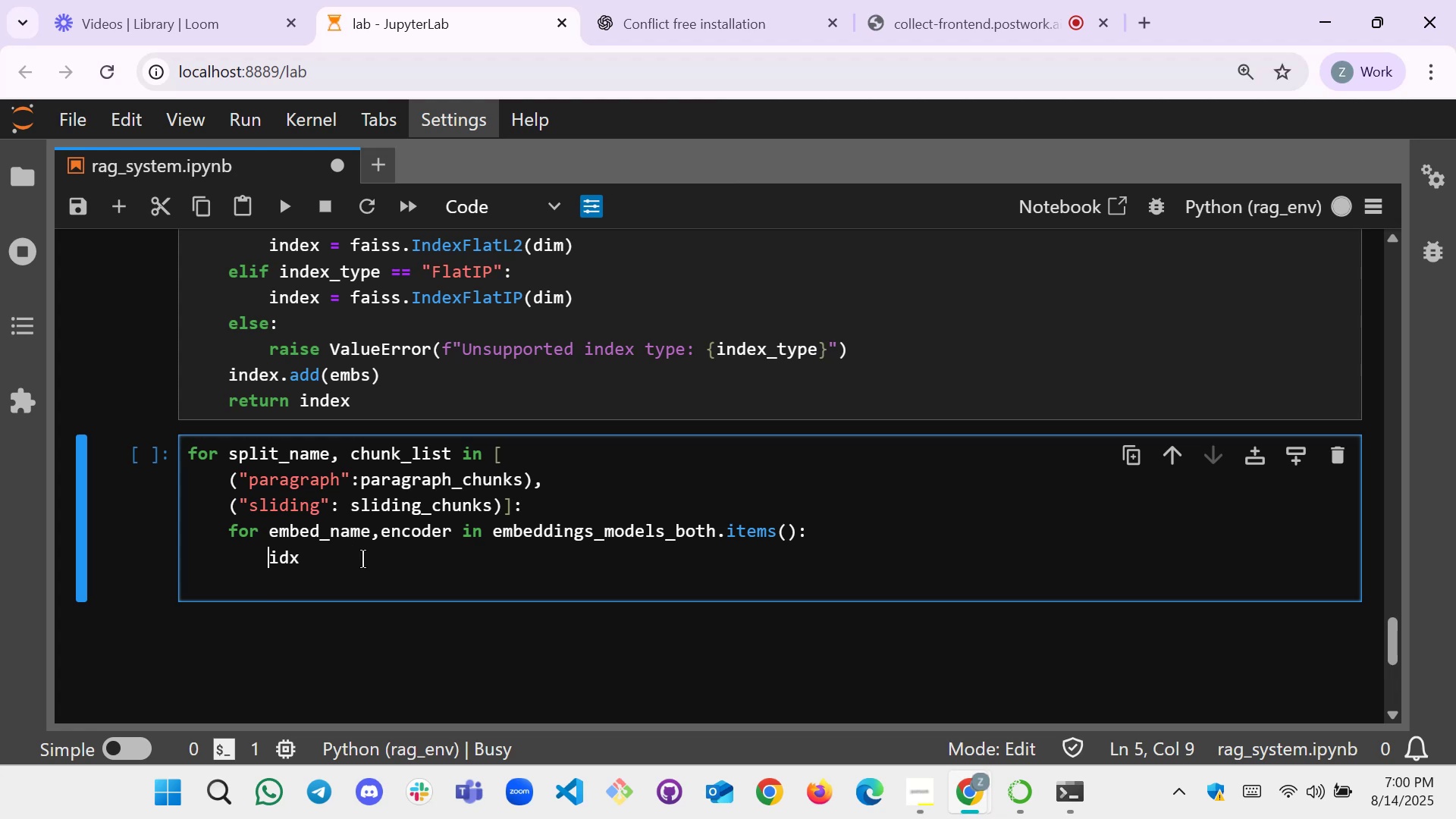 
key(ArrowRight)
 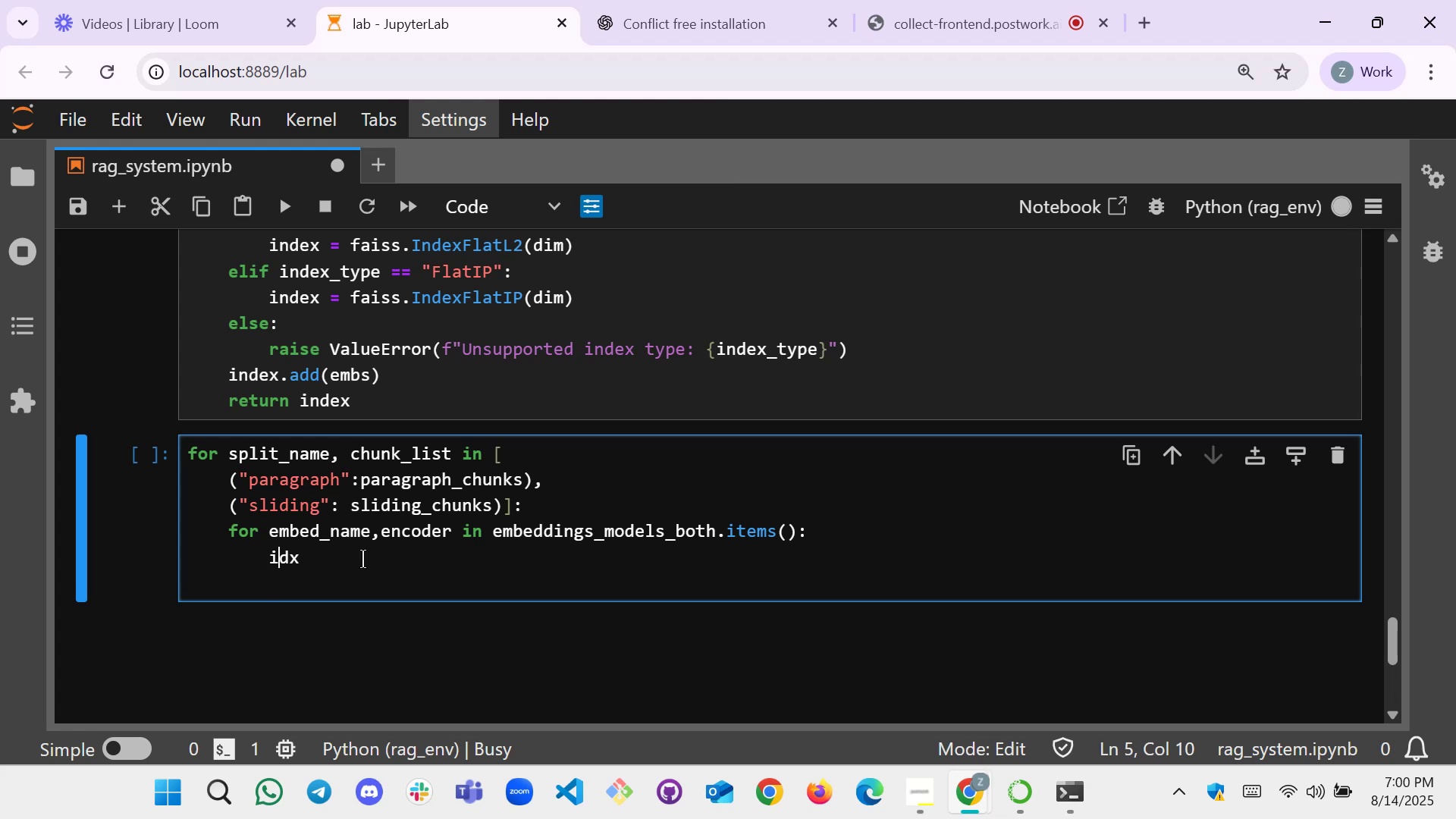 
key(ArrowRight)
 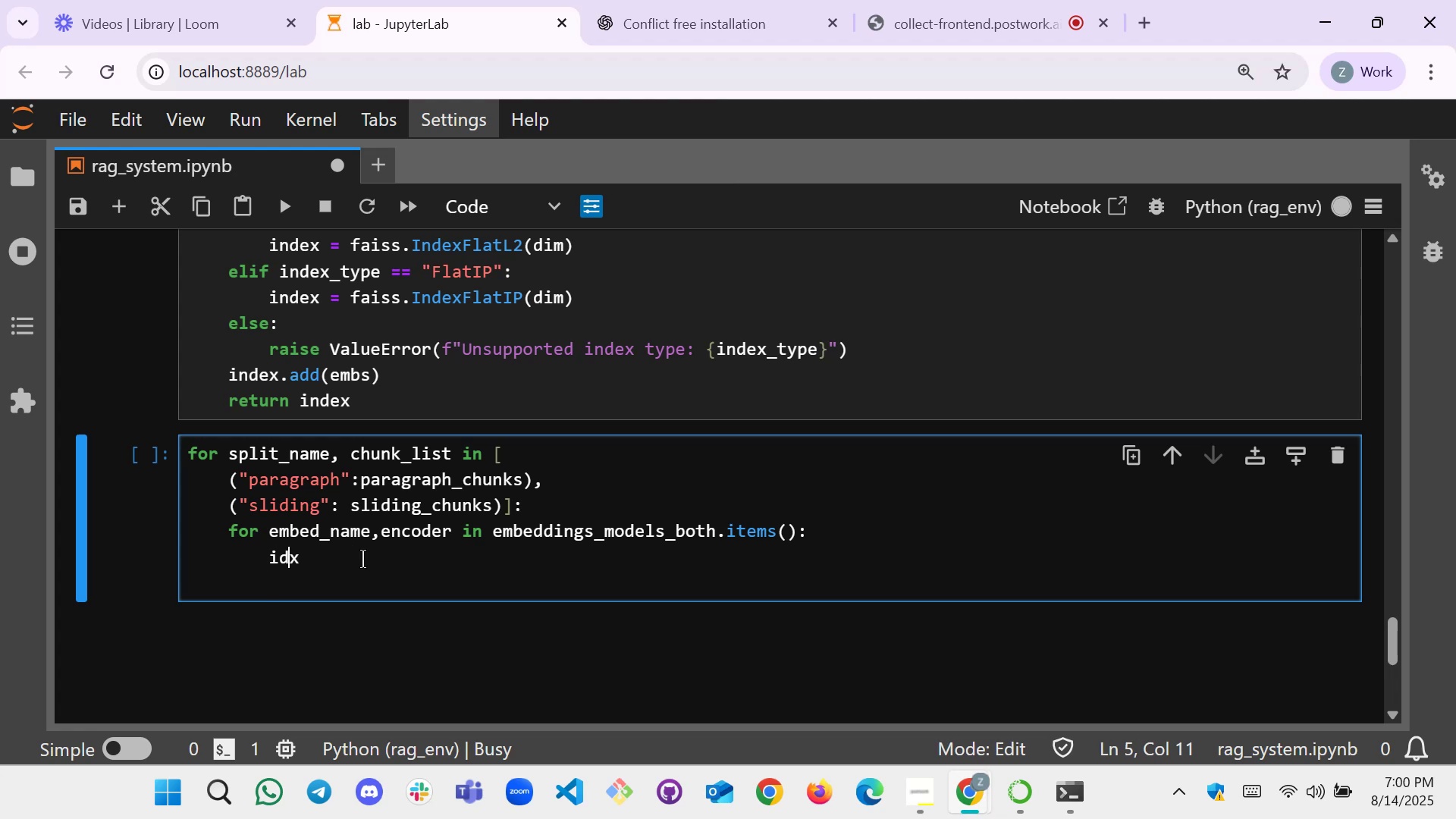 
key(ArrowRight)
 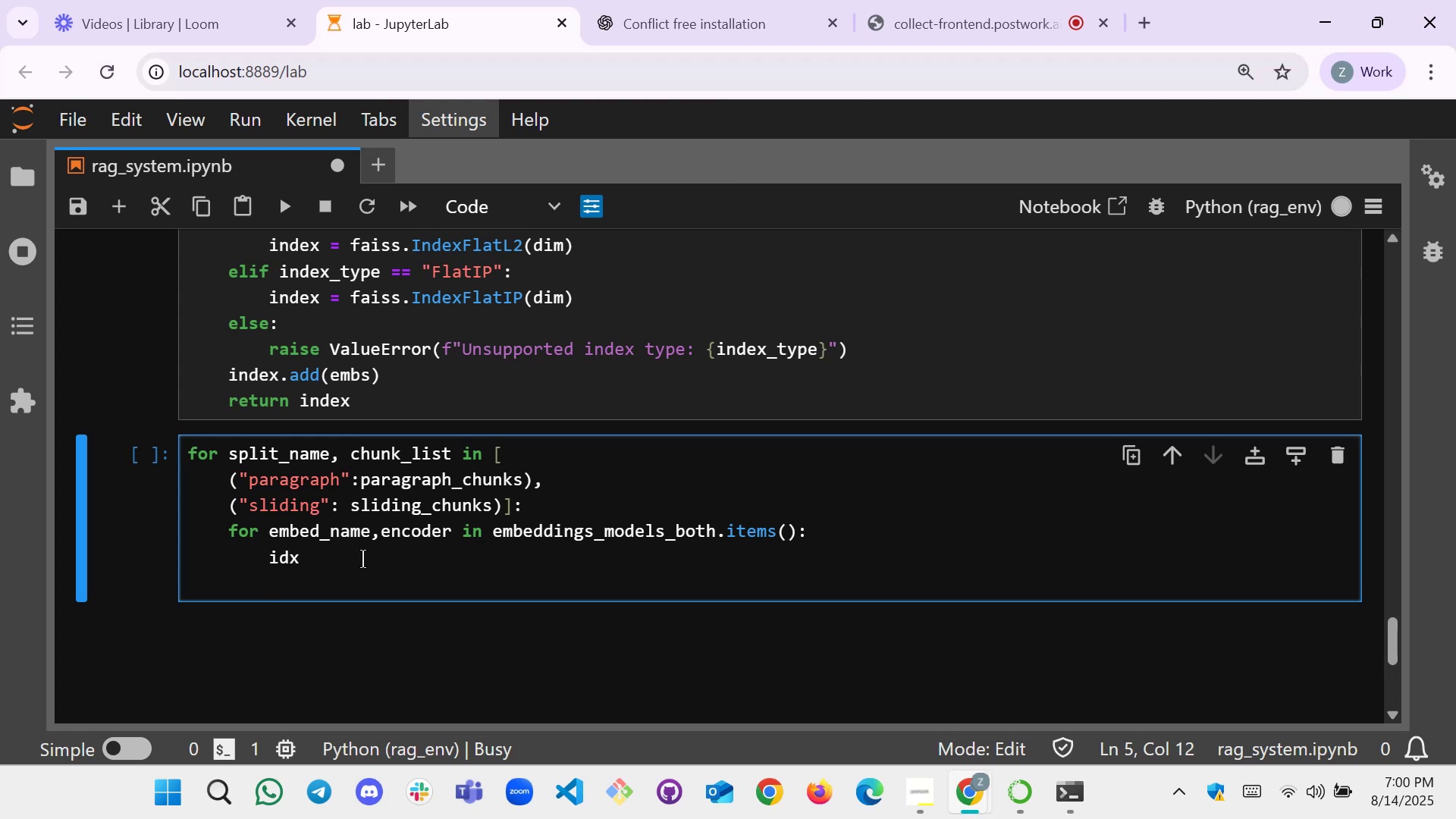 
type(_key=f"")
 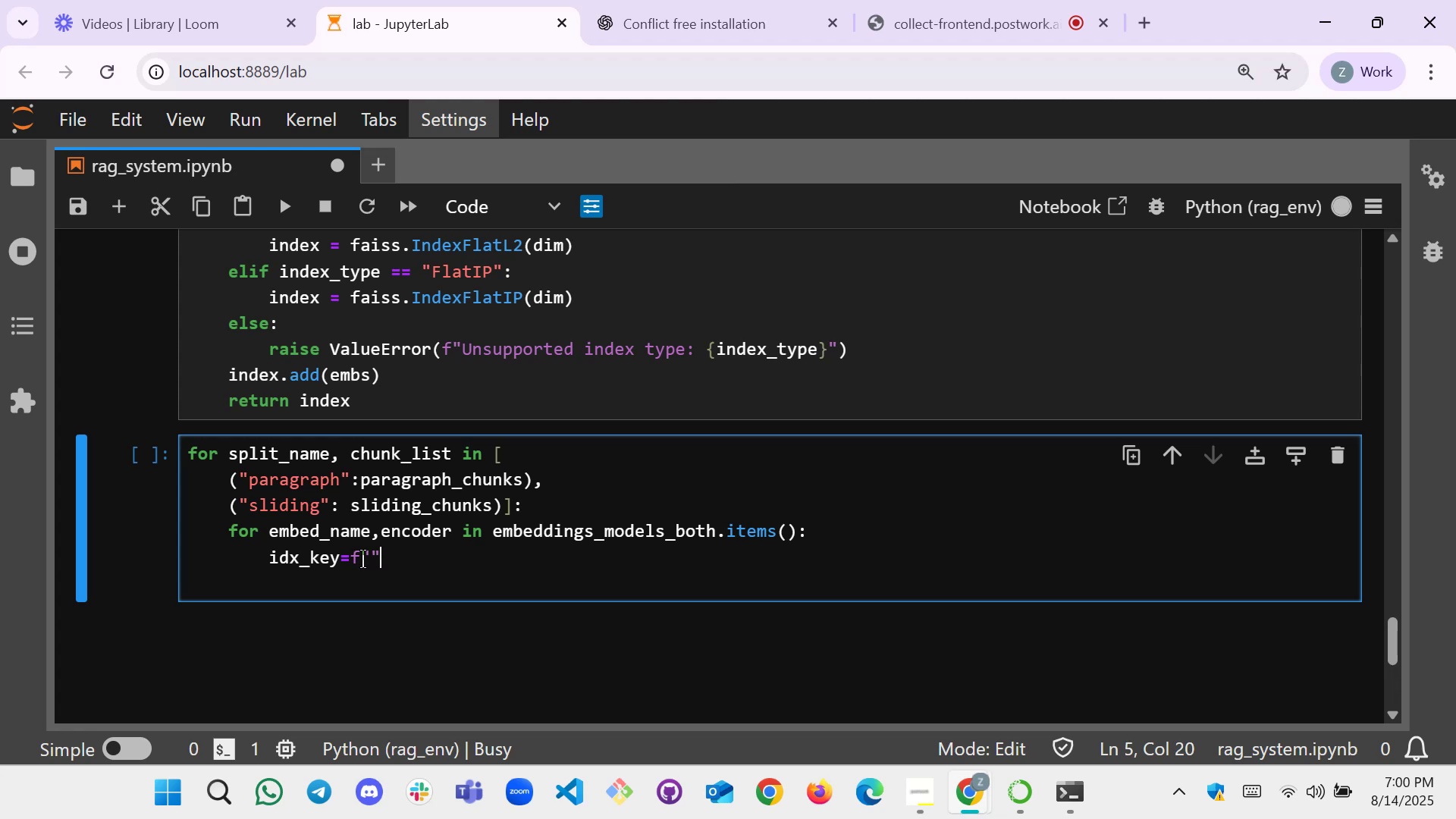 
key(ArrowLeft)
 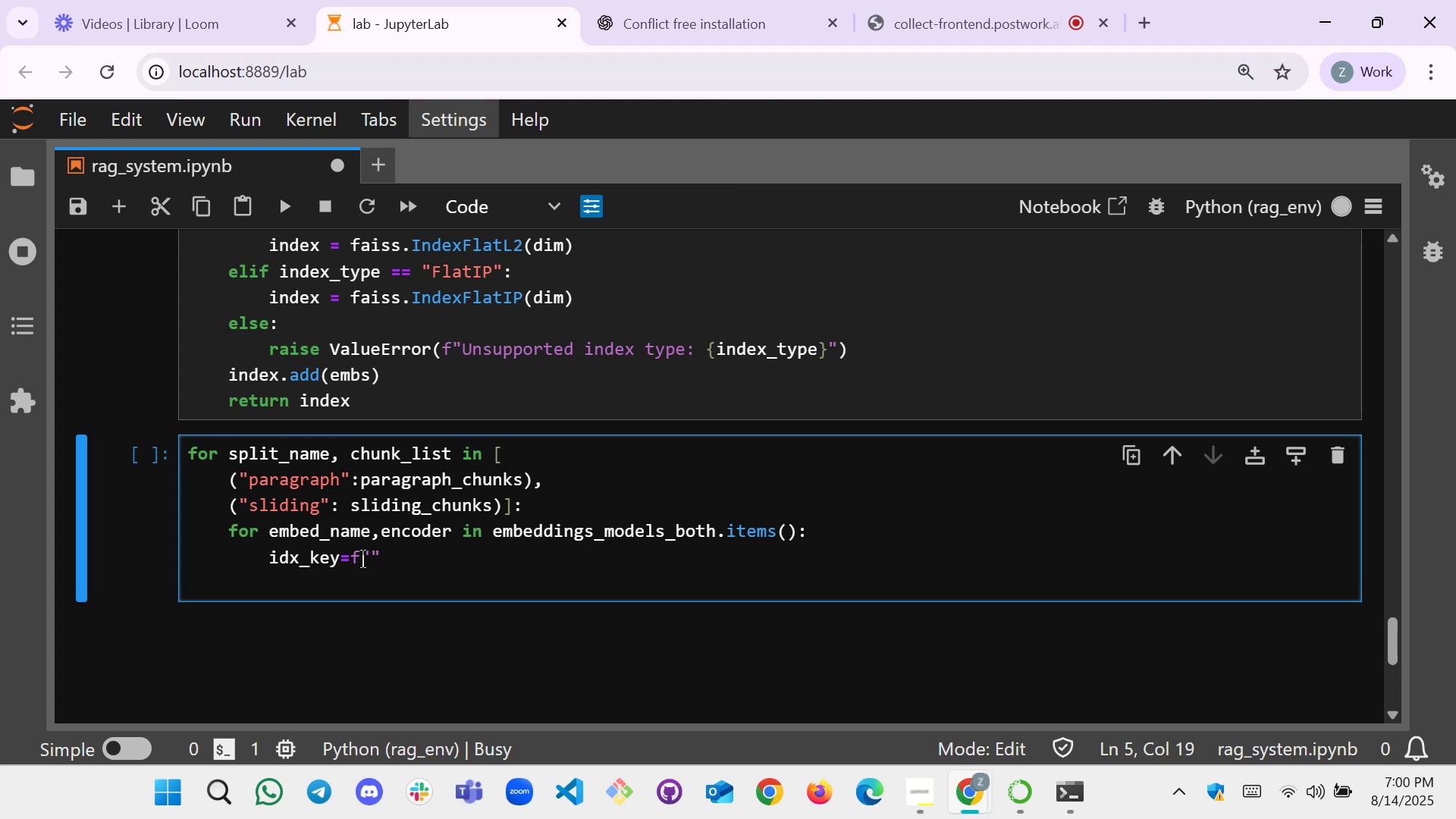 
wait(12.06)
 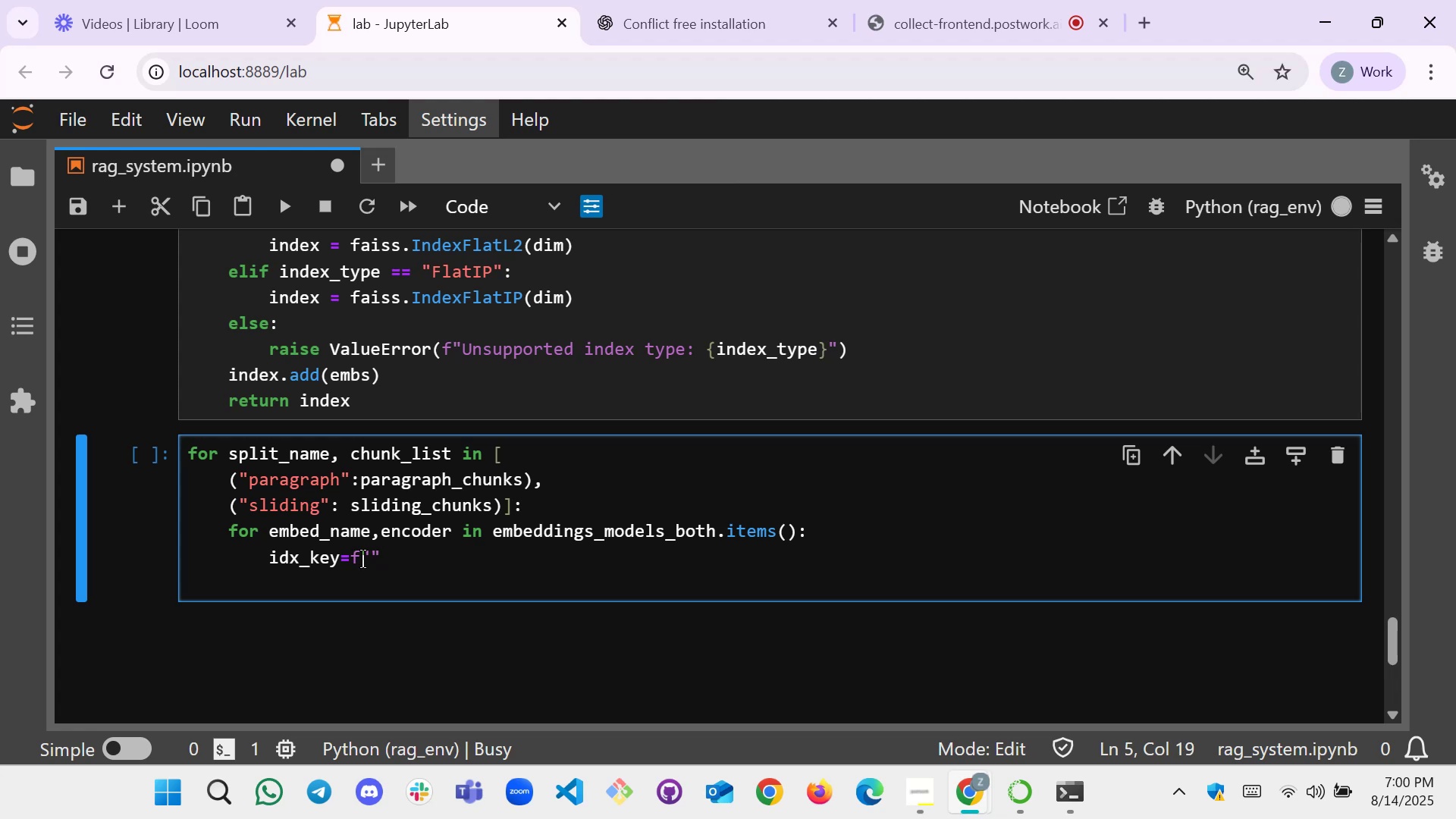 
key(Shift+BracketLeft)
 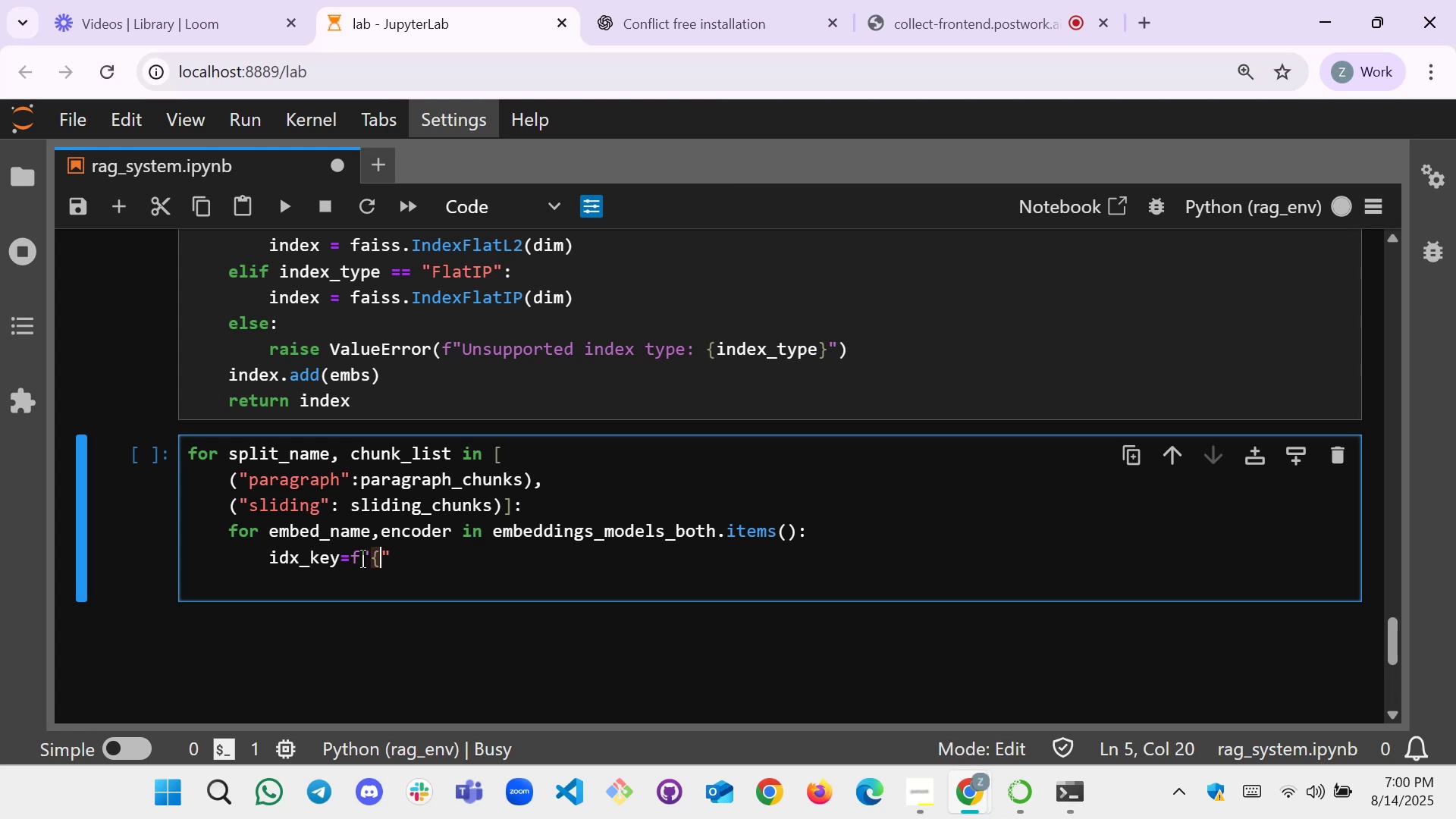 
key(Shift+BracketRight)
 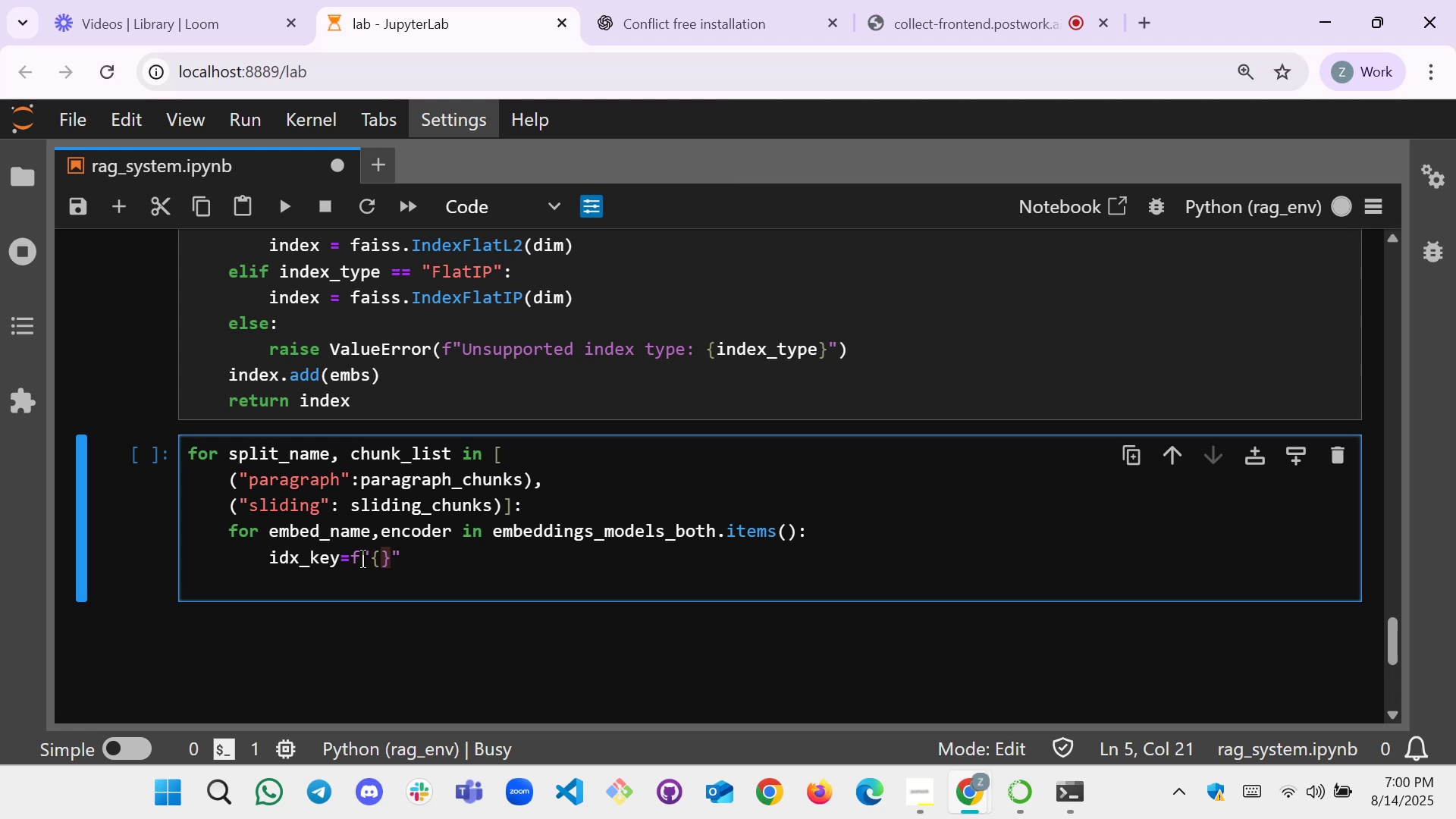 
key(ArrowLeft)
 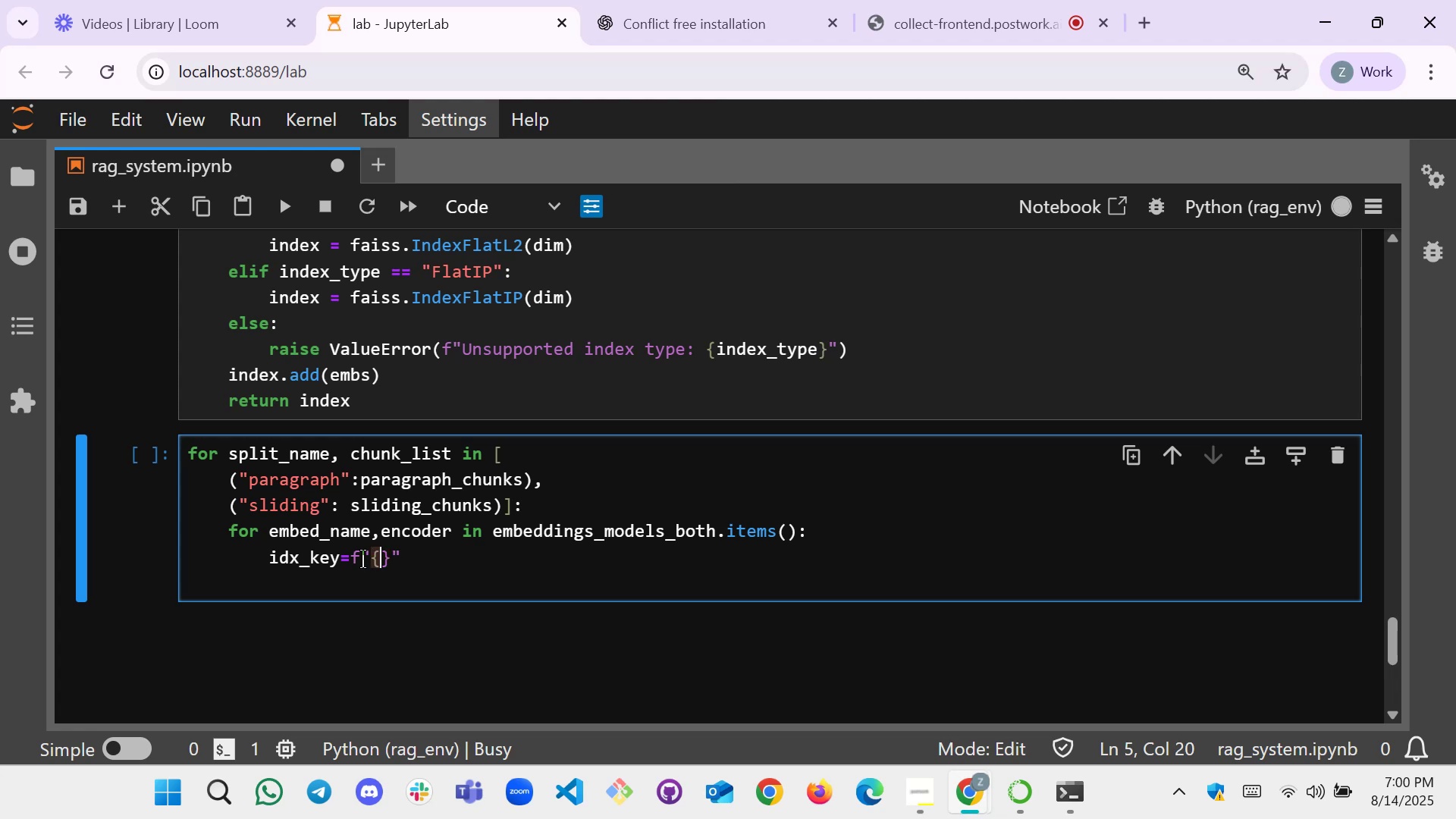 
type(s;)
key(Backspace)
type(plit_name)
 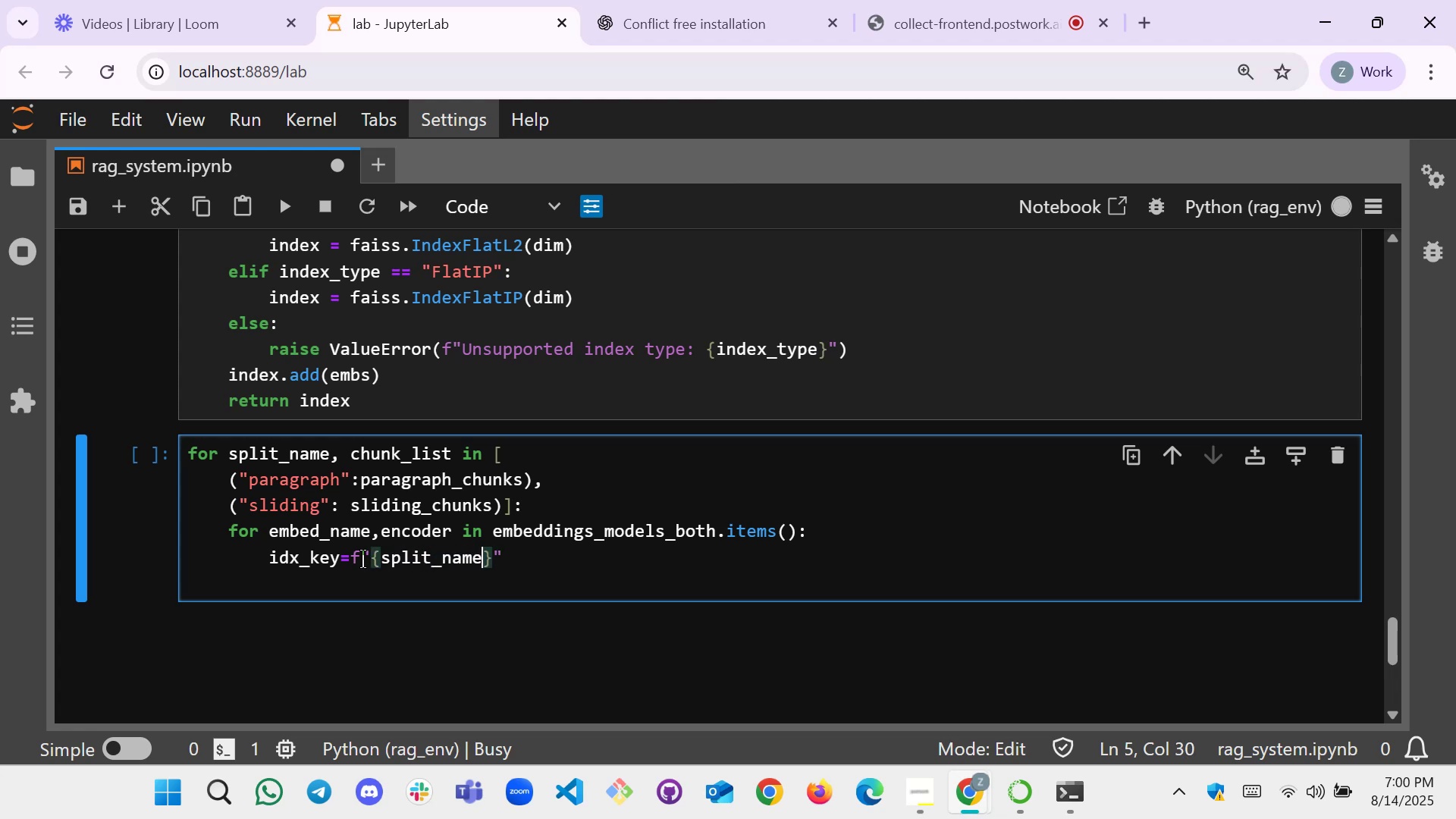 
key(ArrowRight)
 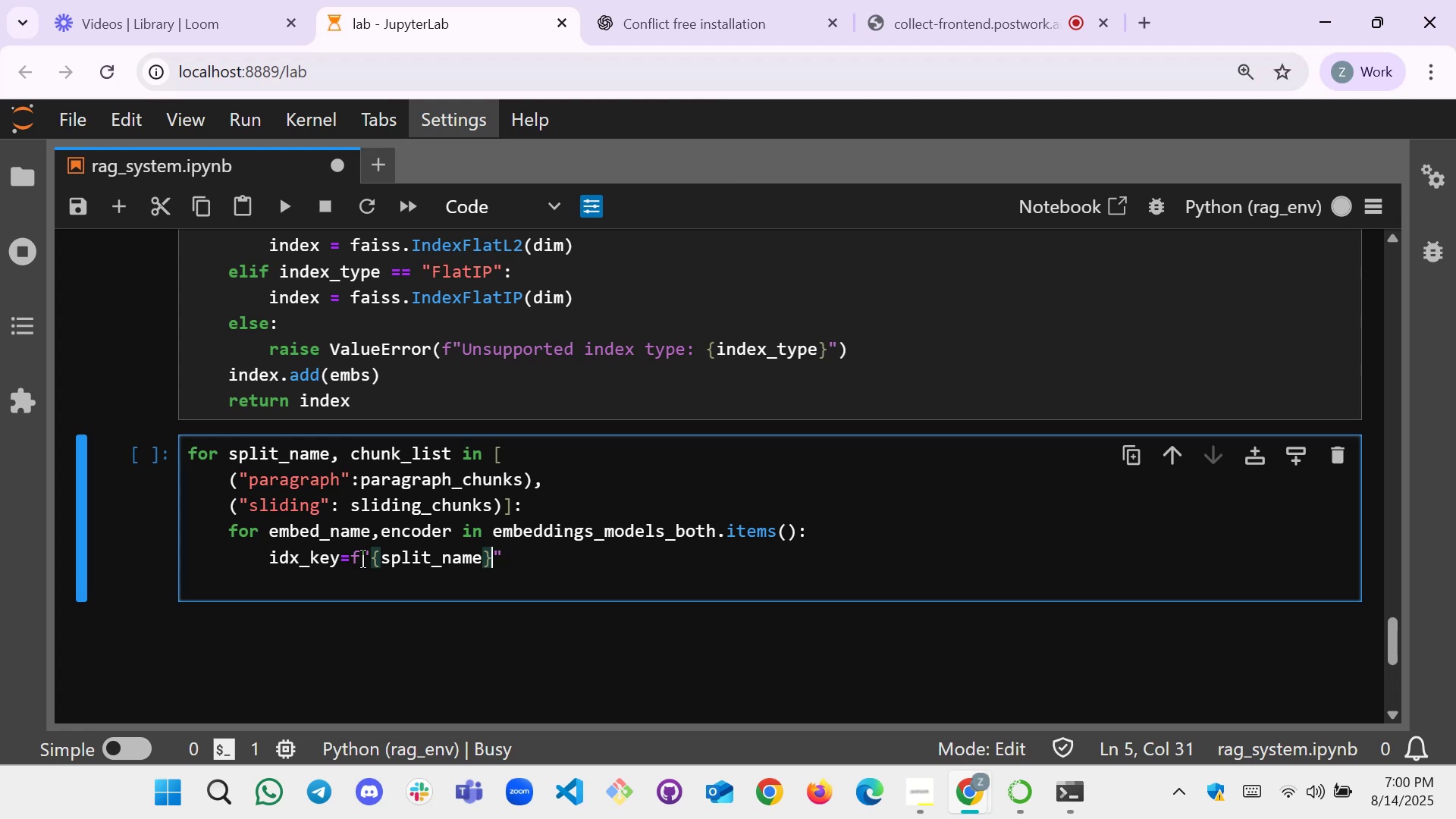 
hold_key(key=ShiftLeft, duration=0.8)
 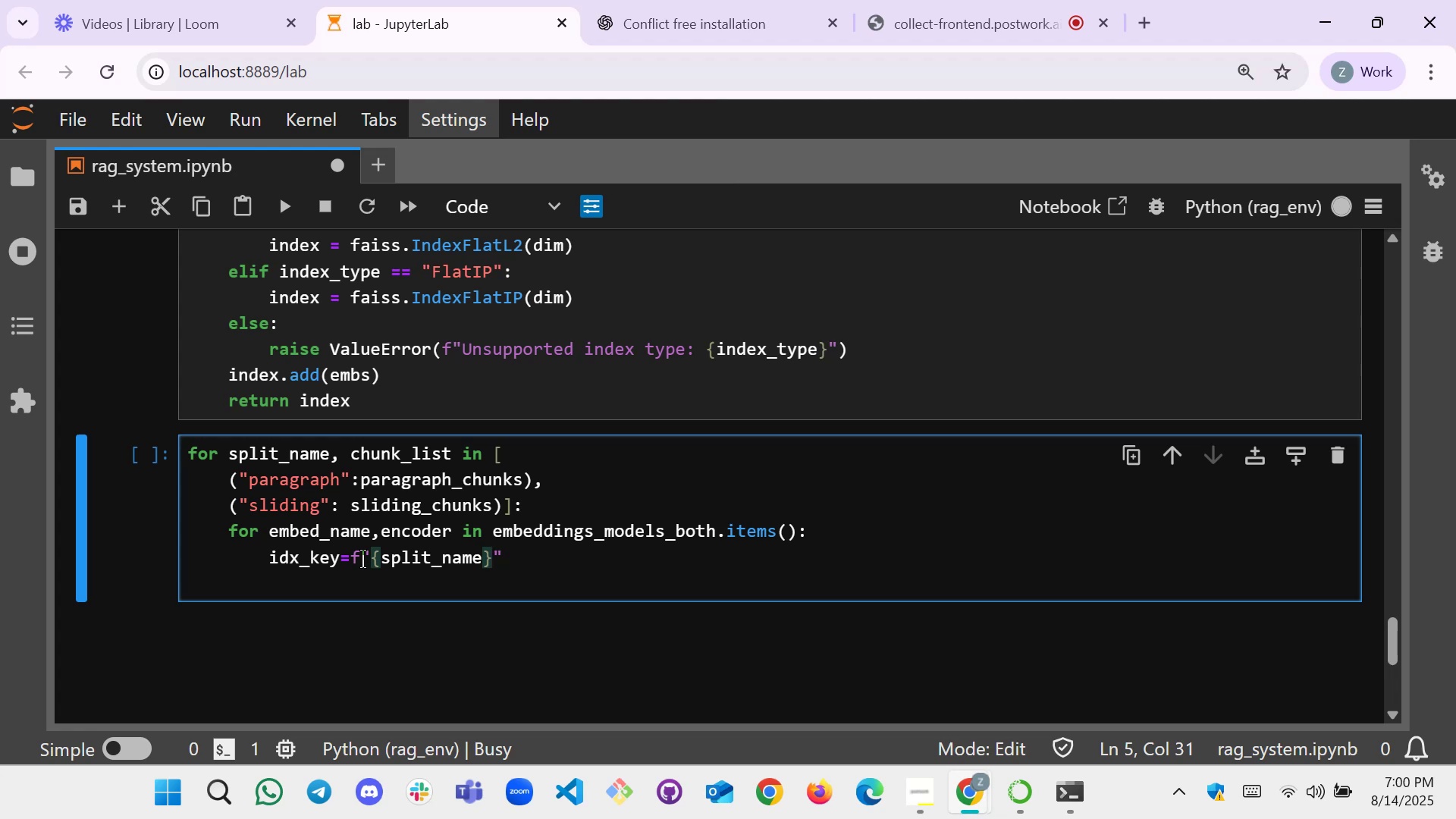 
key(Shift+Minus)
 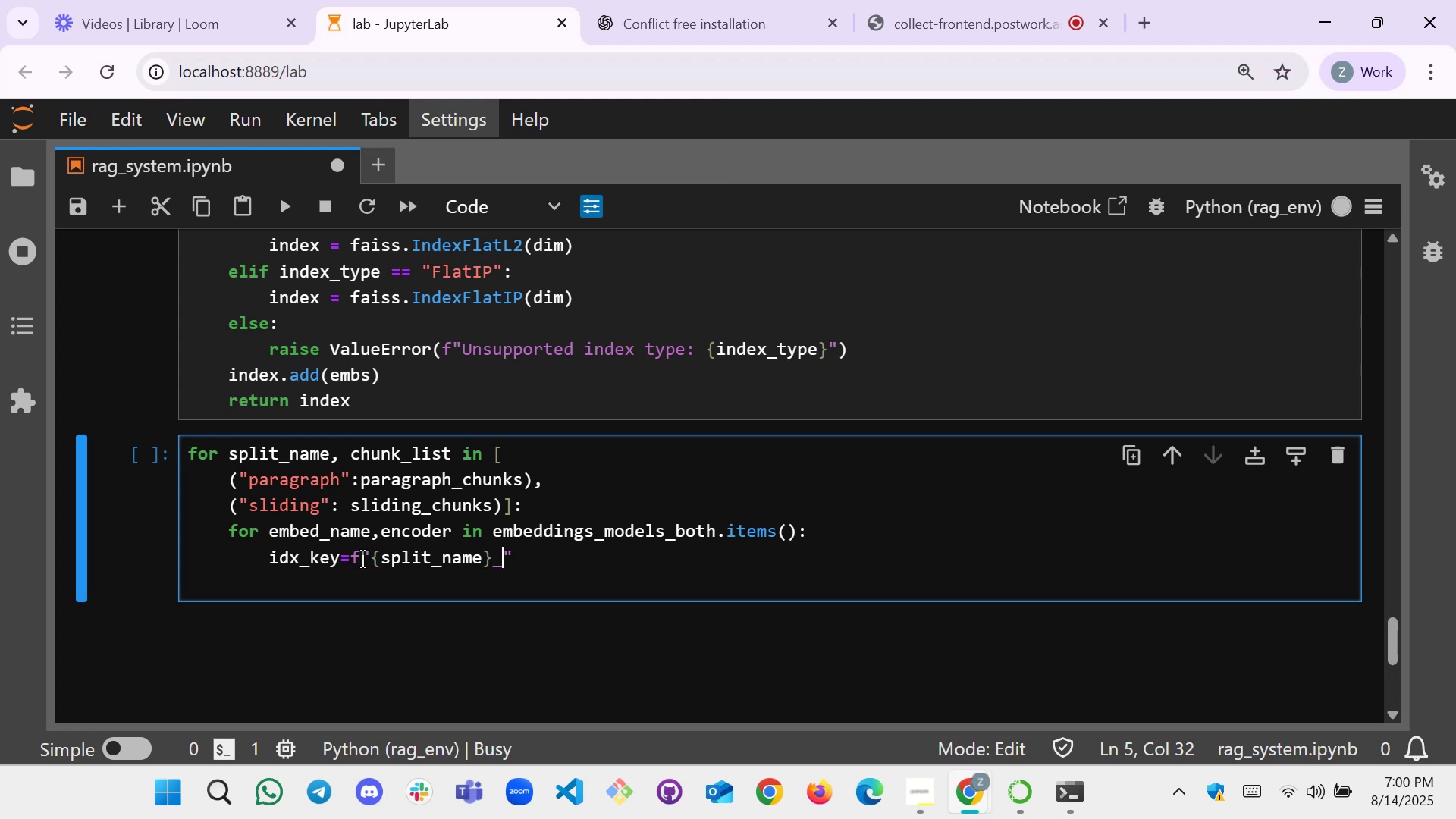 
key(Shift+BracketLeft)
 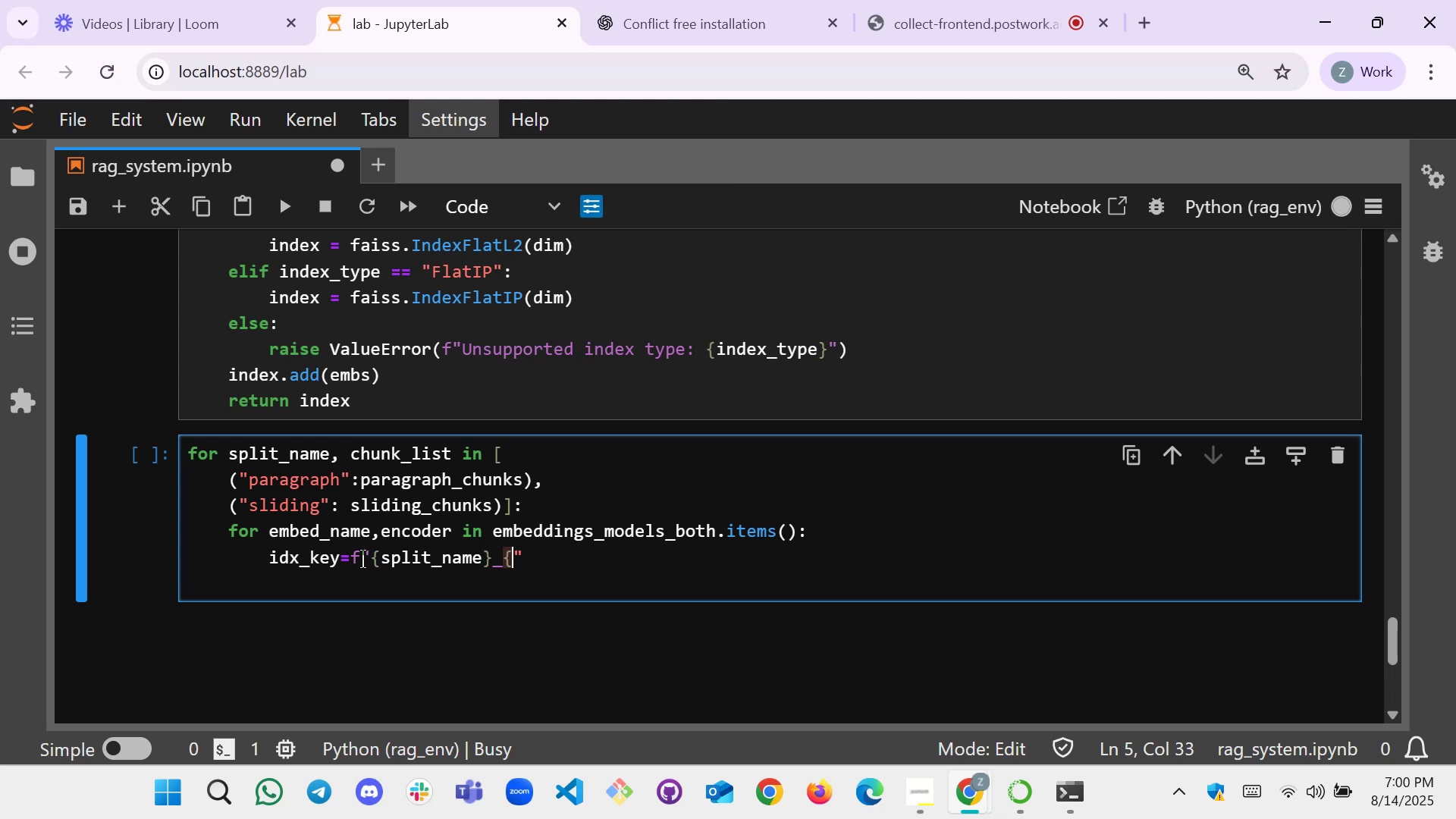 
key(Shift+BracketRight)
 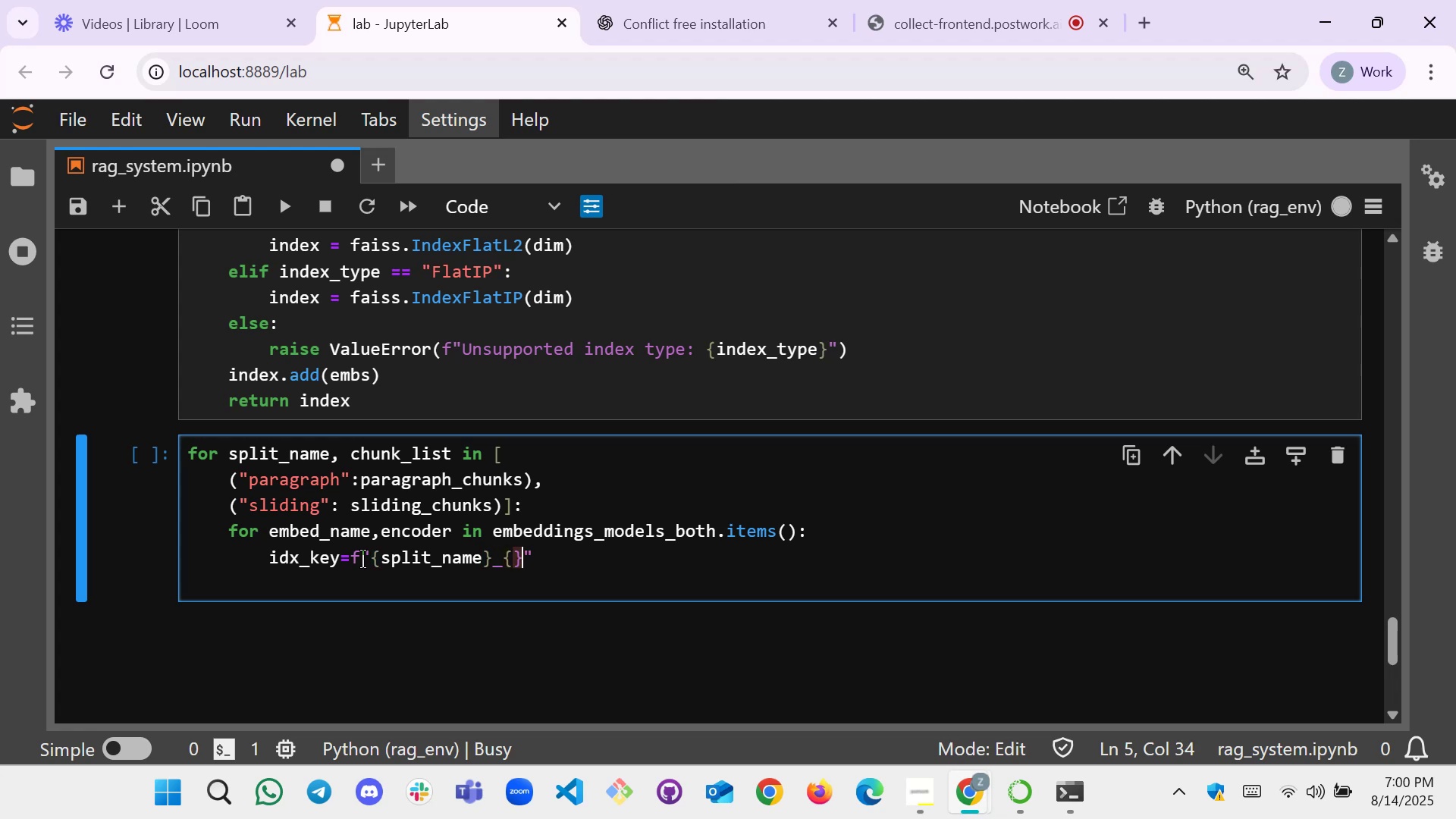 
key(ArrowLeft)
 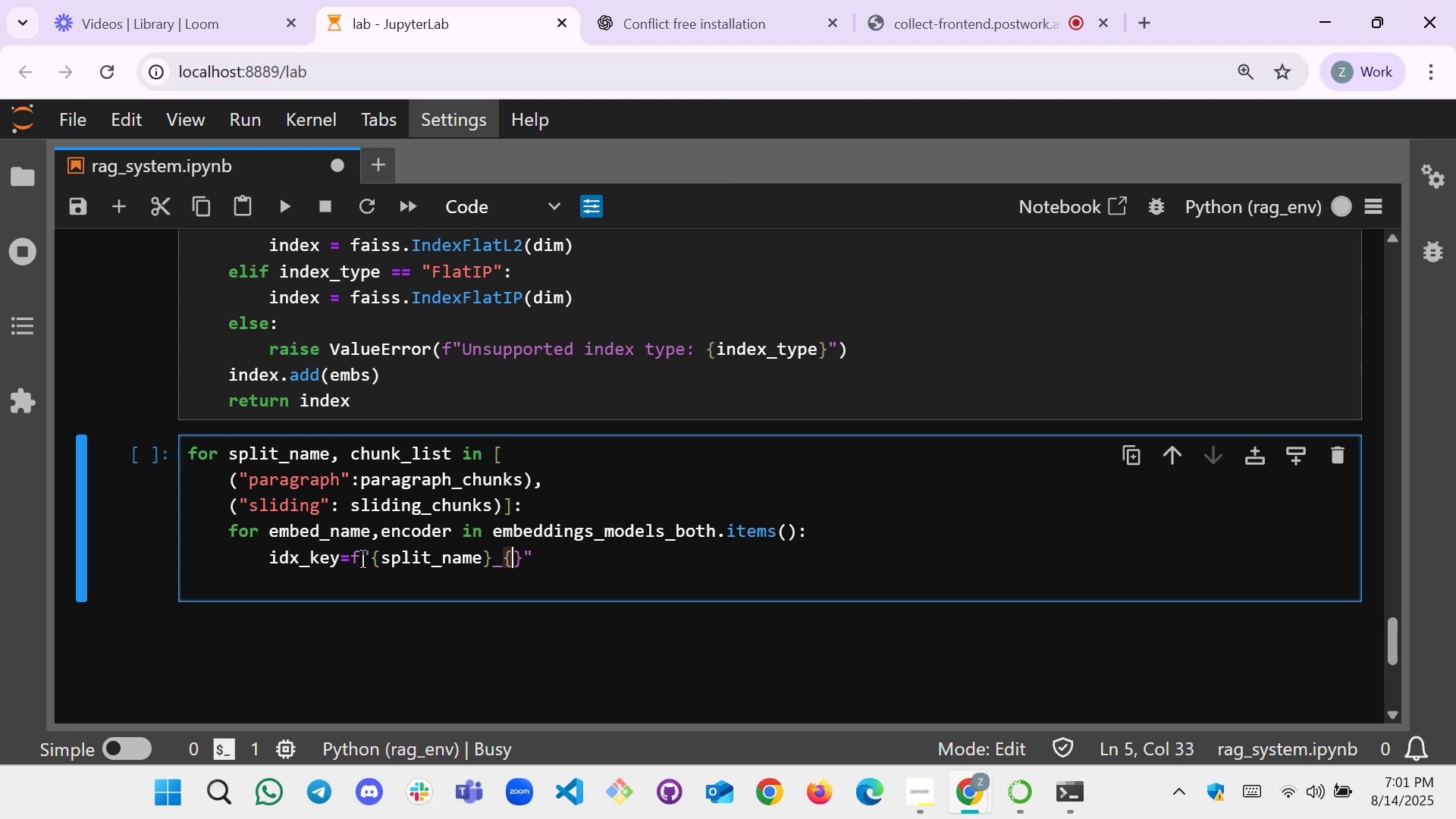 
type(embed_name)
 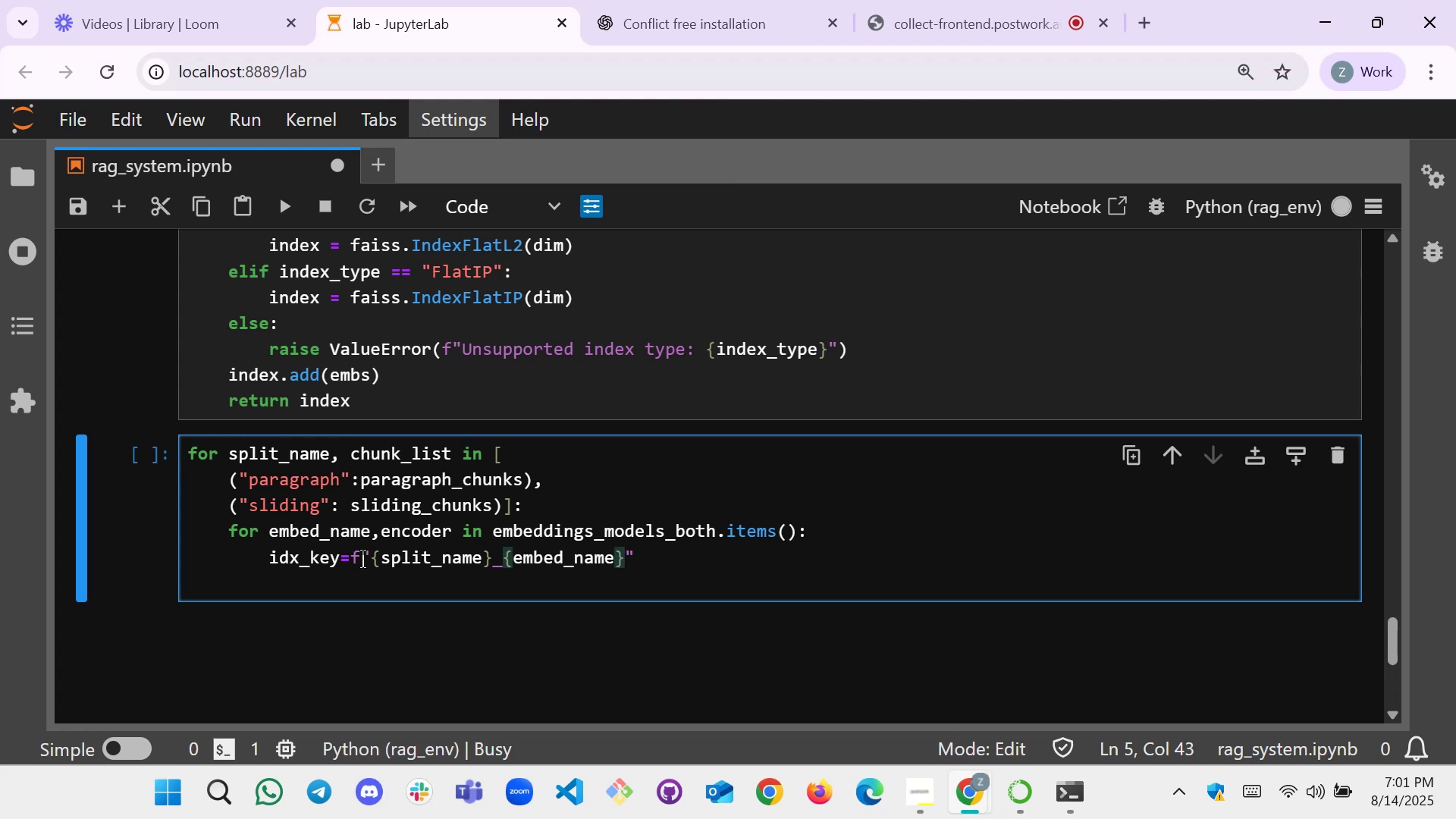 
key(ArrowRight)
 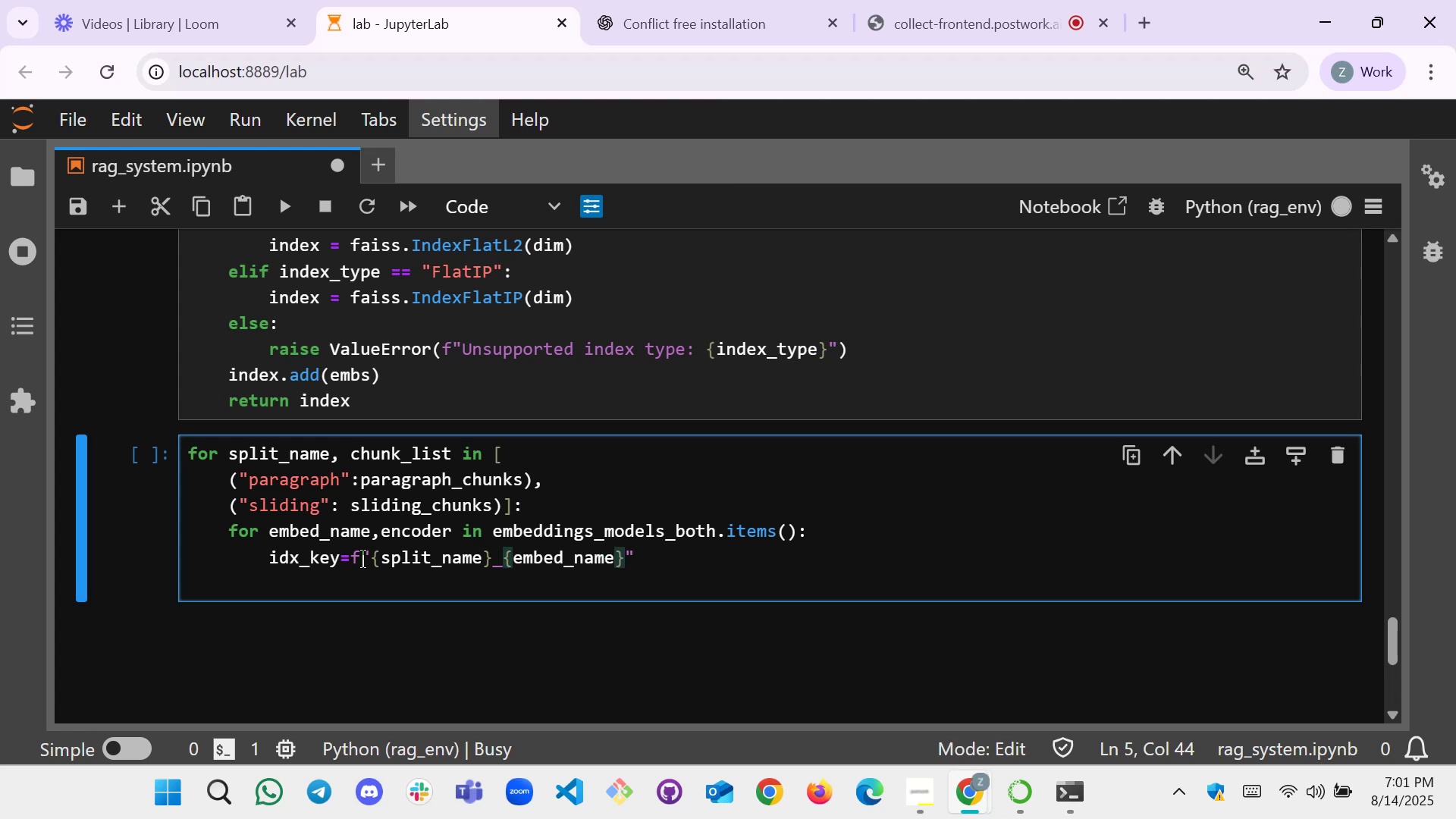 
key(ArrowRight)
 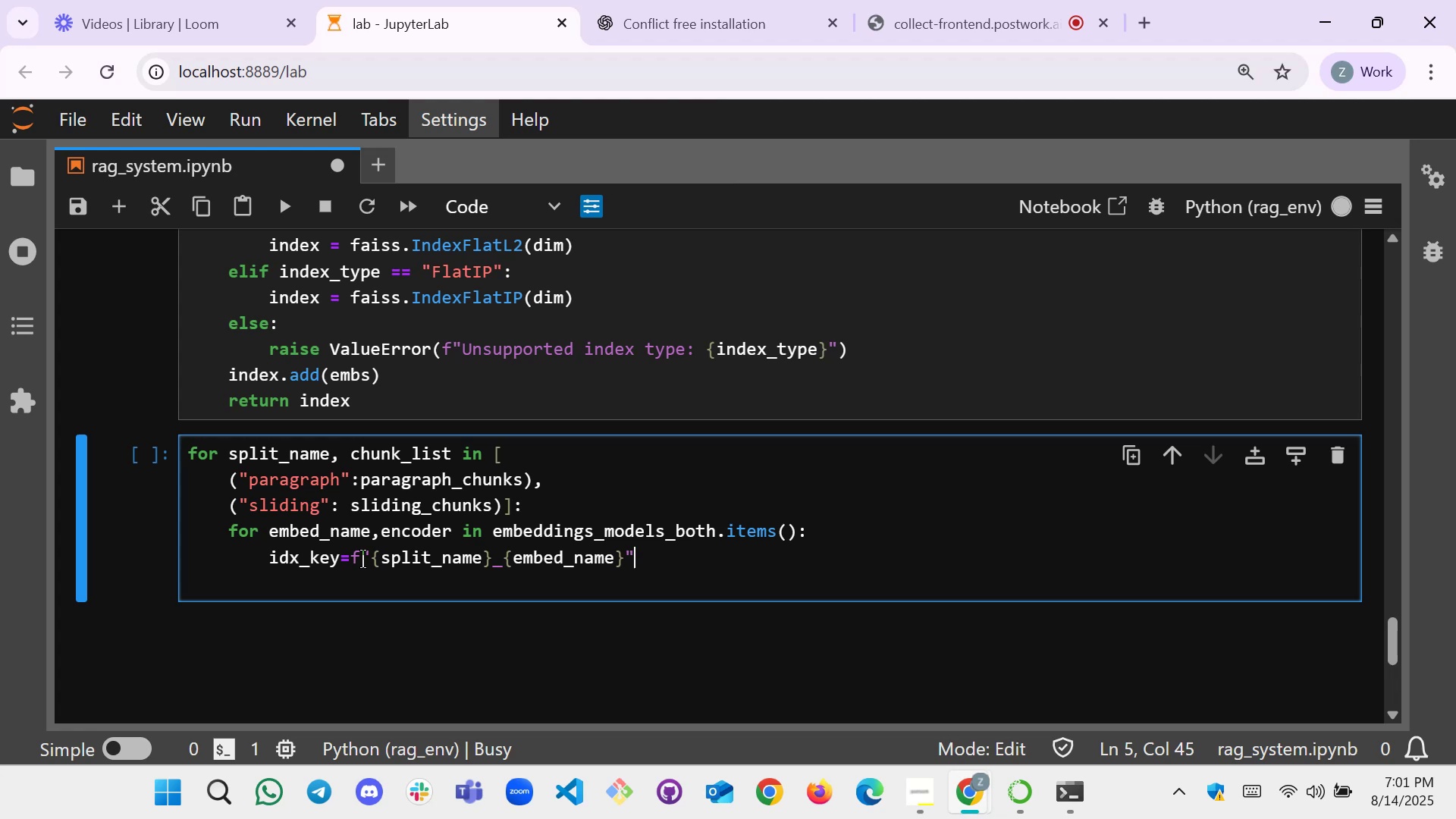 
wait(15.87)
 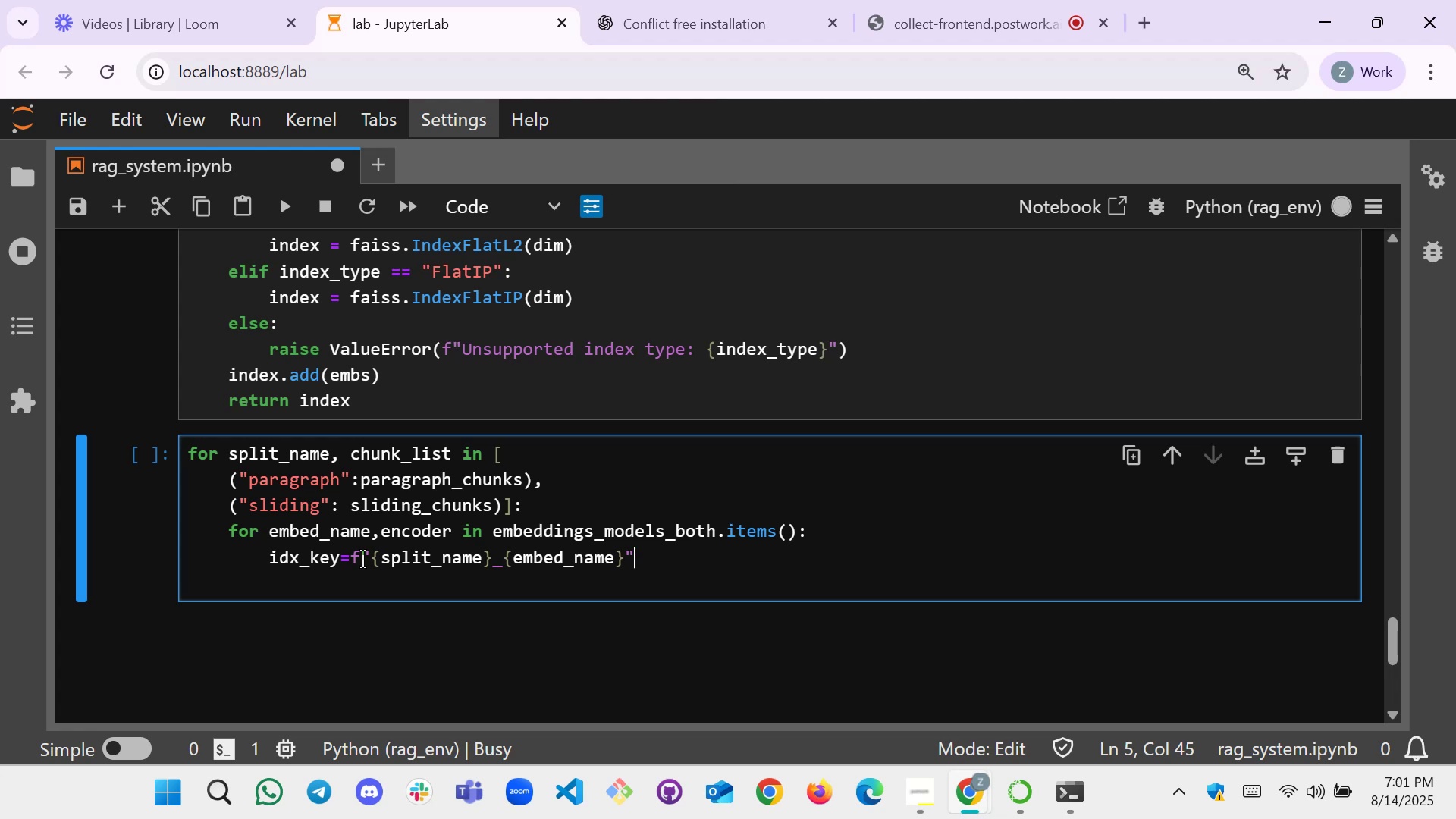 
key(Enter)
 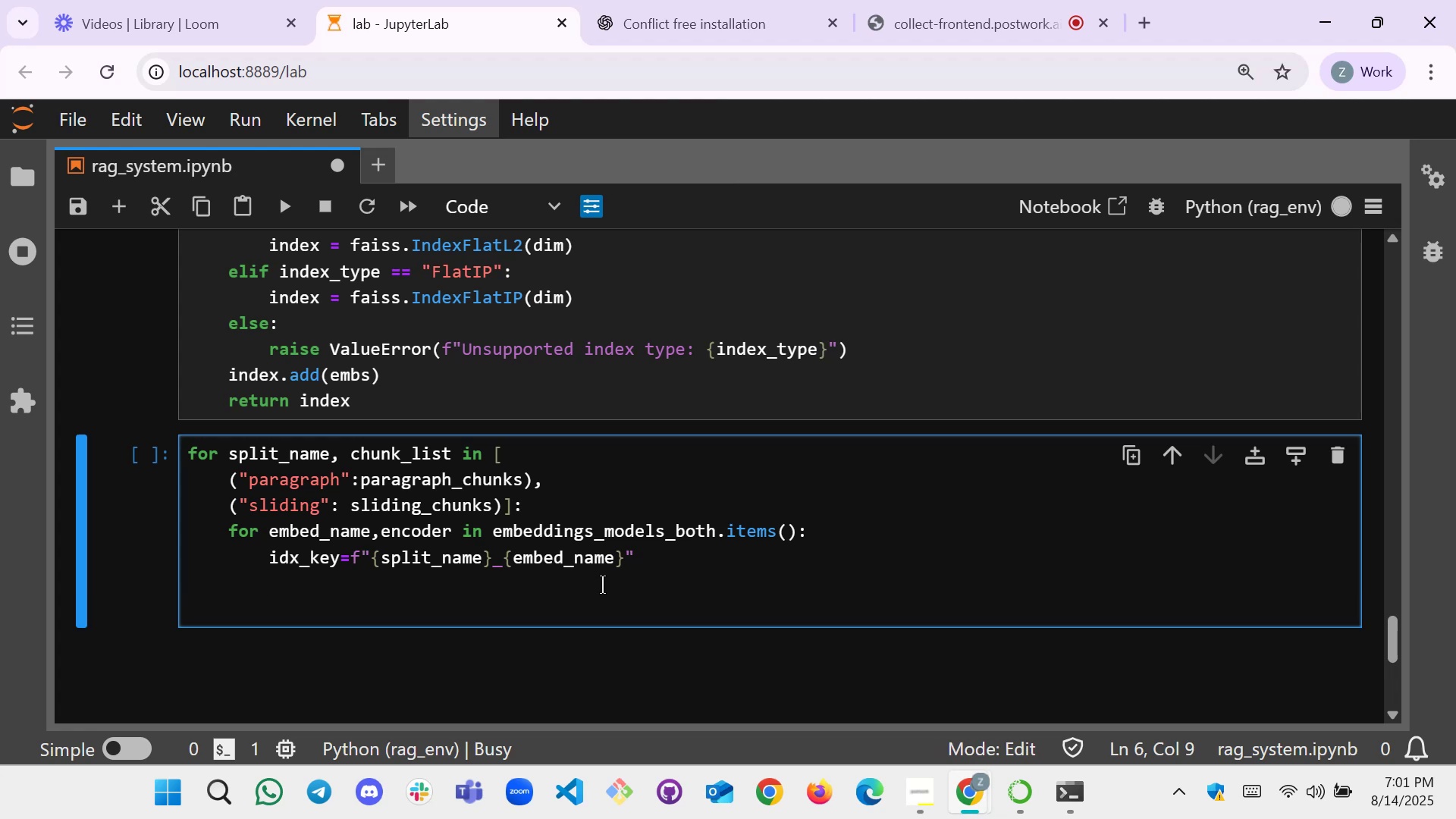 
type(inde)
key(Backspace)
type(ices)
 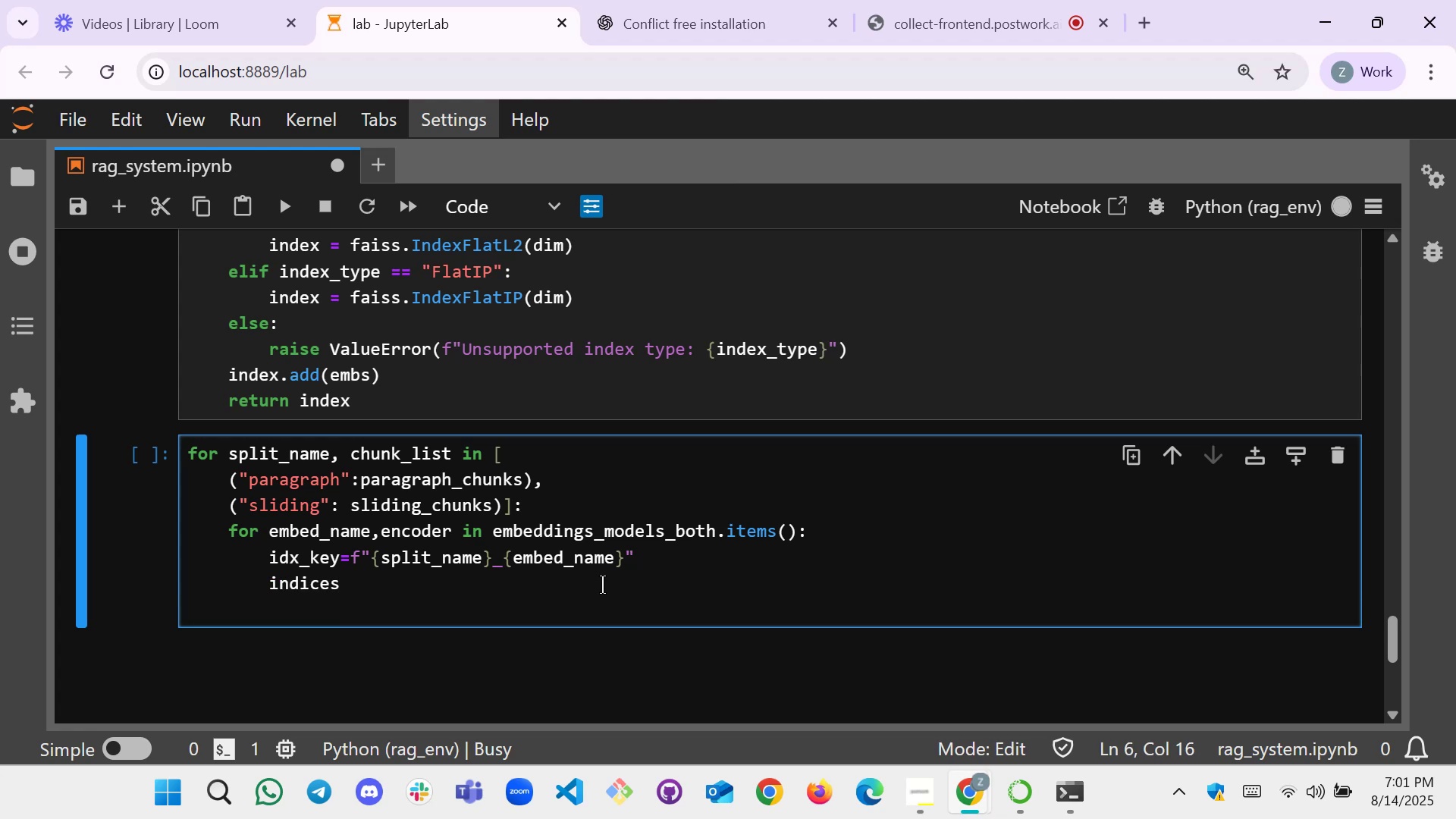 
hold_key(key=ShiftLeft, duration=0.46)
 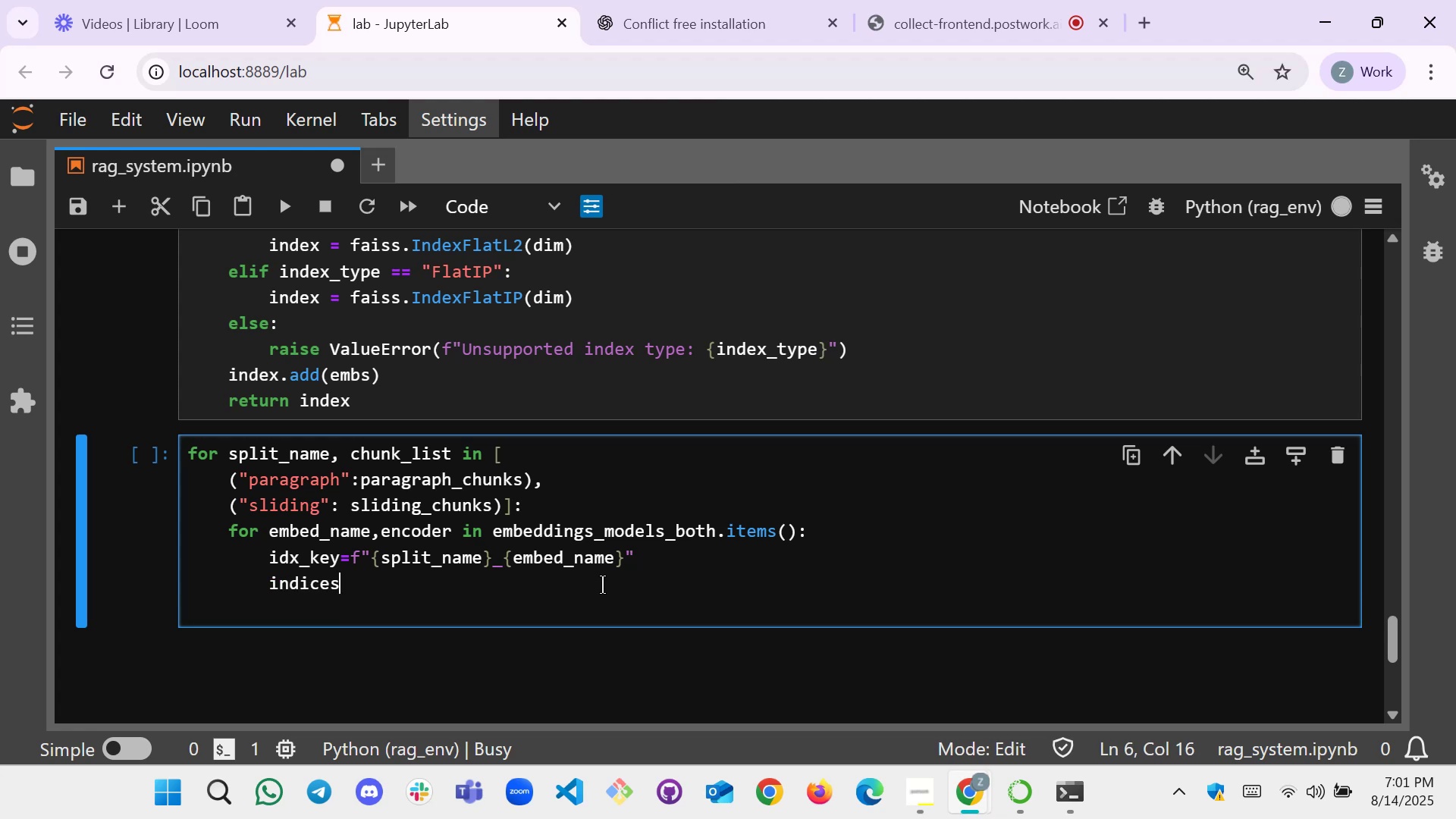 
hold_key(key=ShiftLeft, duration=0.88)
 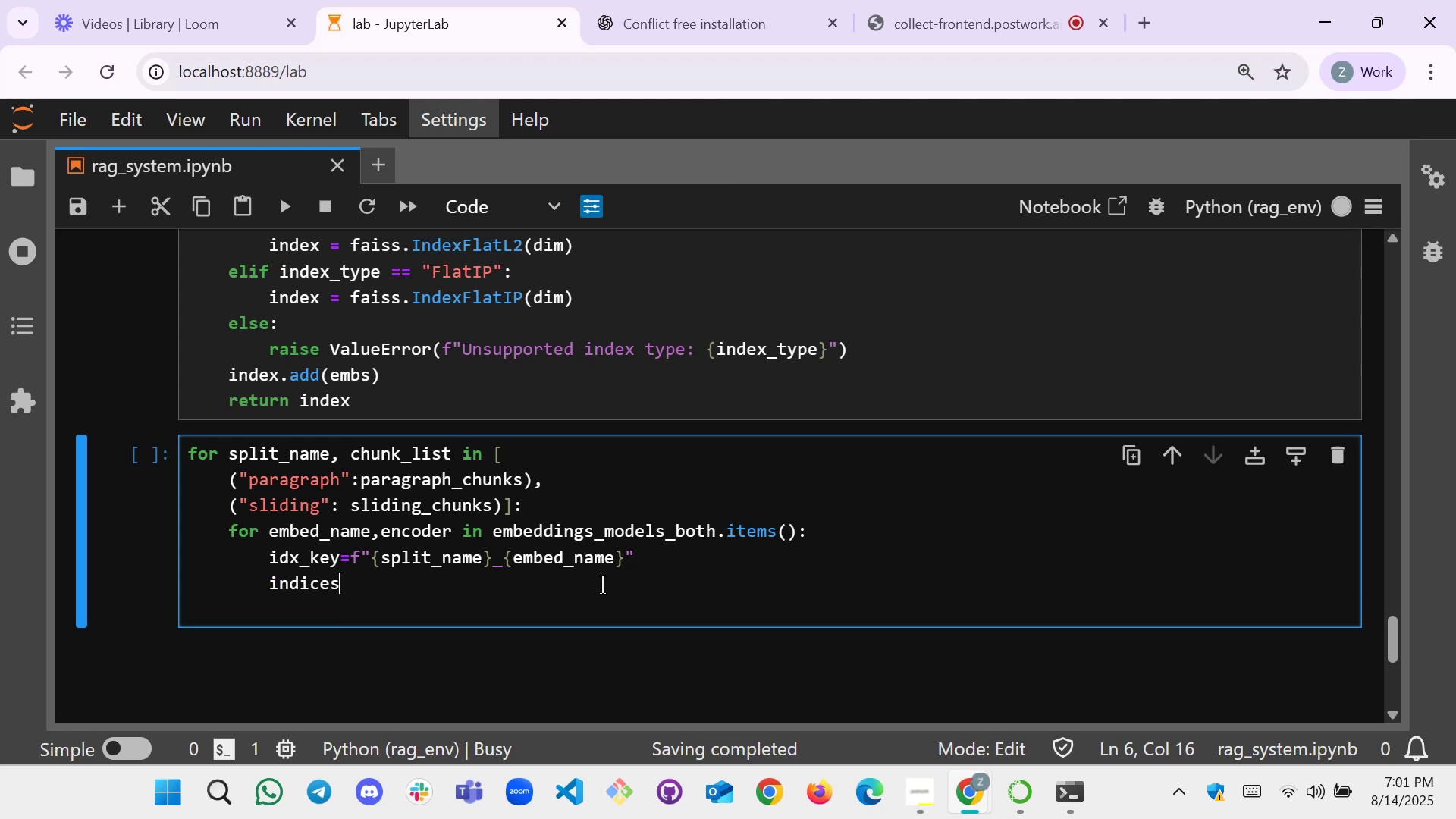 
key(BracketLeft)
 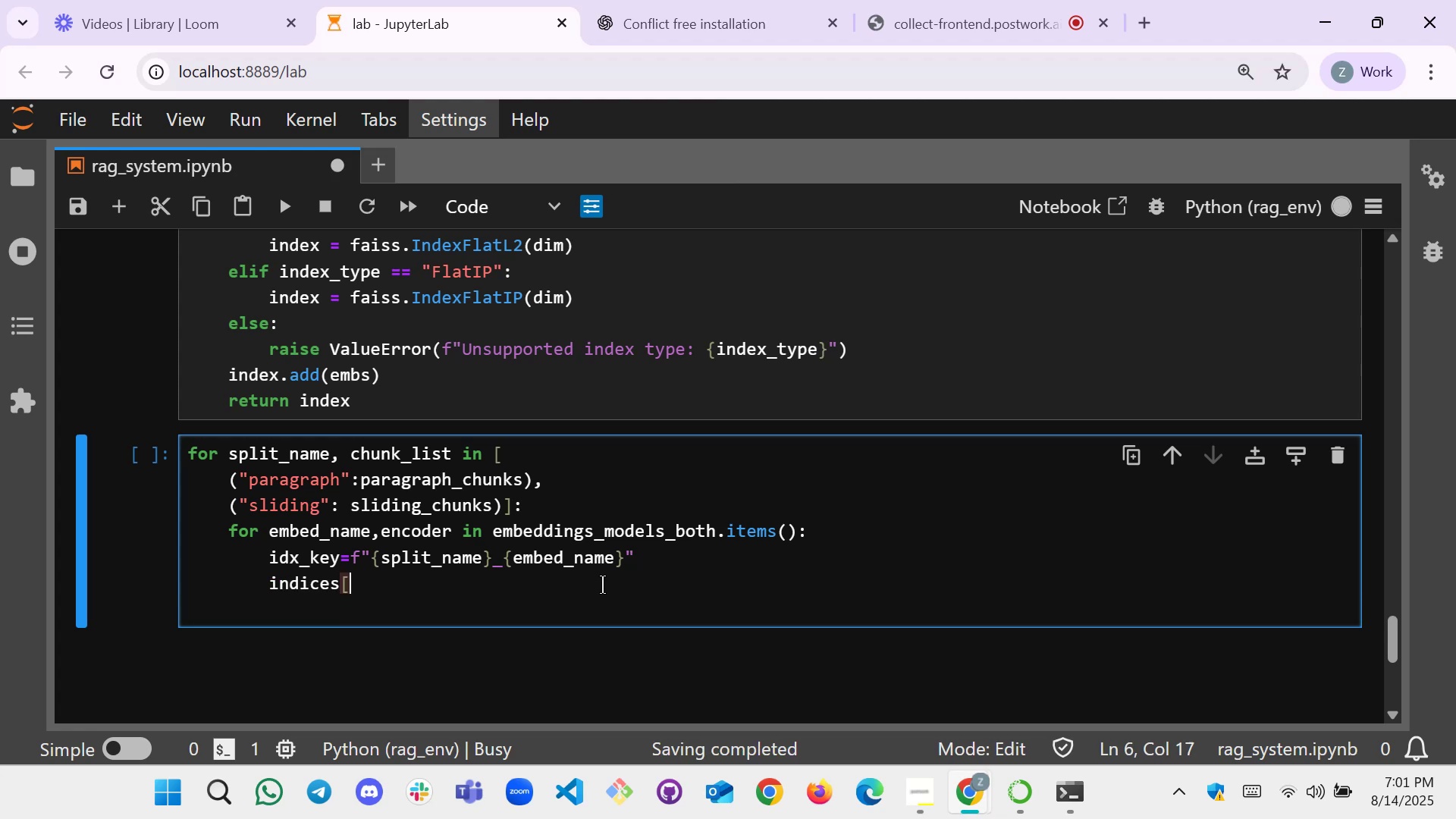 
key(BracketRight)
 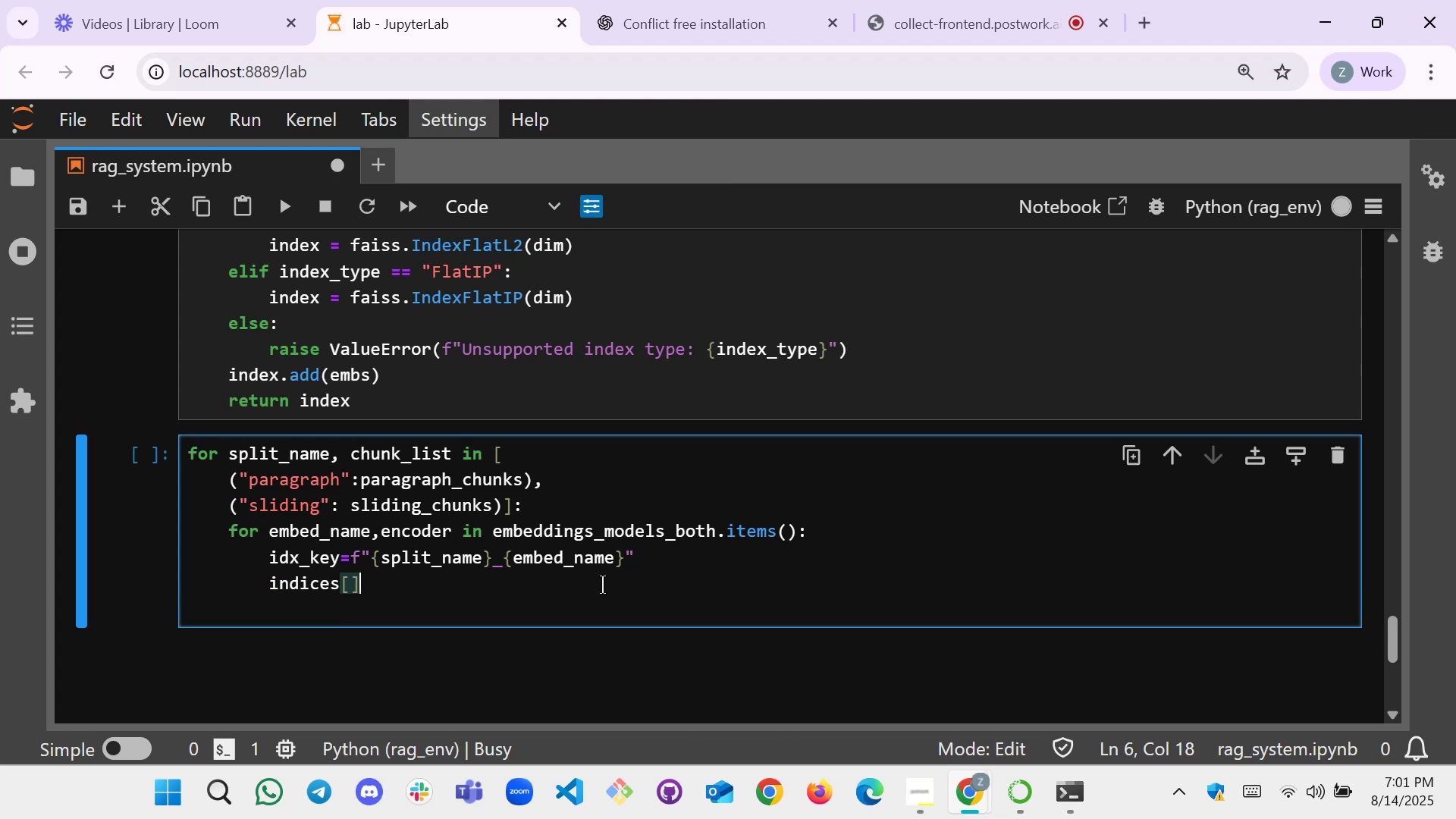 
key(ArrowLeft)
 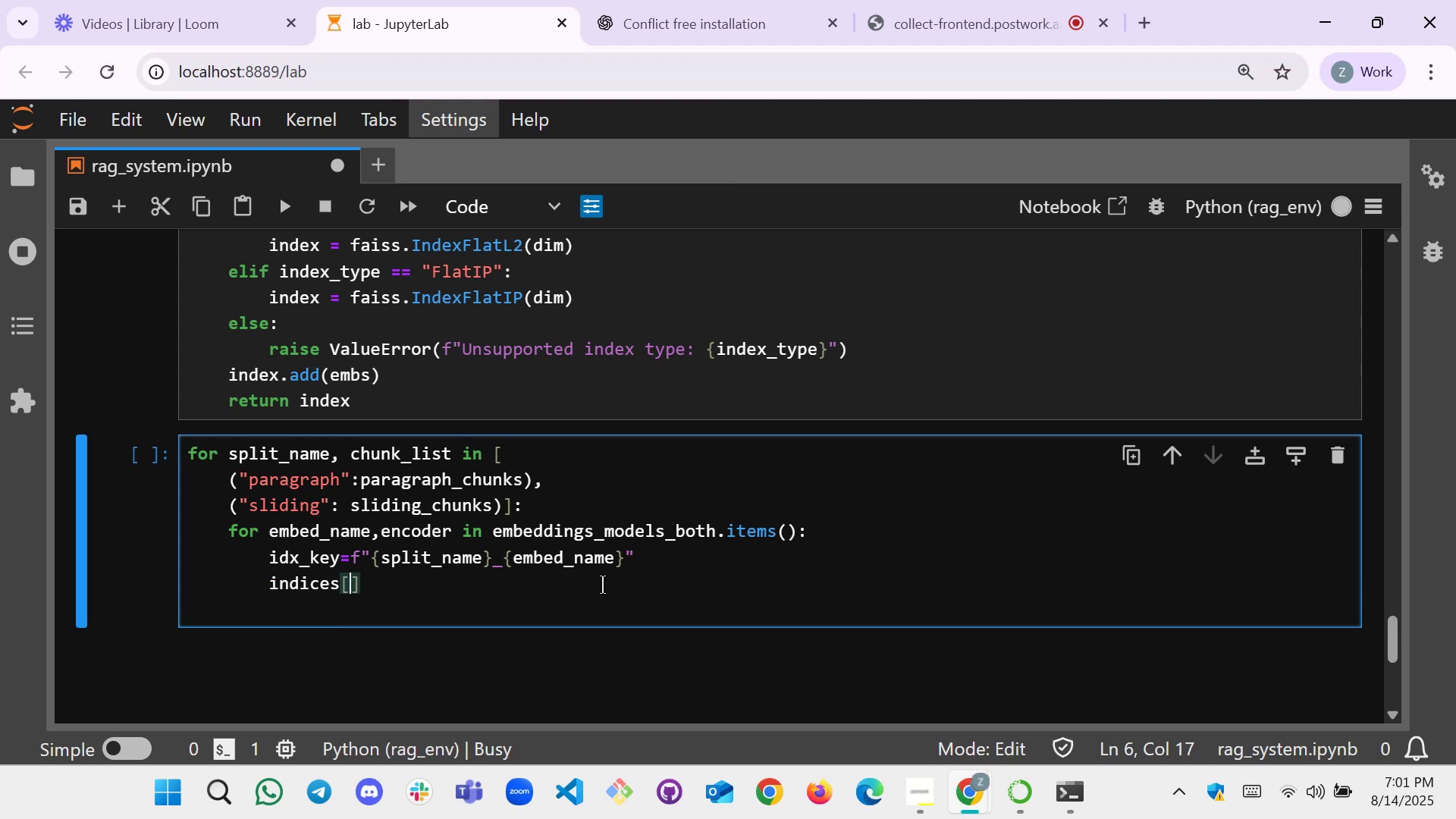 
type(idx_)
 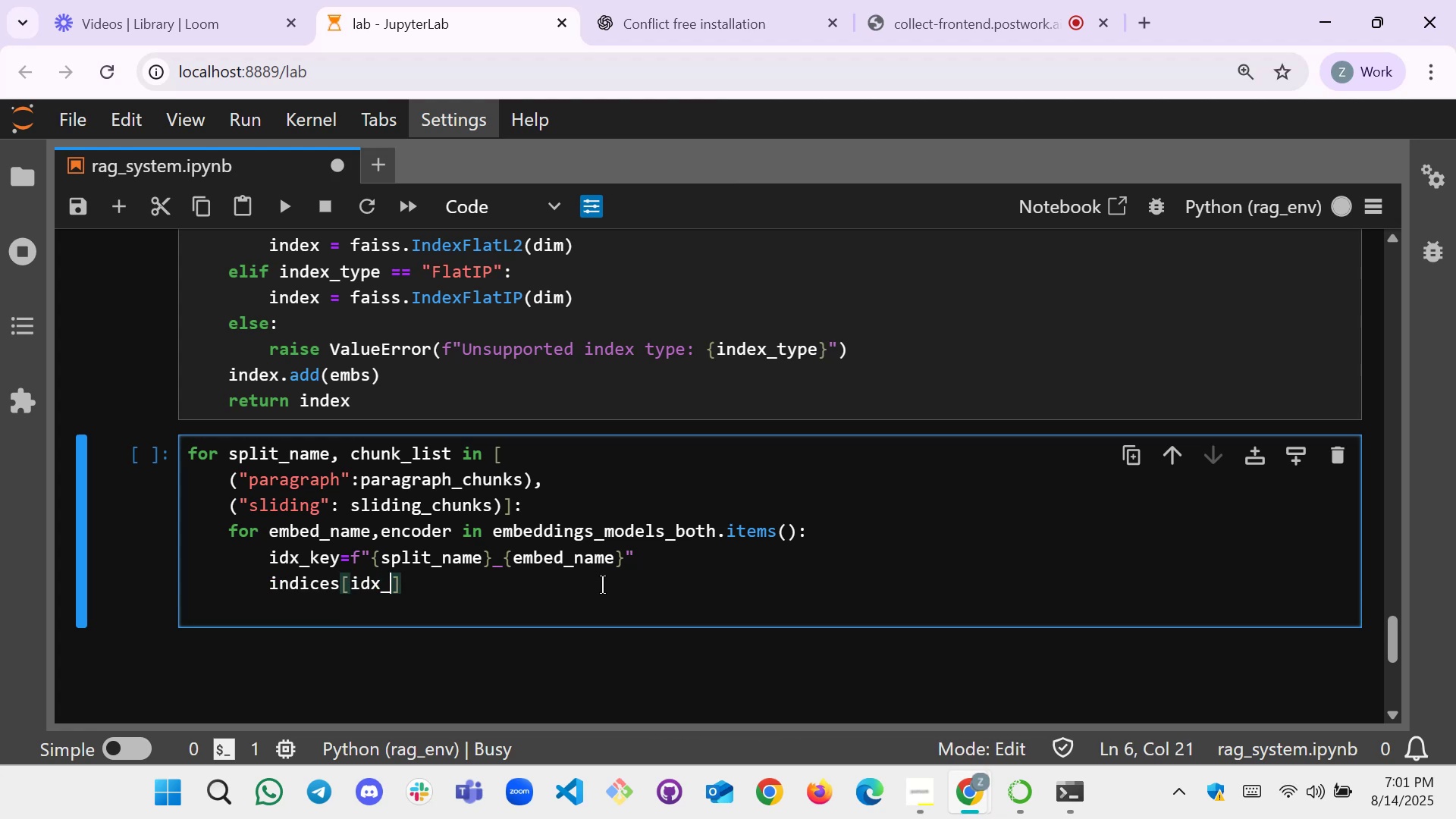 
type(key)
 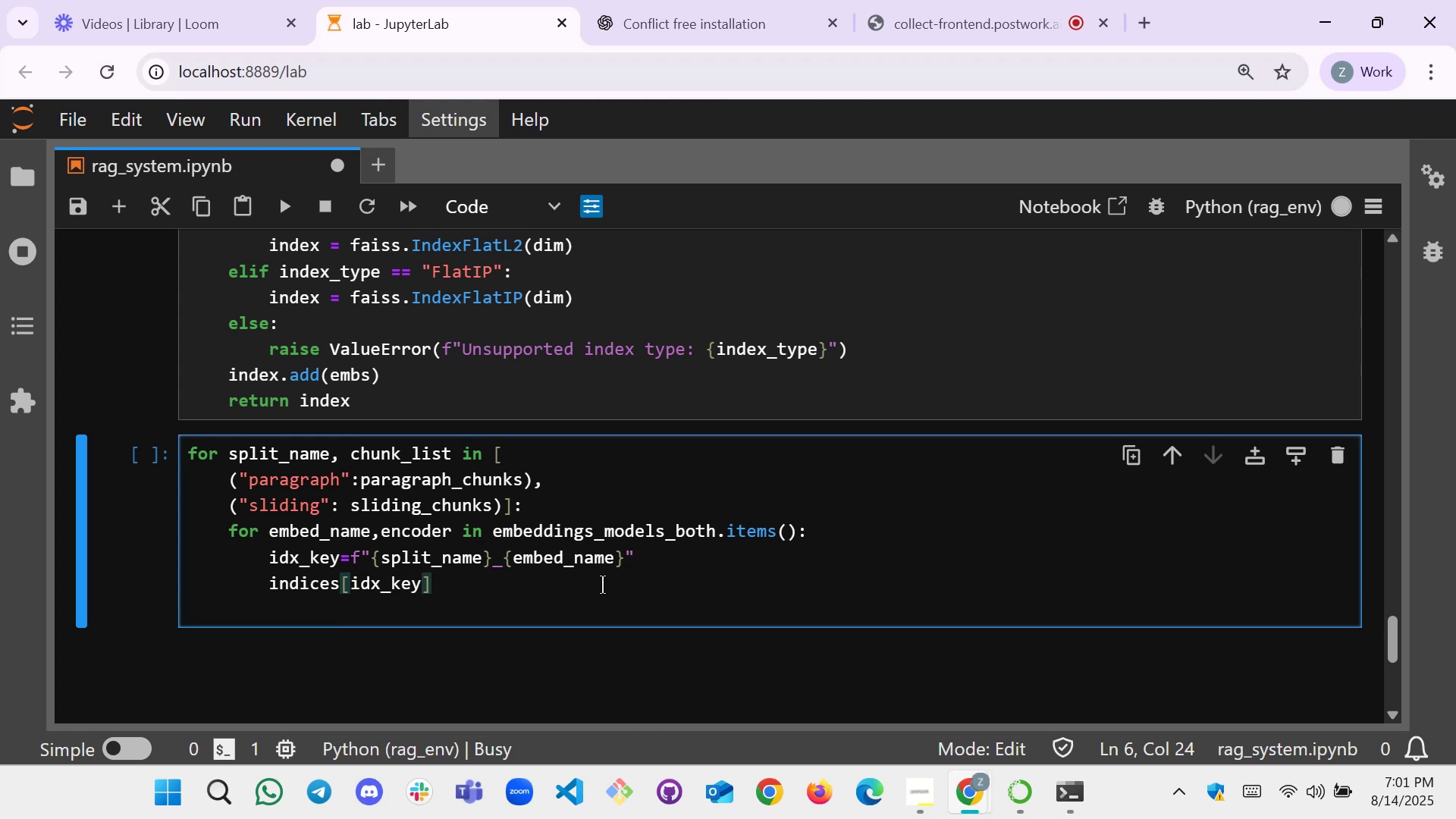 
key(ArrowRight)
 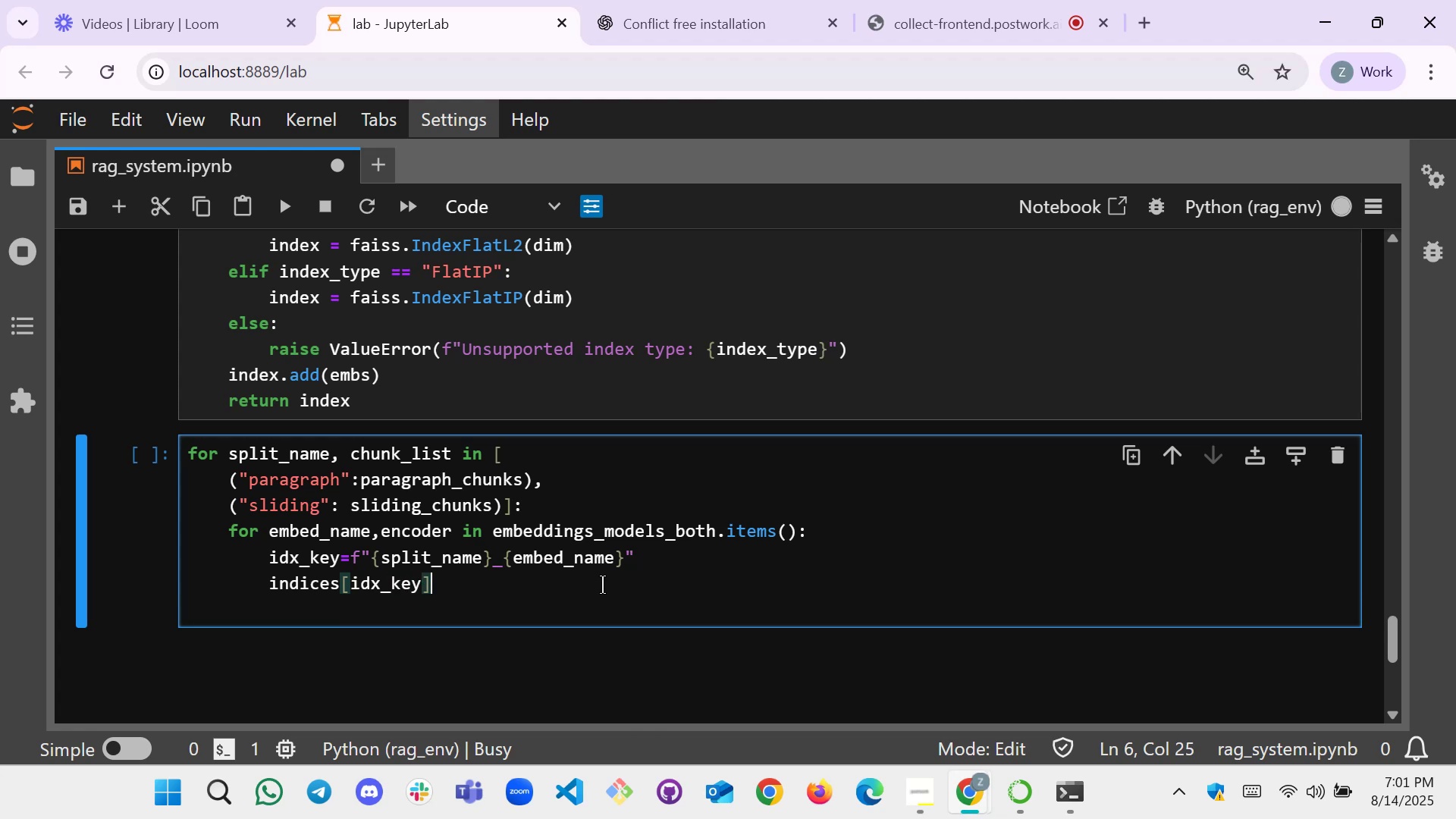 
wait(5.32)
 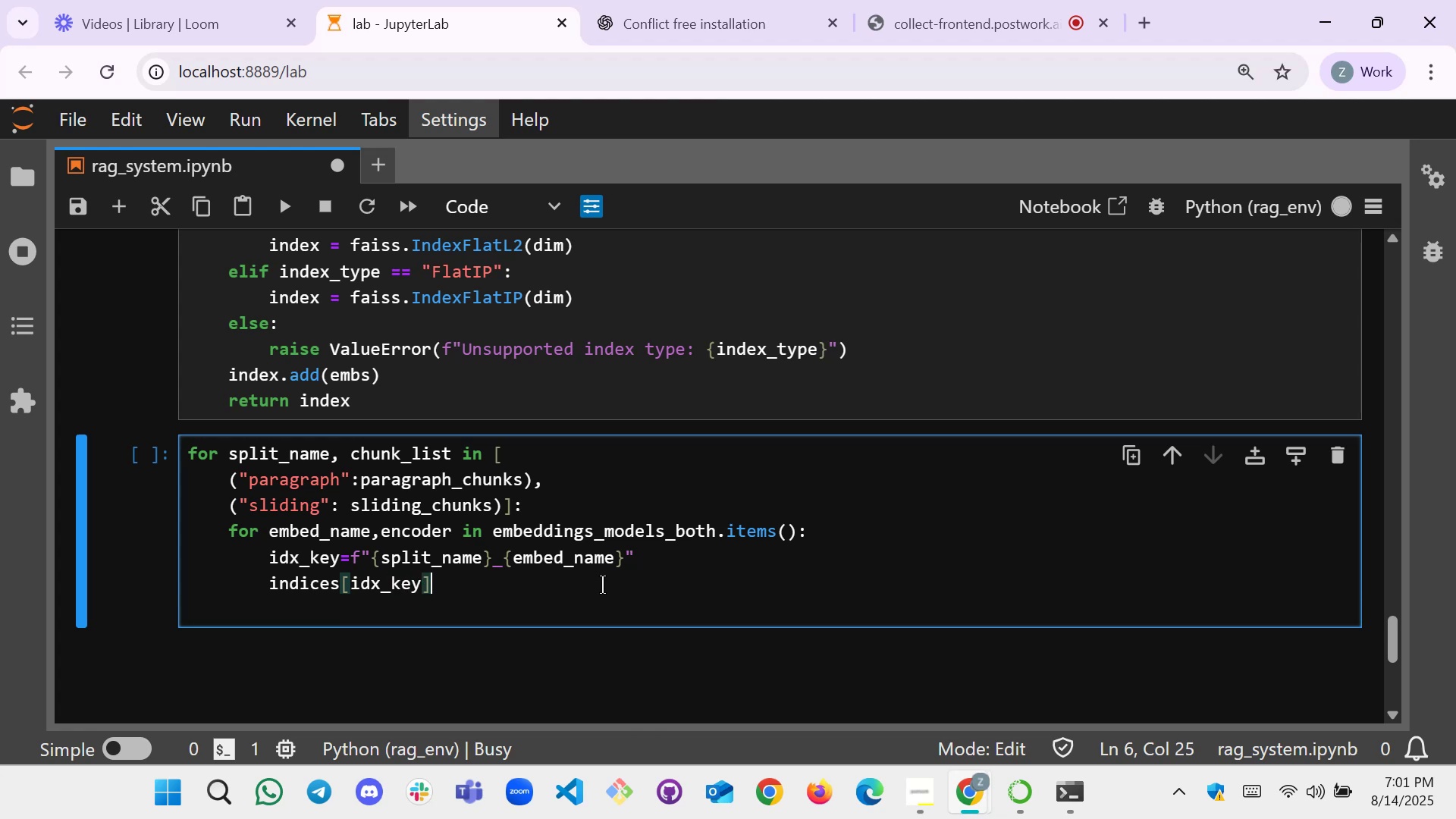 
key(Equal)
 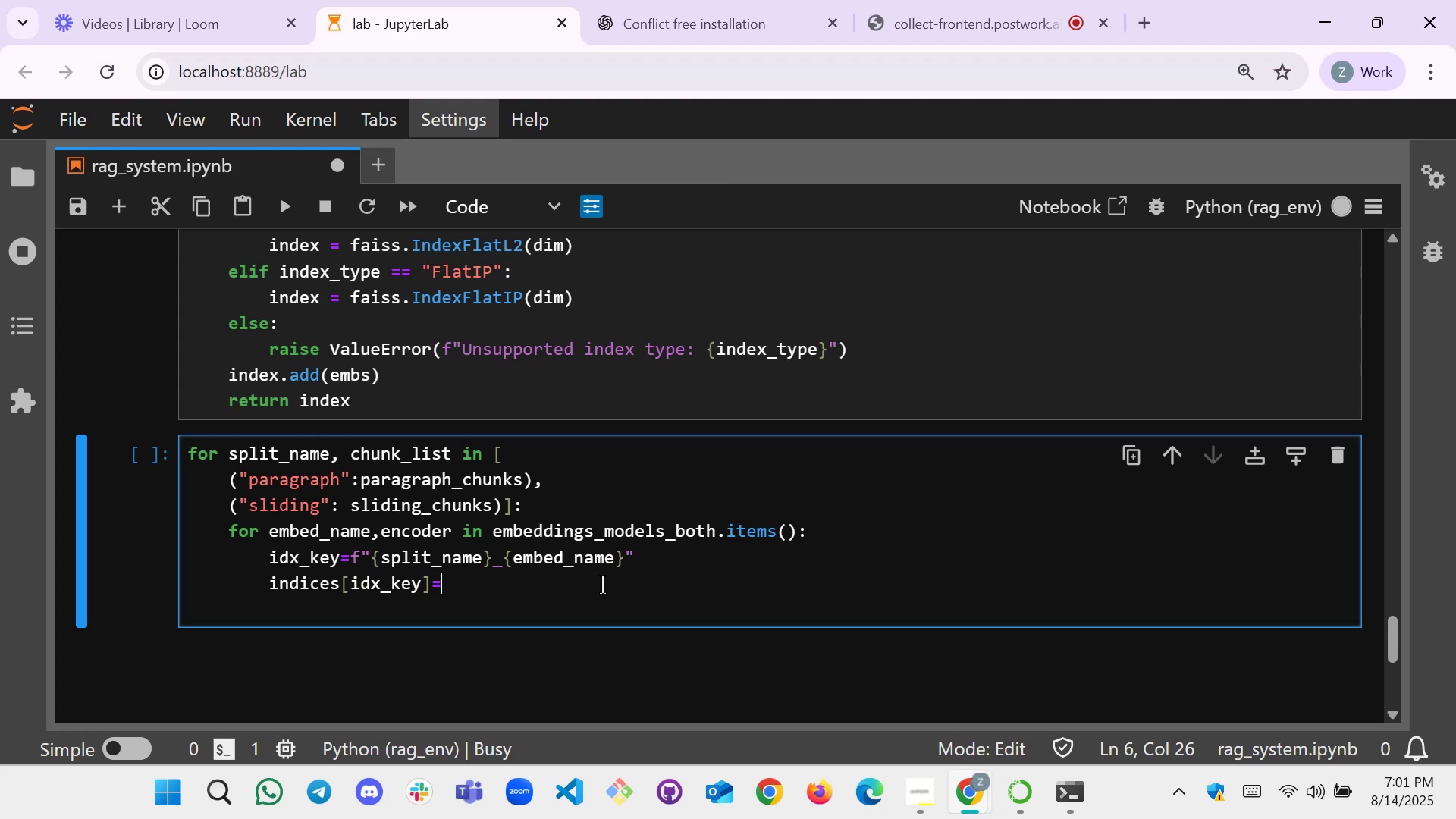 
wait(5.1)
 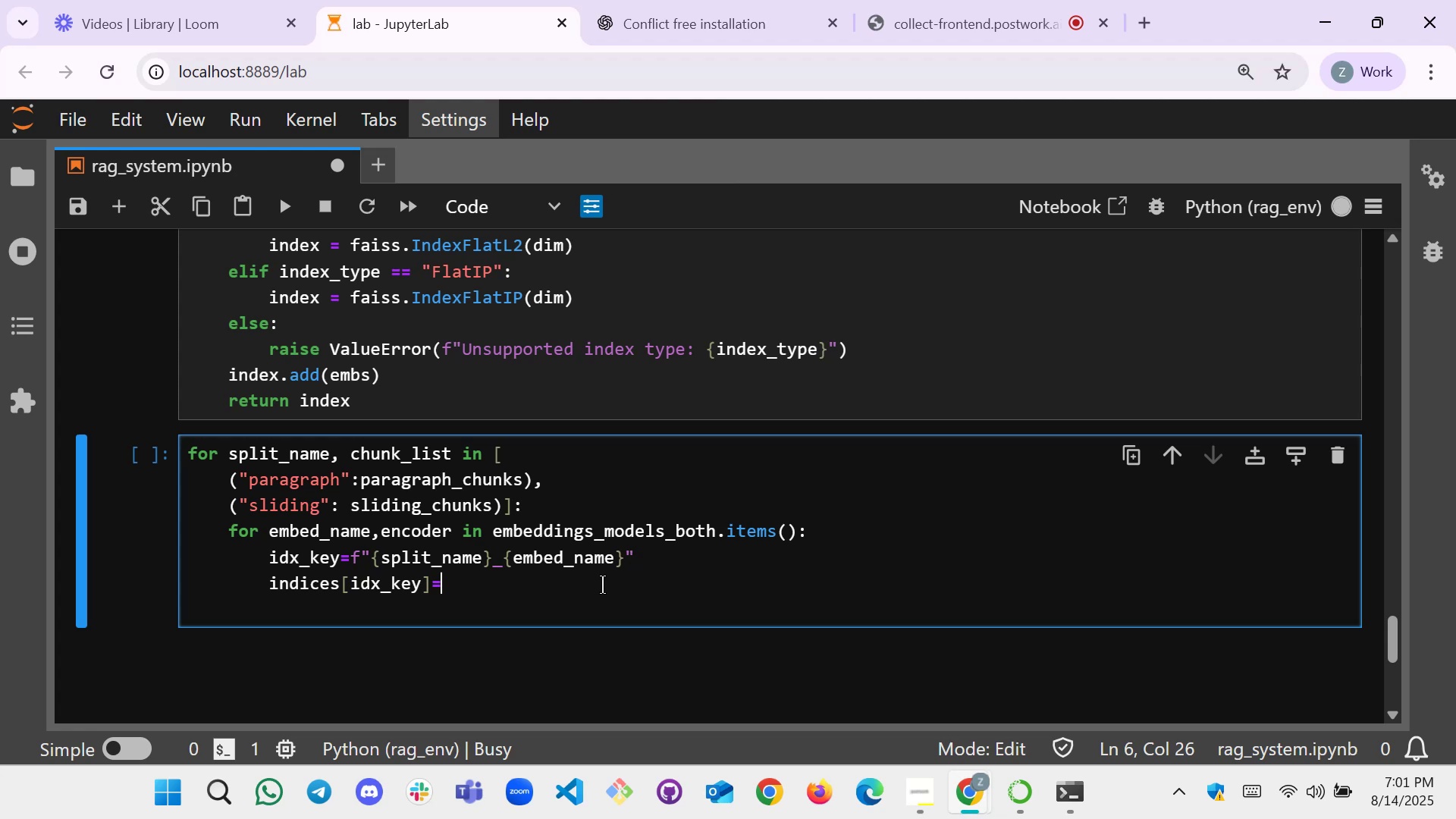 
scroll: coordinate [591, 516], scroll_direction: up, amount: 2.0
 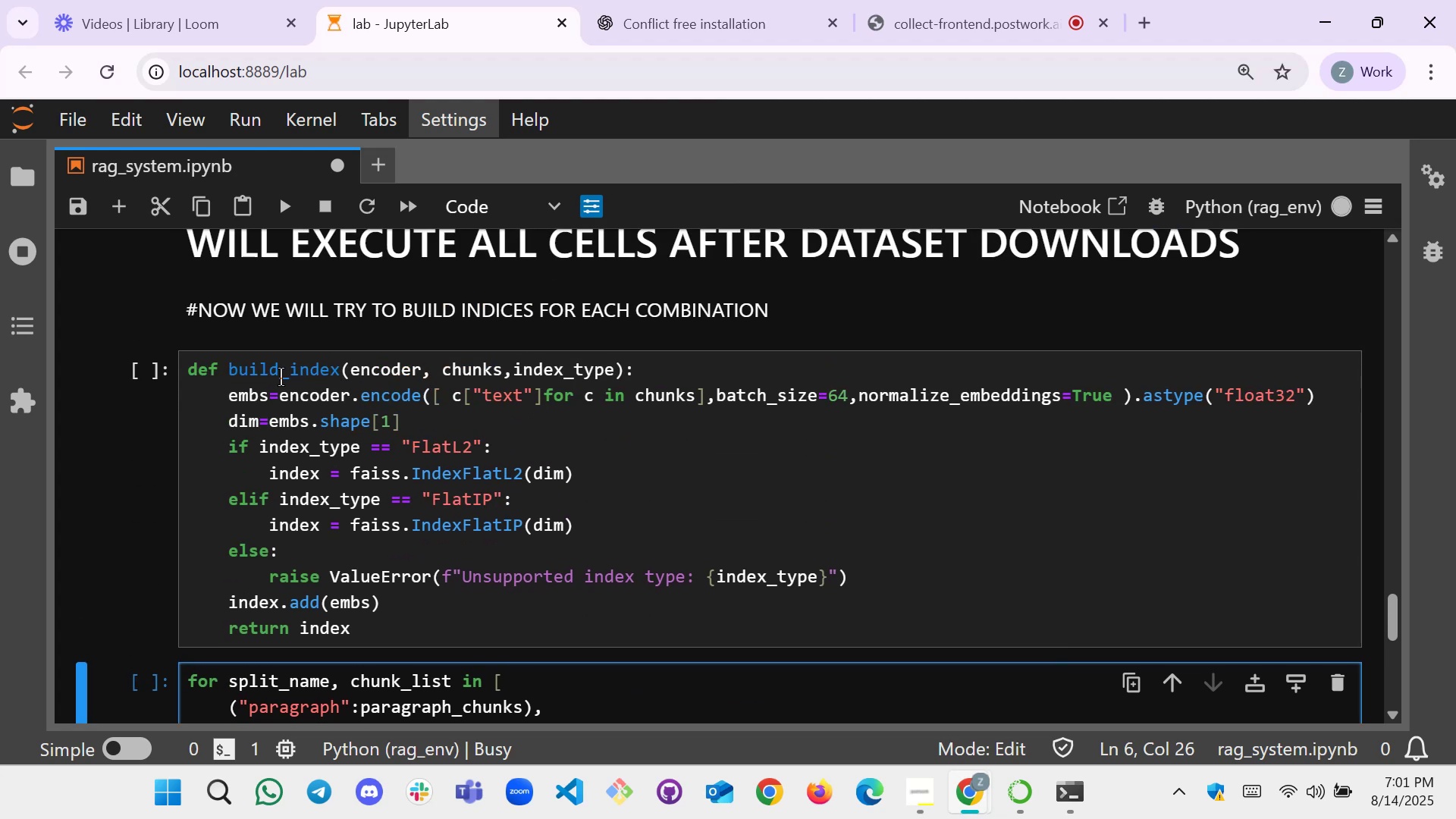 
scroll: coordinate [328, 428], scroll_direction: down, amount: 3.0
 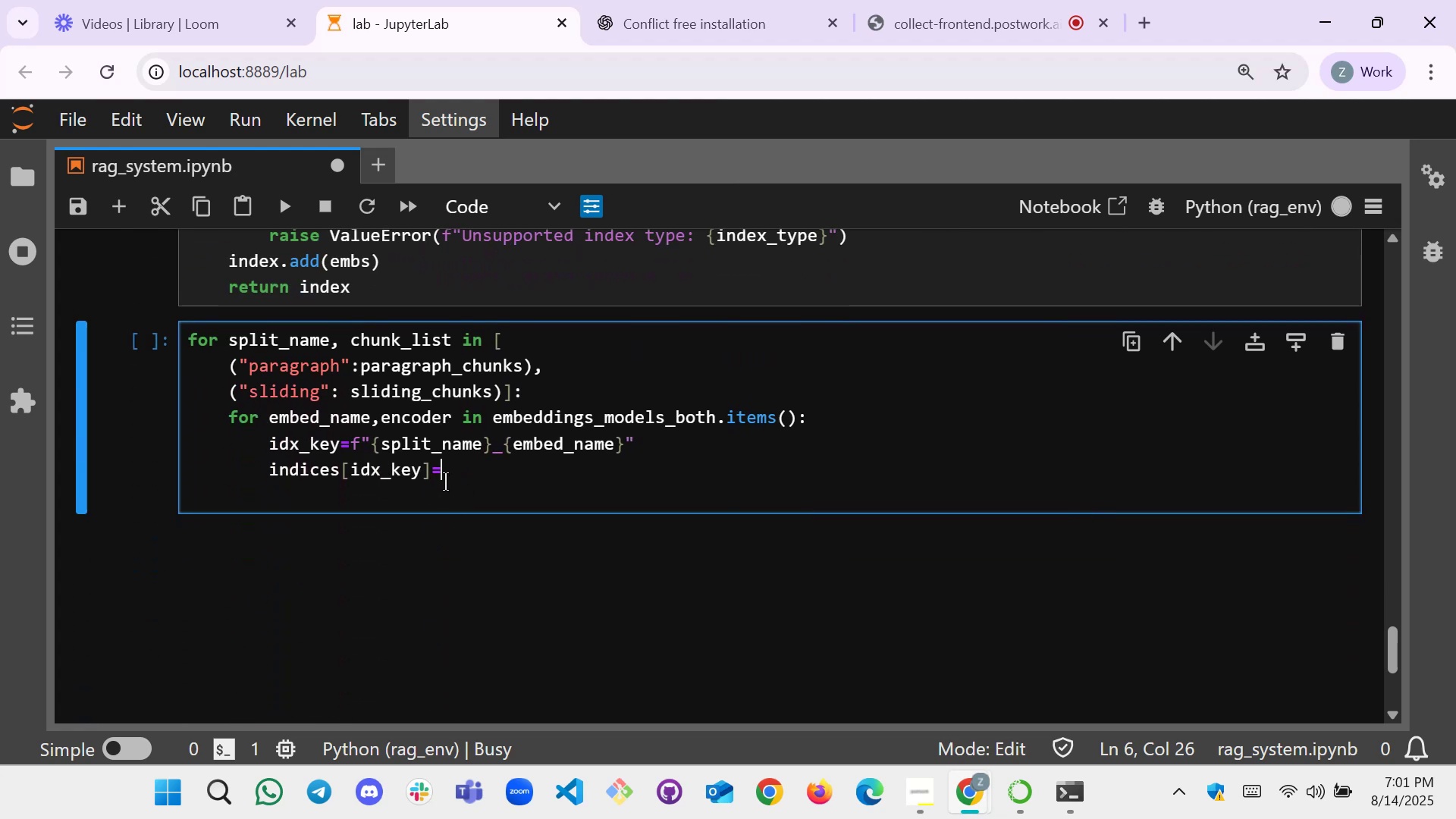 
left_click([445, 479])
 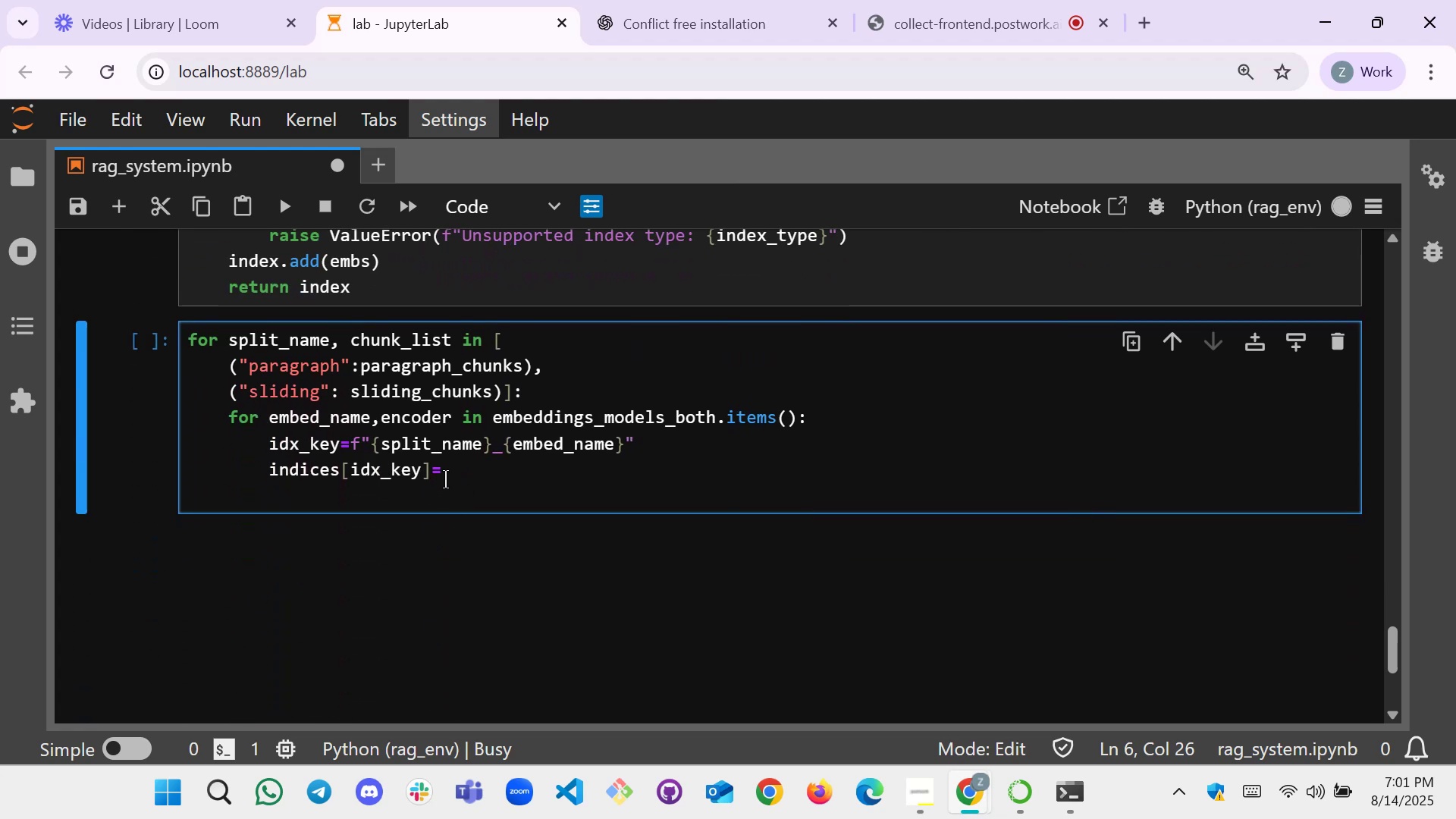 
type(build_index())
 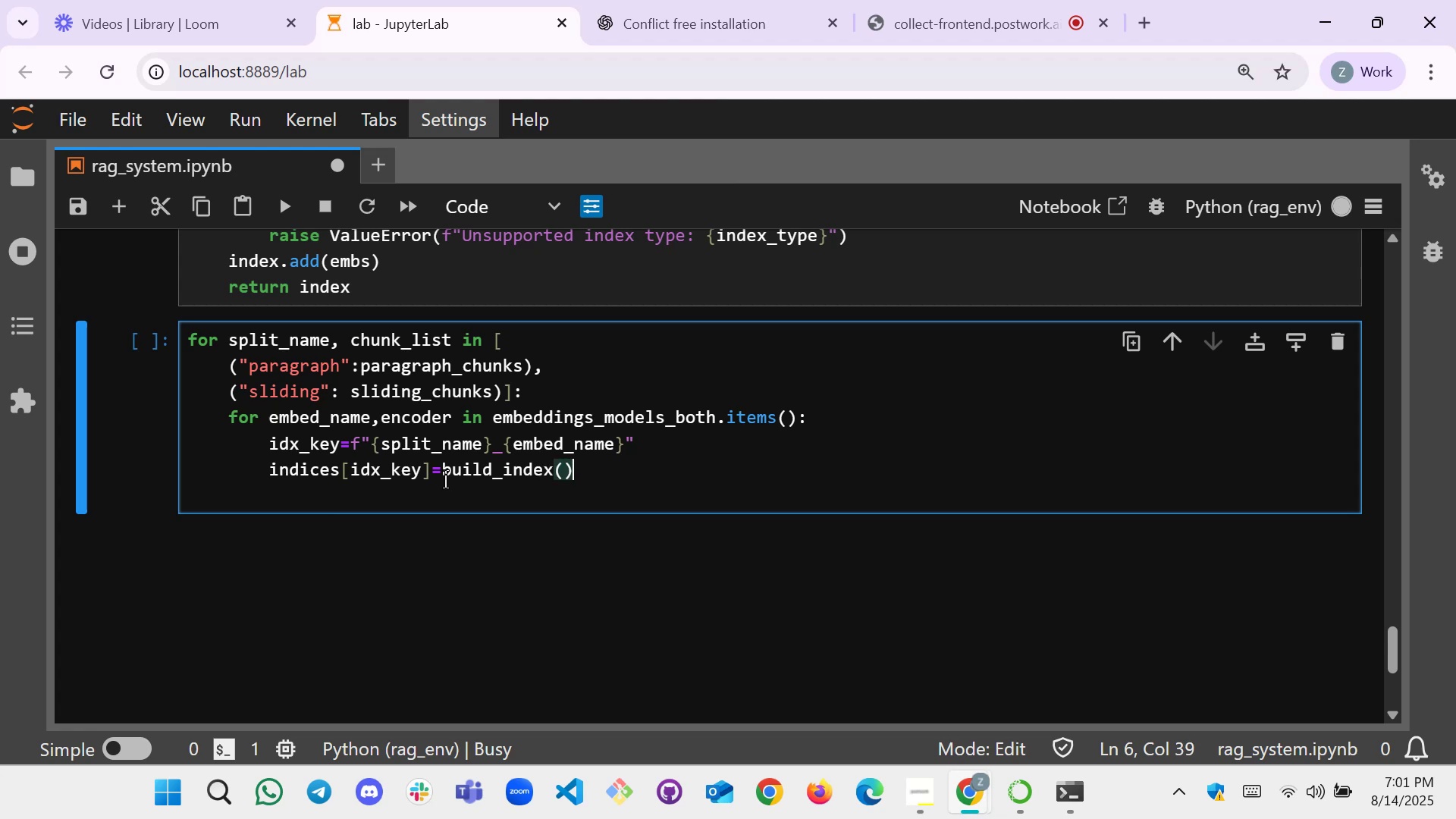 
key(ArrowLeft)
 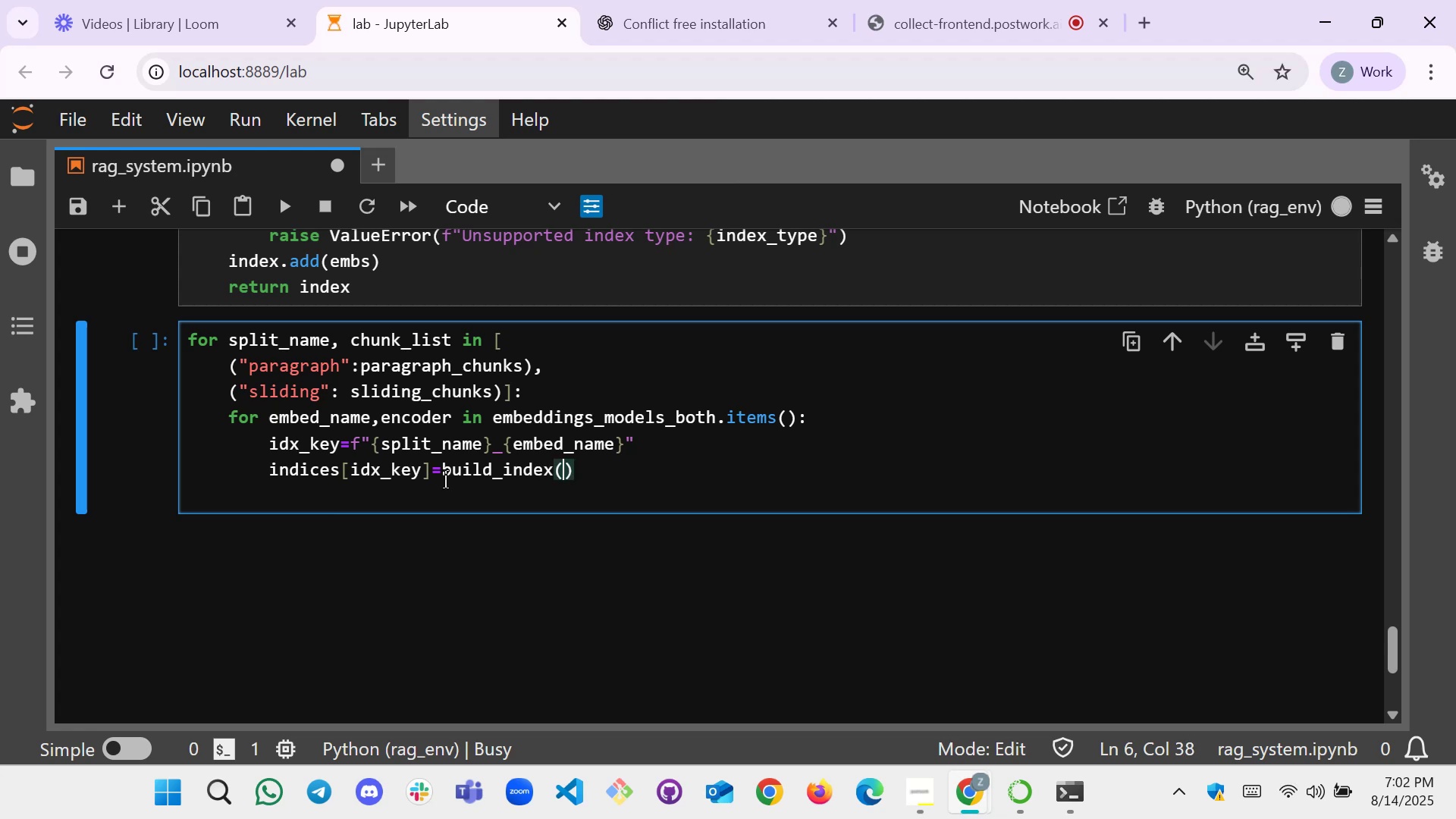 
wait(5.26)
 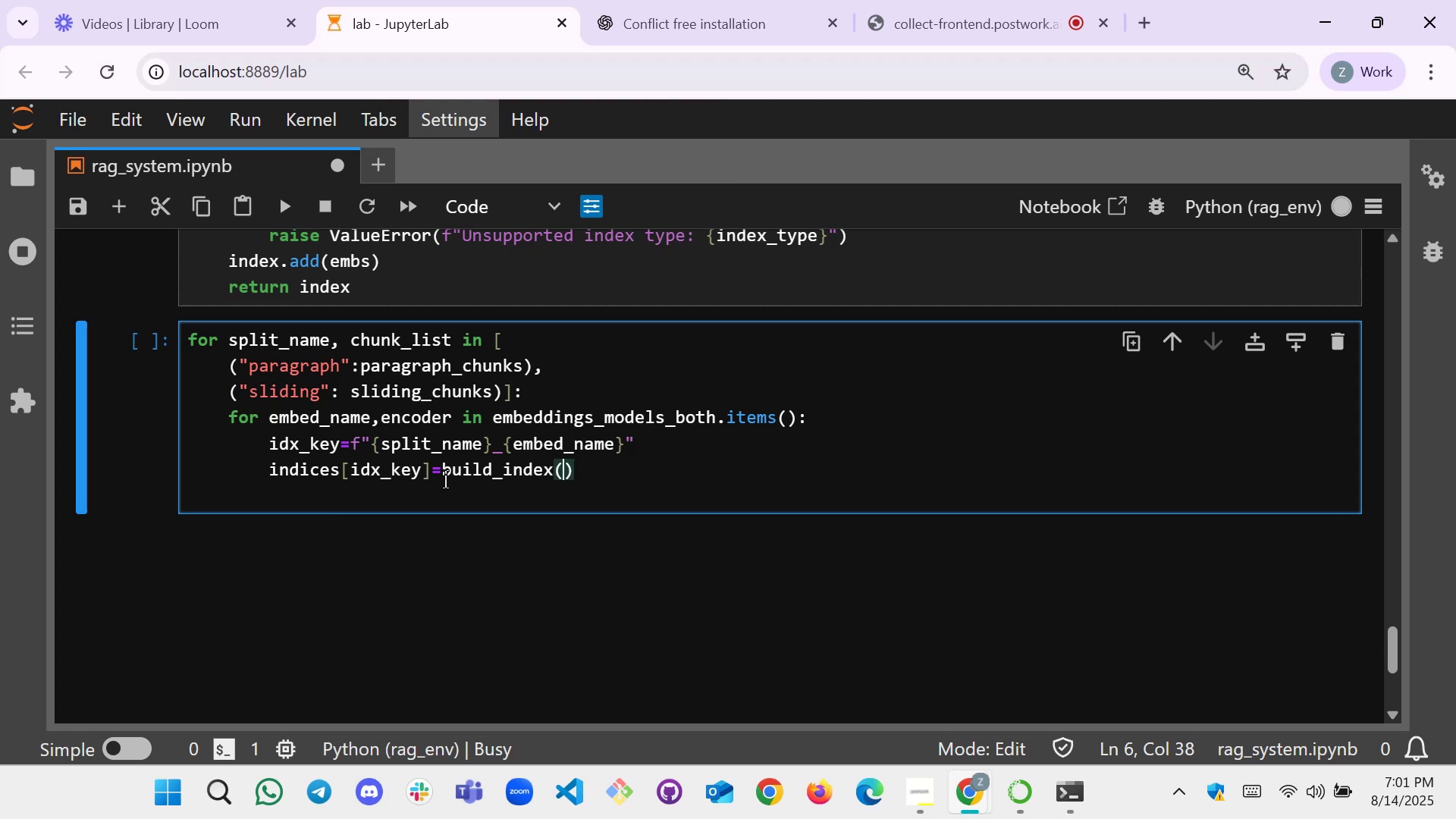 
type(encoderchunk)
key(Backspace)
key(Backspace)
key(Backspace)
key(Backspace)
key(Backspace)
type(,chunk_list)
 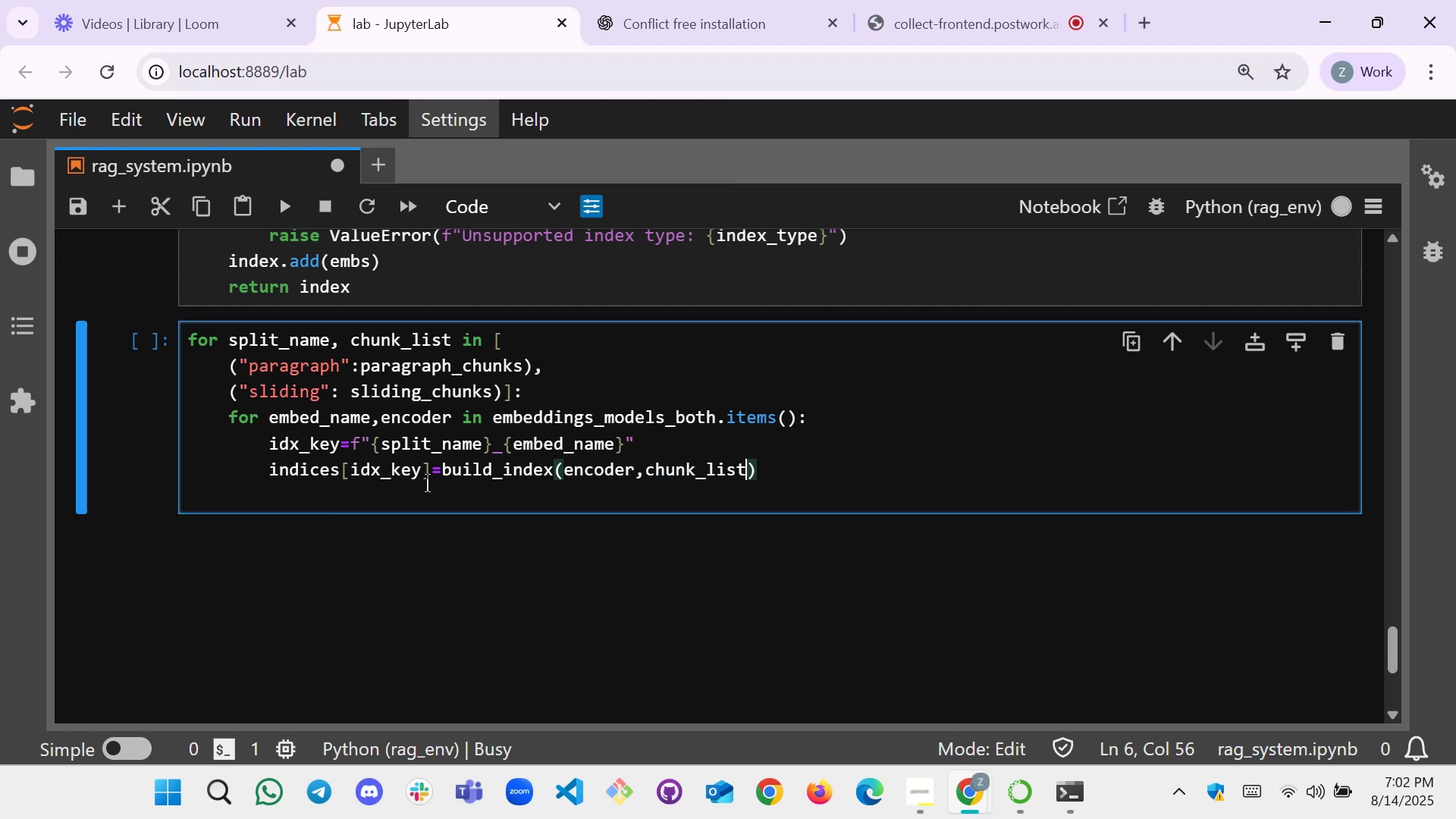 
wait(16.39)
 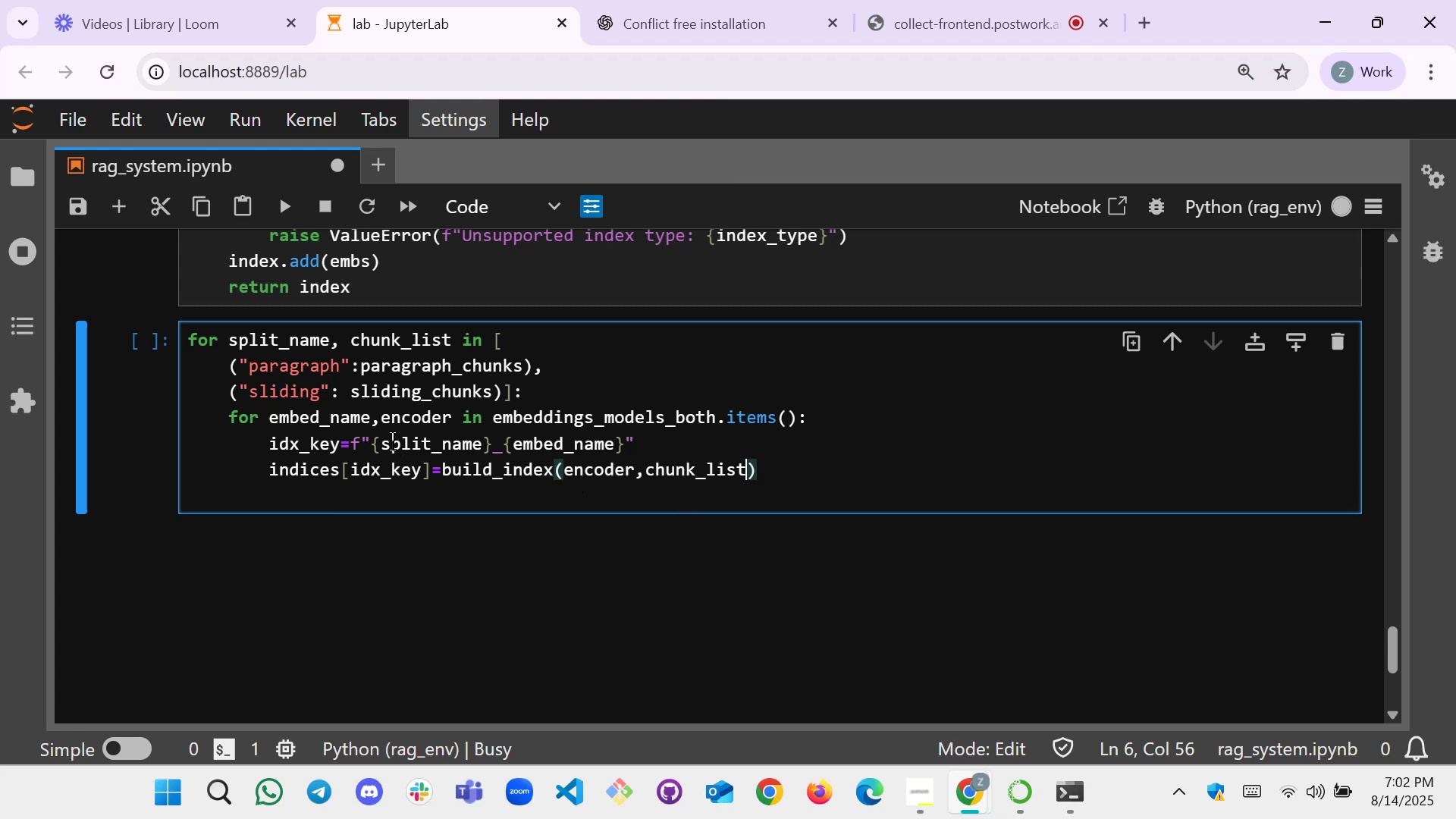 
scroll: coordinate [430, 489], scroll_direction: none, amount: 0.0
 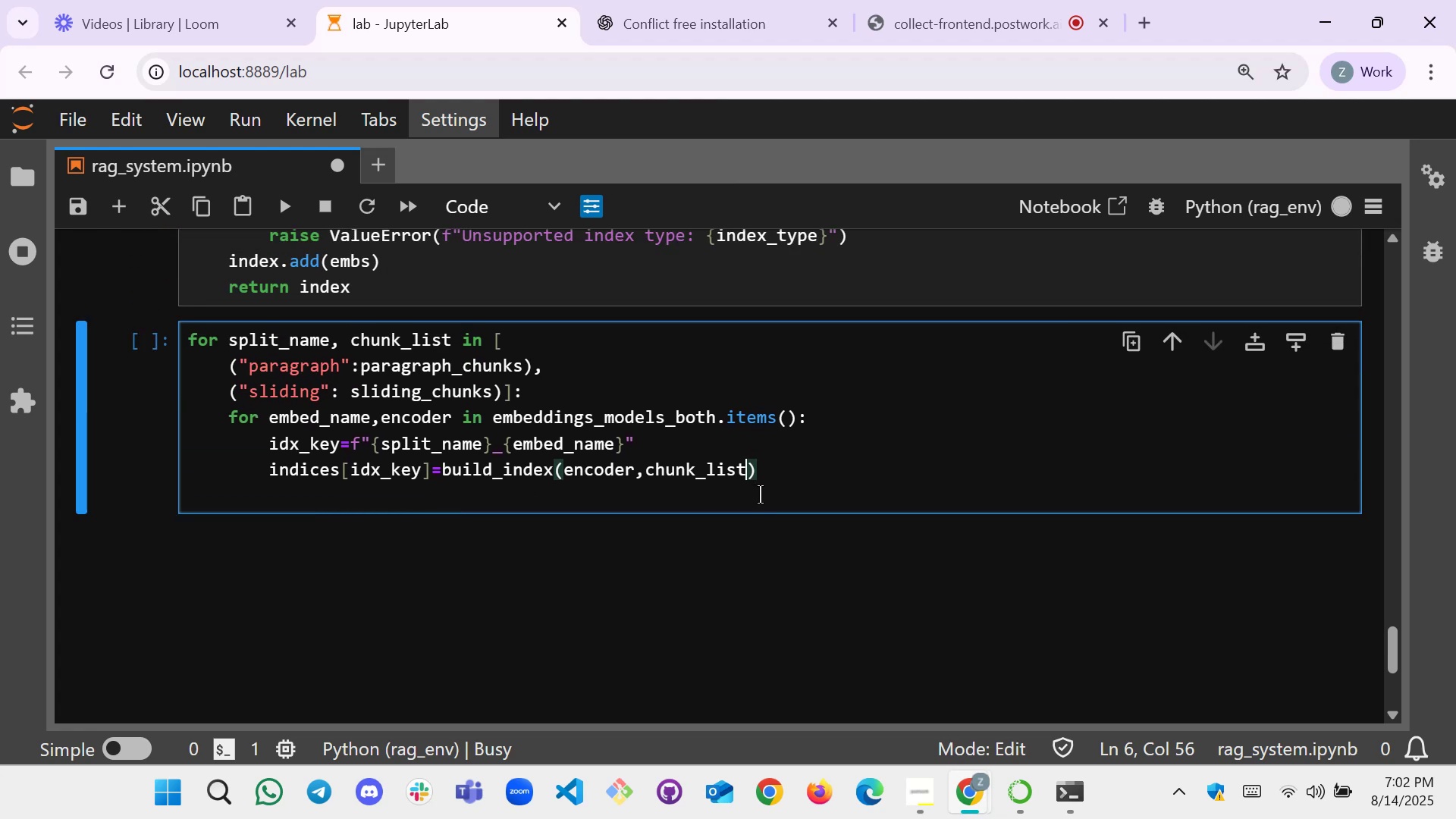 
left_click_drag(start_coordinate=[799, 472], to_coordinate=[213, 325])
 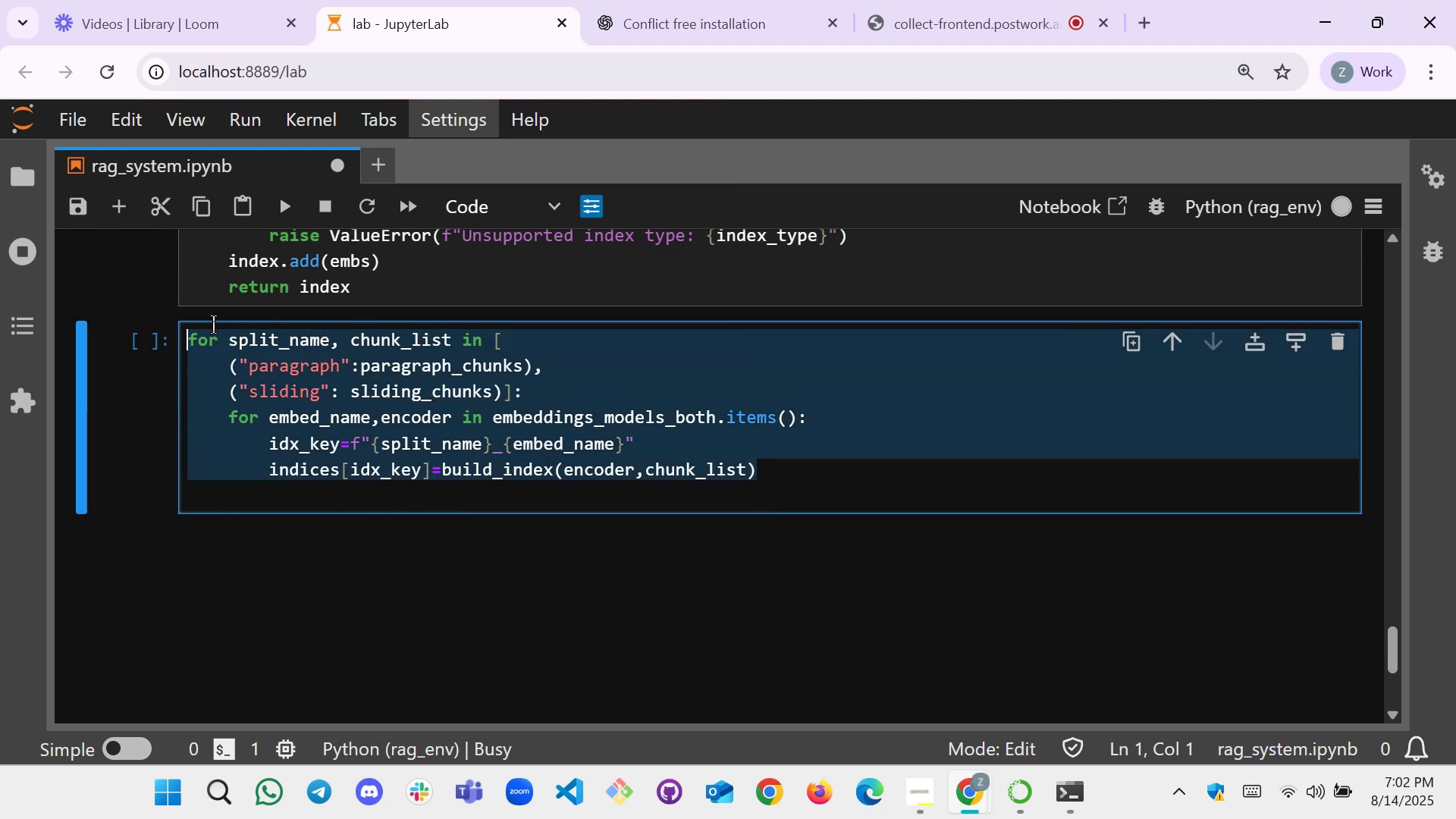 
key(Control+C)
 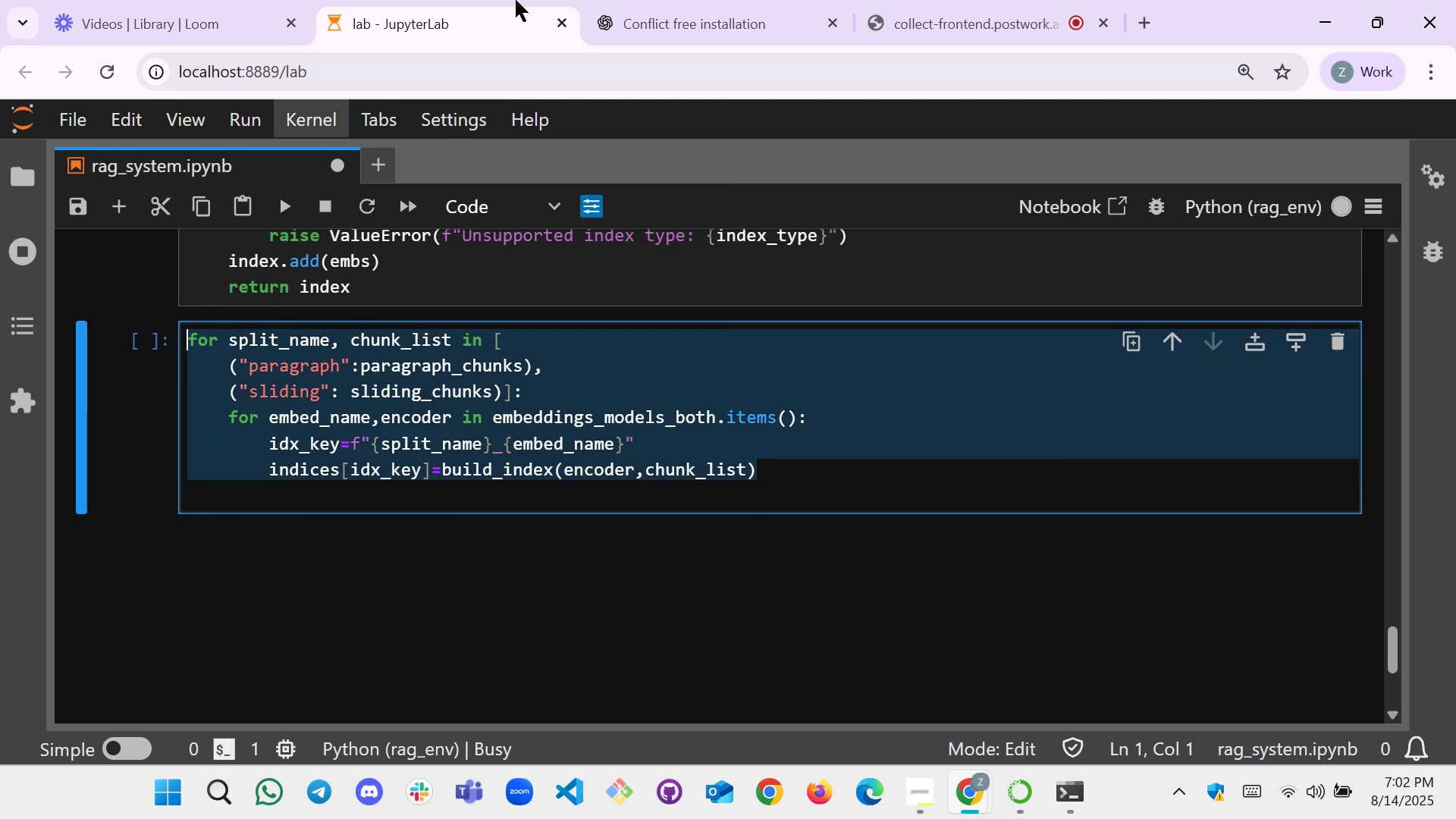 
left_click([650, 0])
 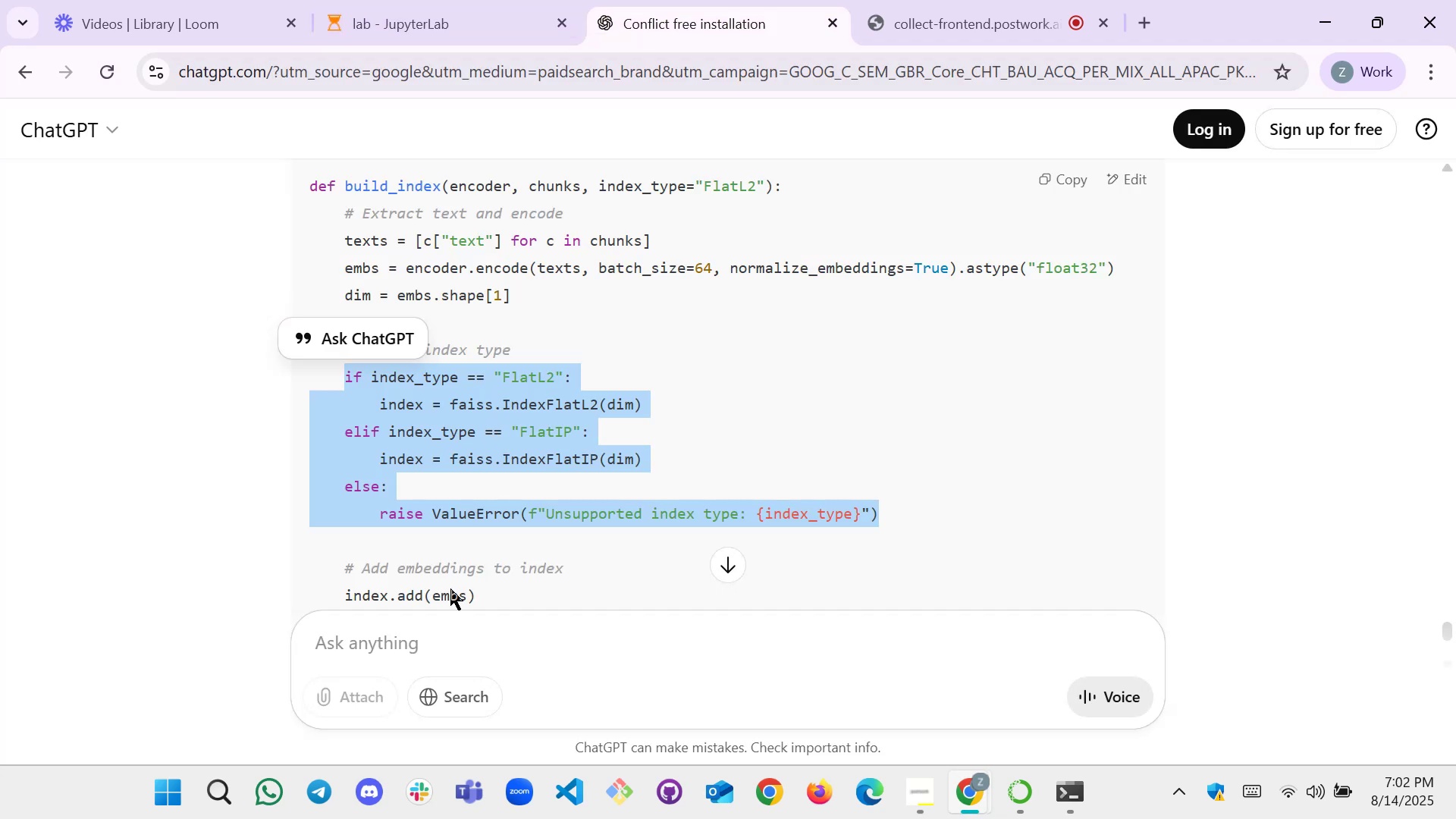 
left_click([439, 642])
 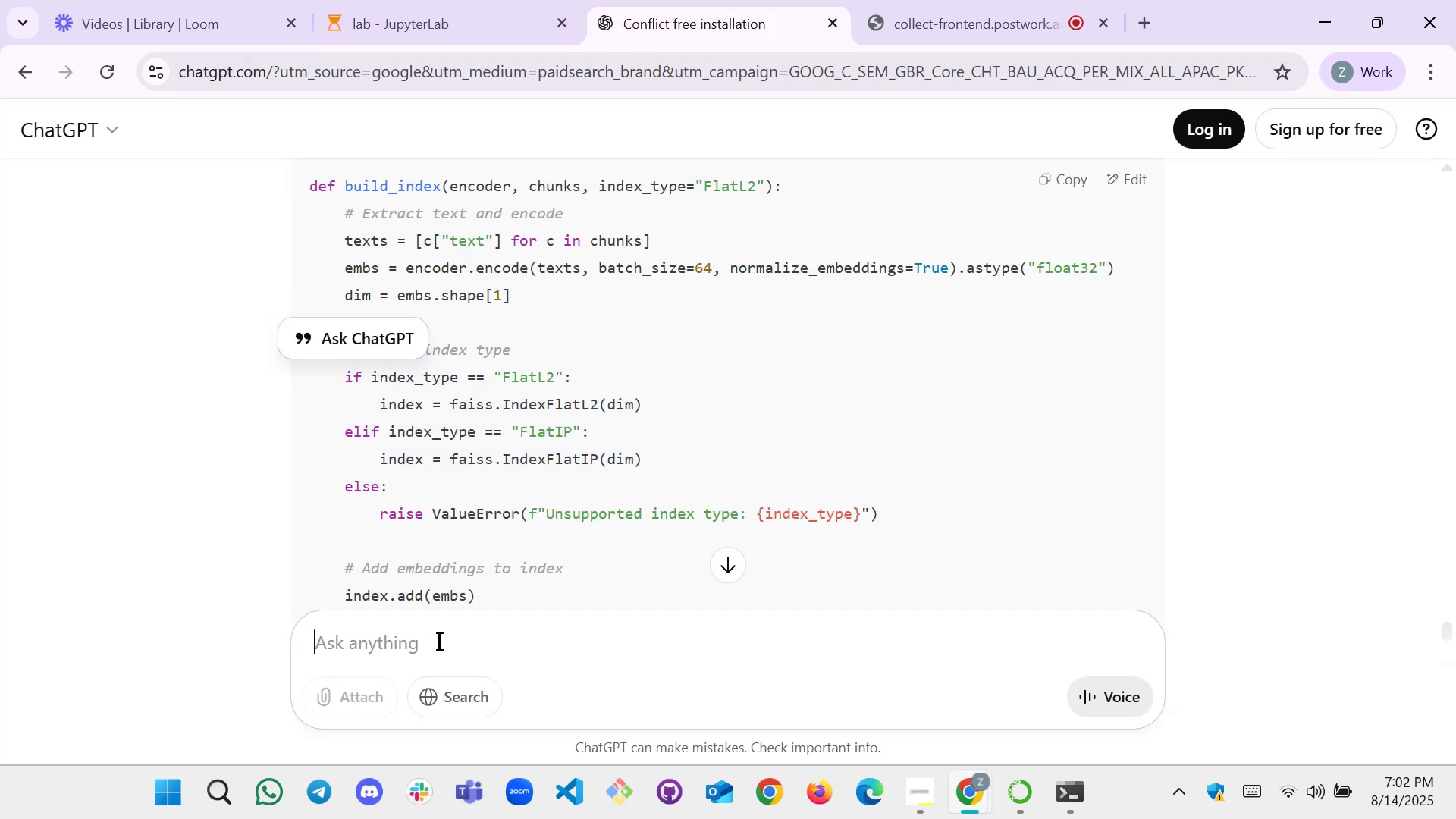 
key(Control+V)
 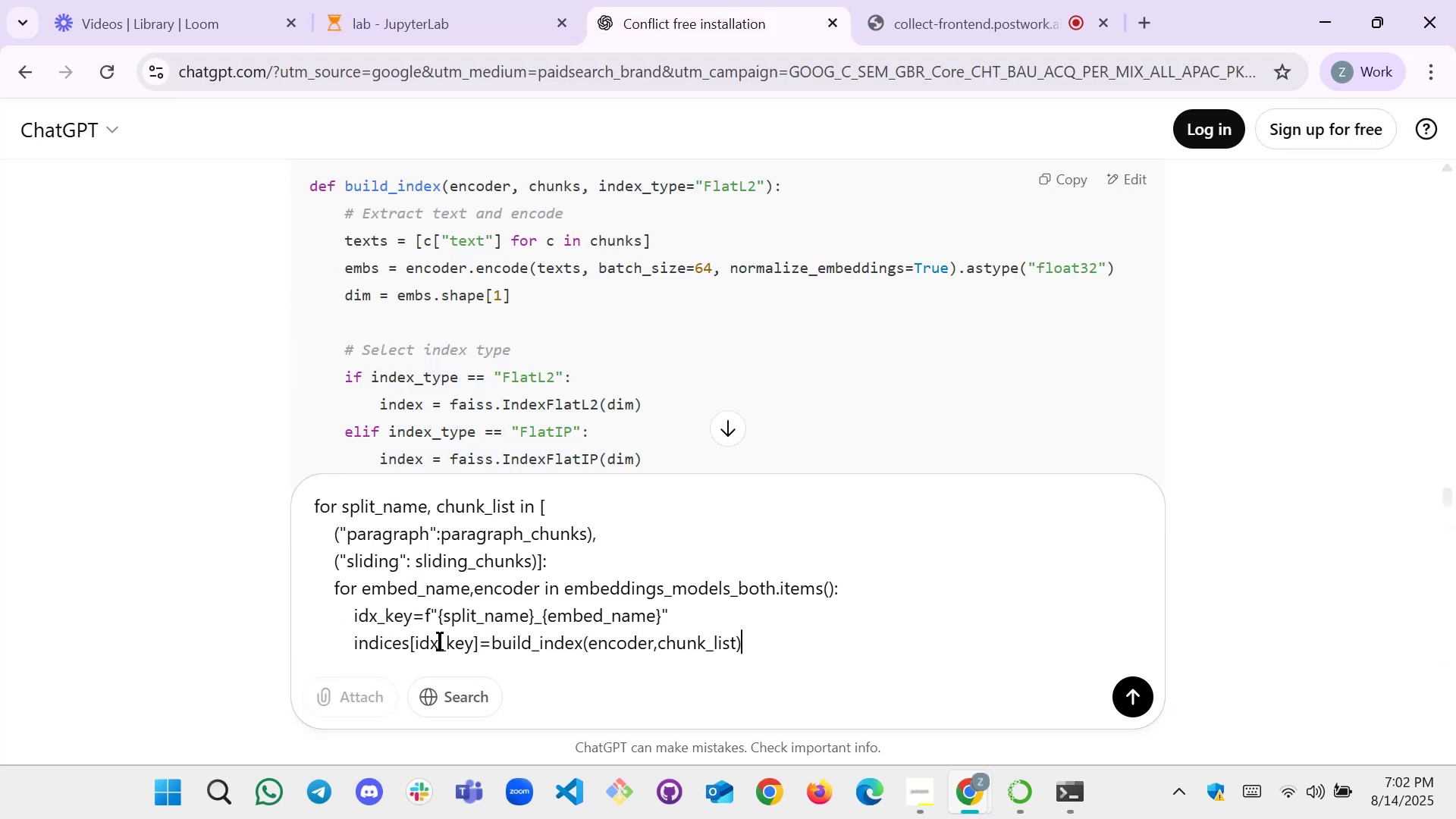 
key(Shift+Enter)
 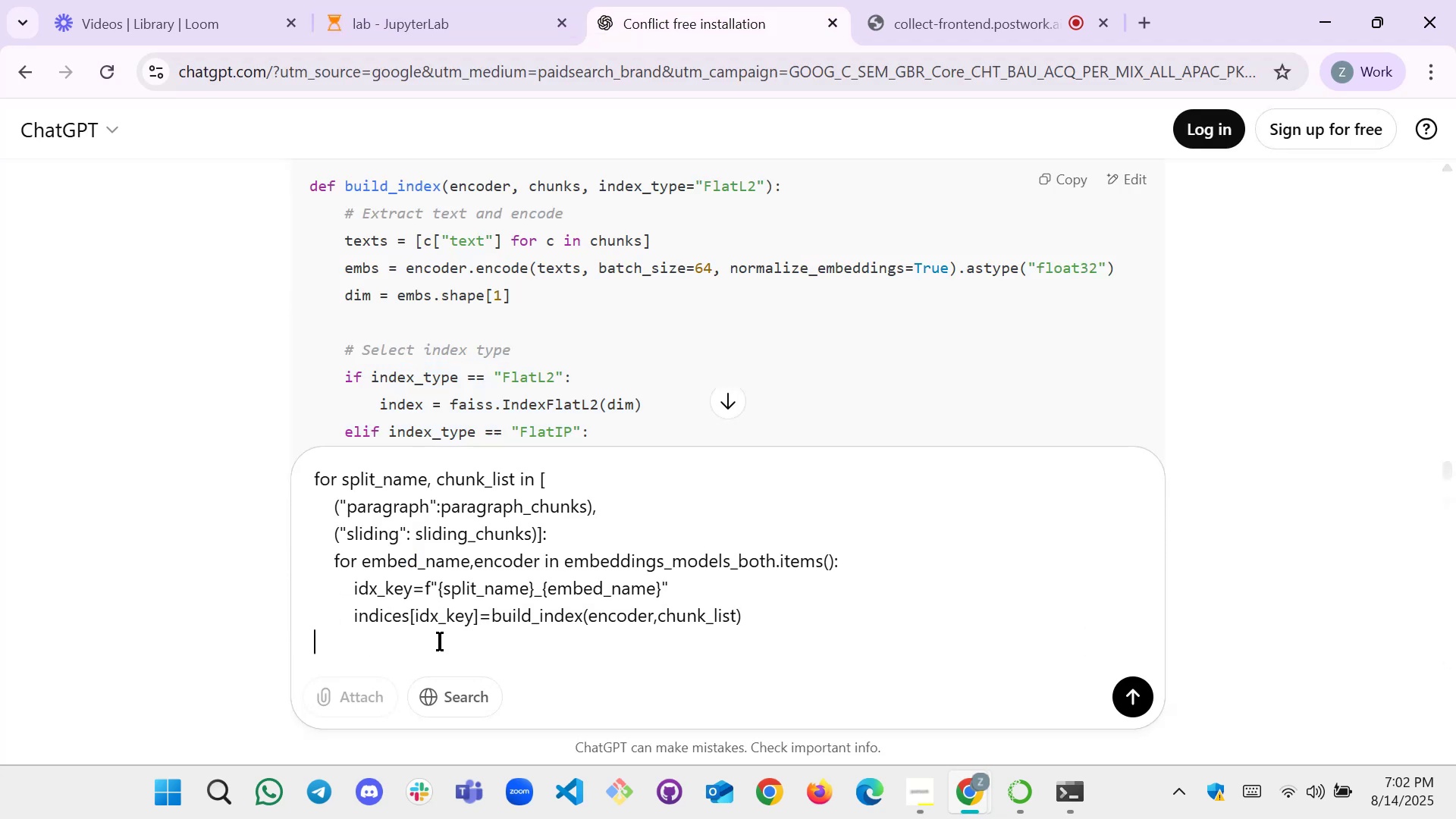 
key(Shift+Enter)
 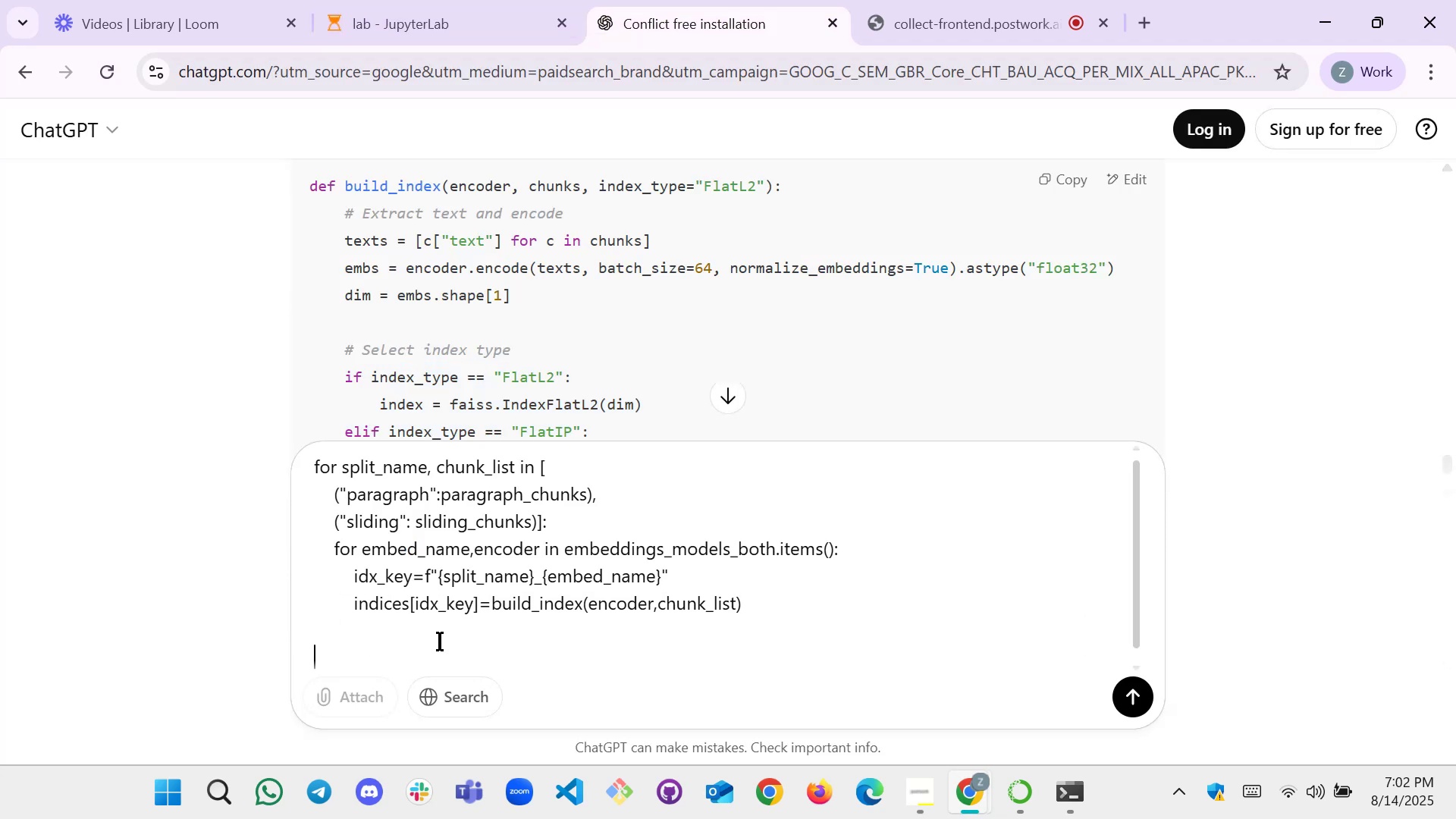 
key(Shift+Enter)
 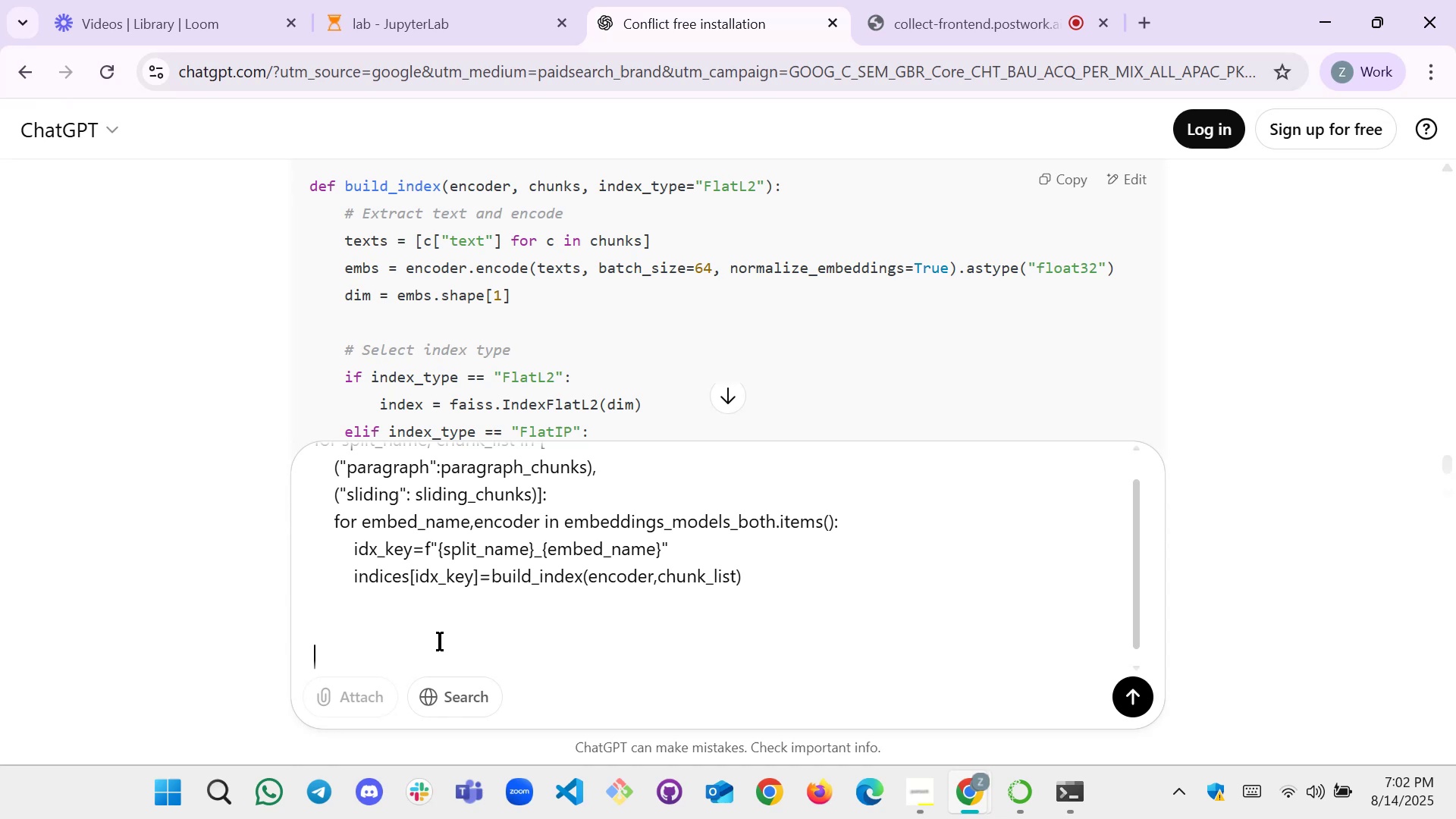 
type(si th)
key(Backspace)
key(Backspace)
key(Backspace)
key(Backspace)
key(Backspace)
type(is this logic correct )
 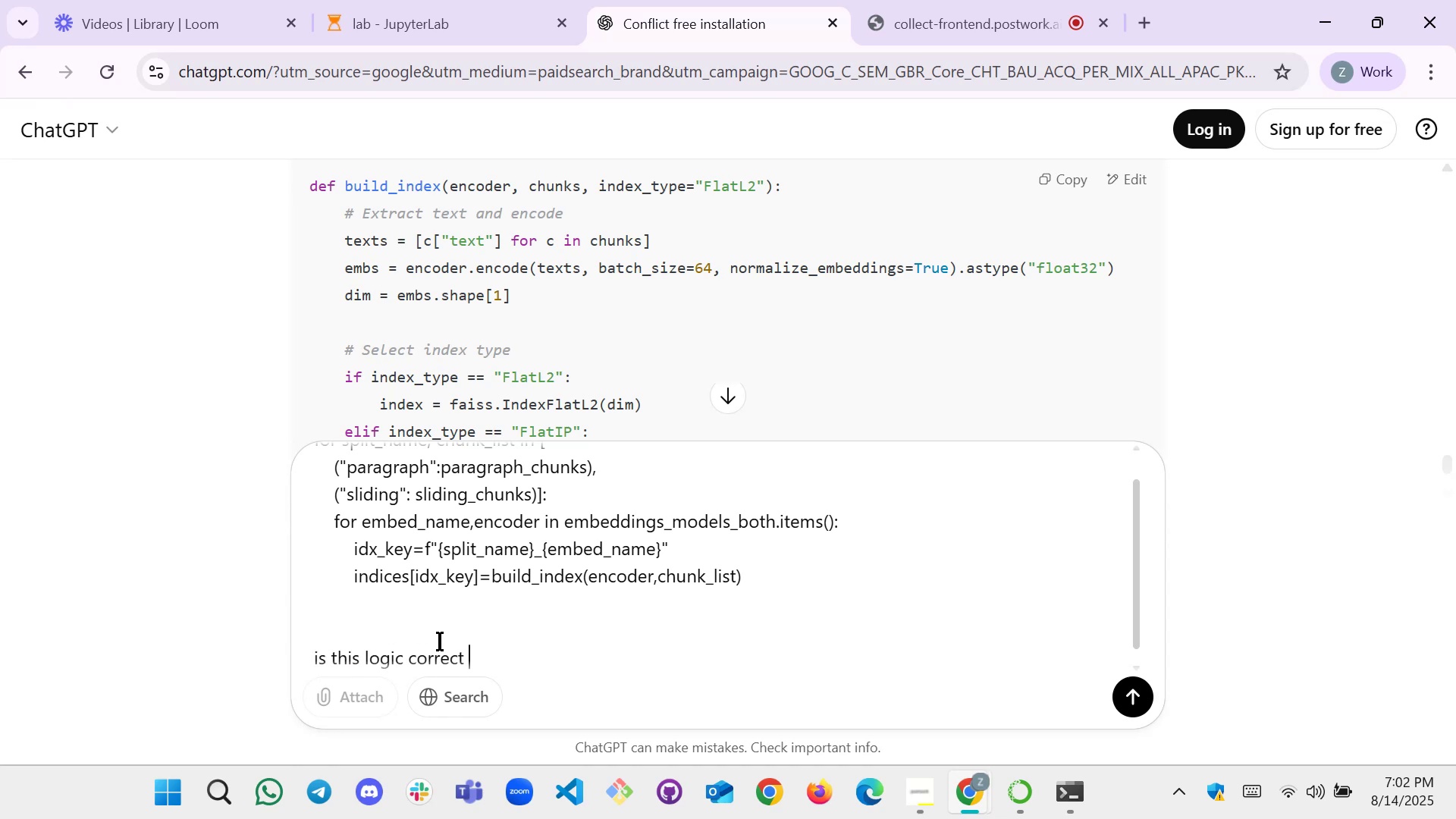 
key(Enter)
 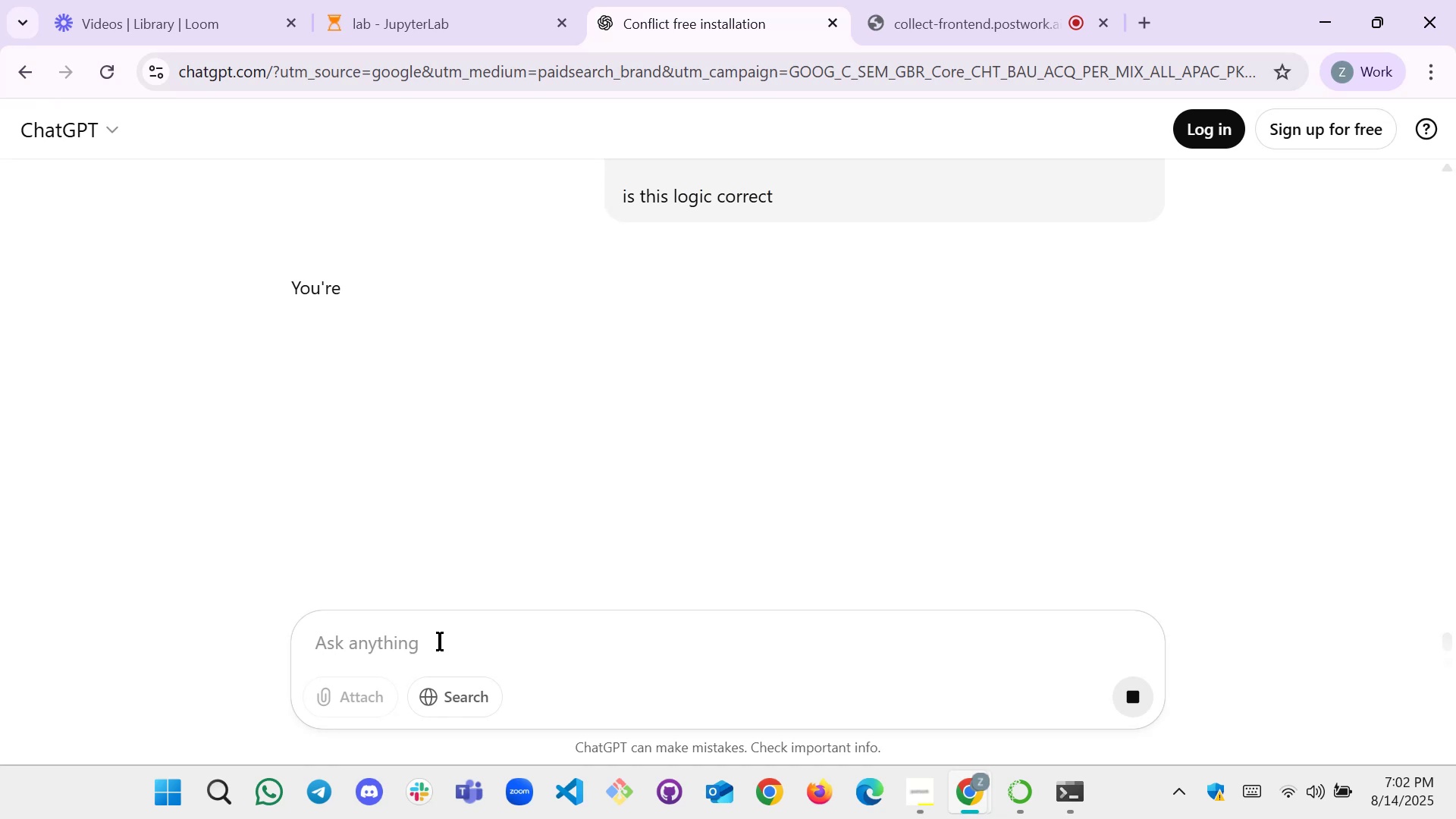 
wait(8.36)
 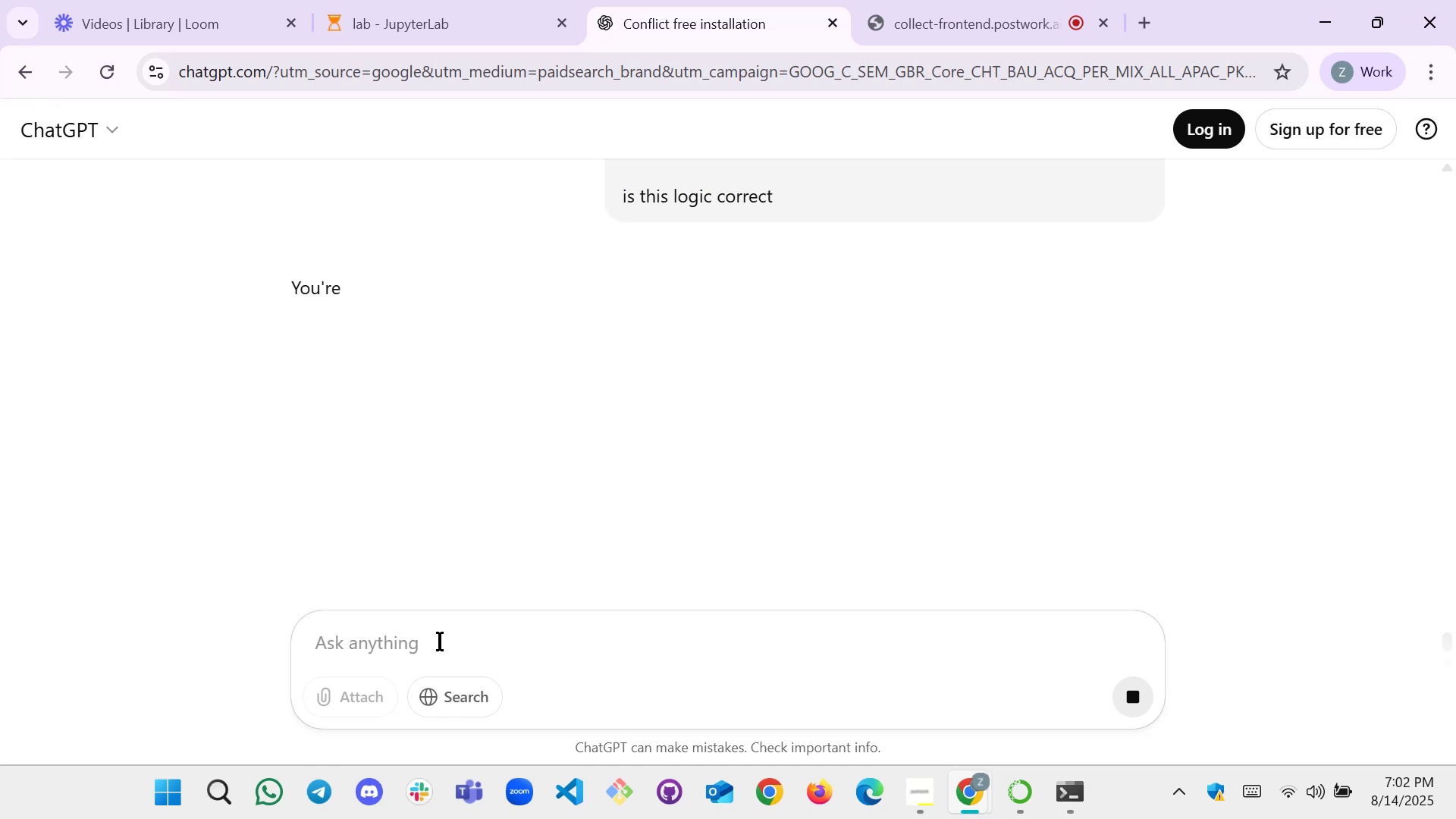 
scroll: coordinate [460, 530], scroll_direction: down, amount: 1.0
 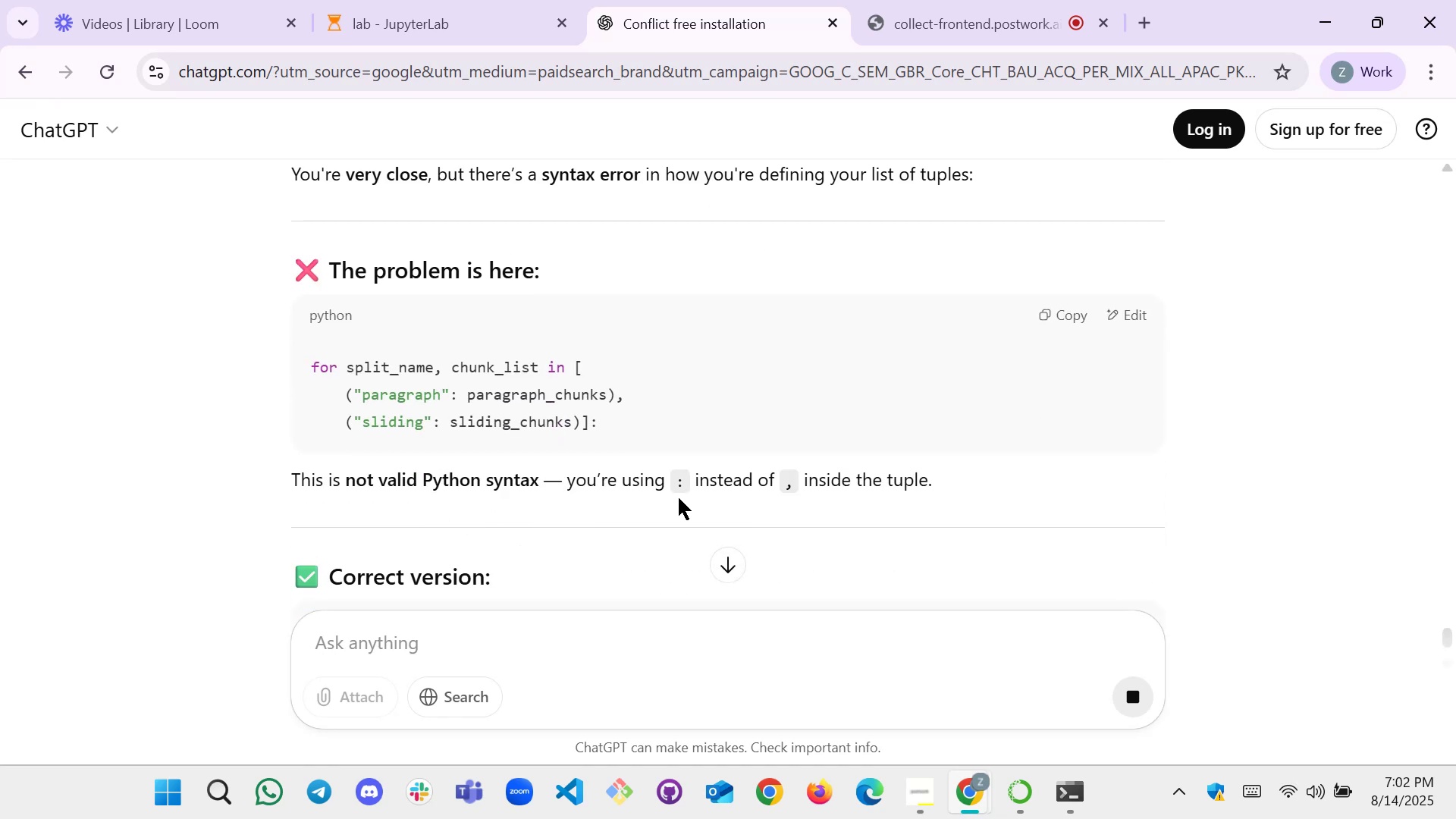 
wait(8.61)
 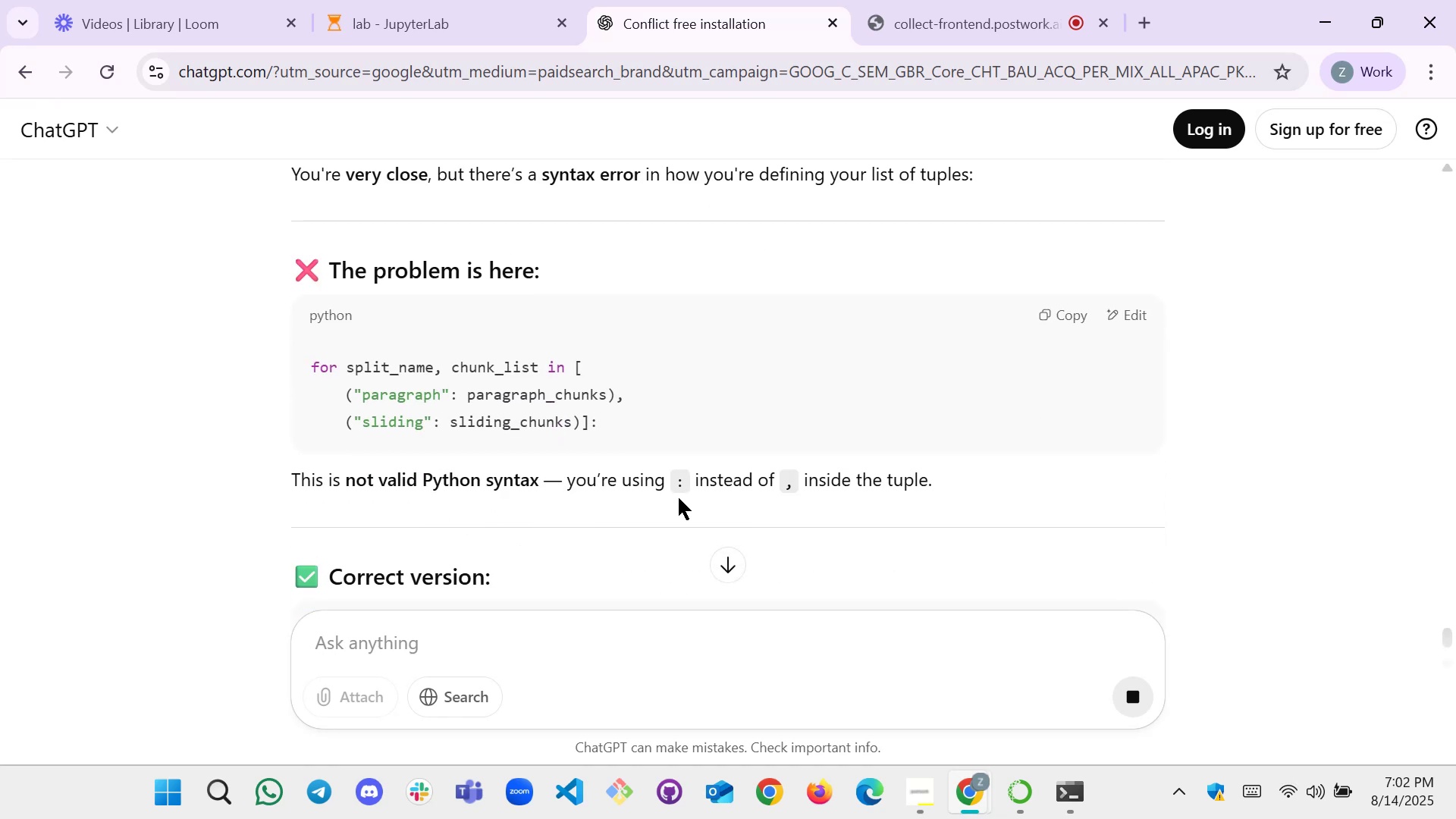 
scroll: coordinate [856, 494], scroll_direction: down, amount: 1.0
 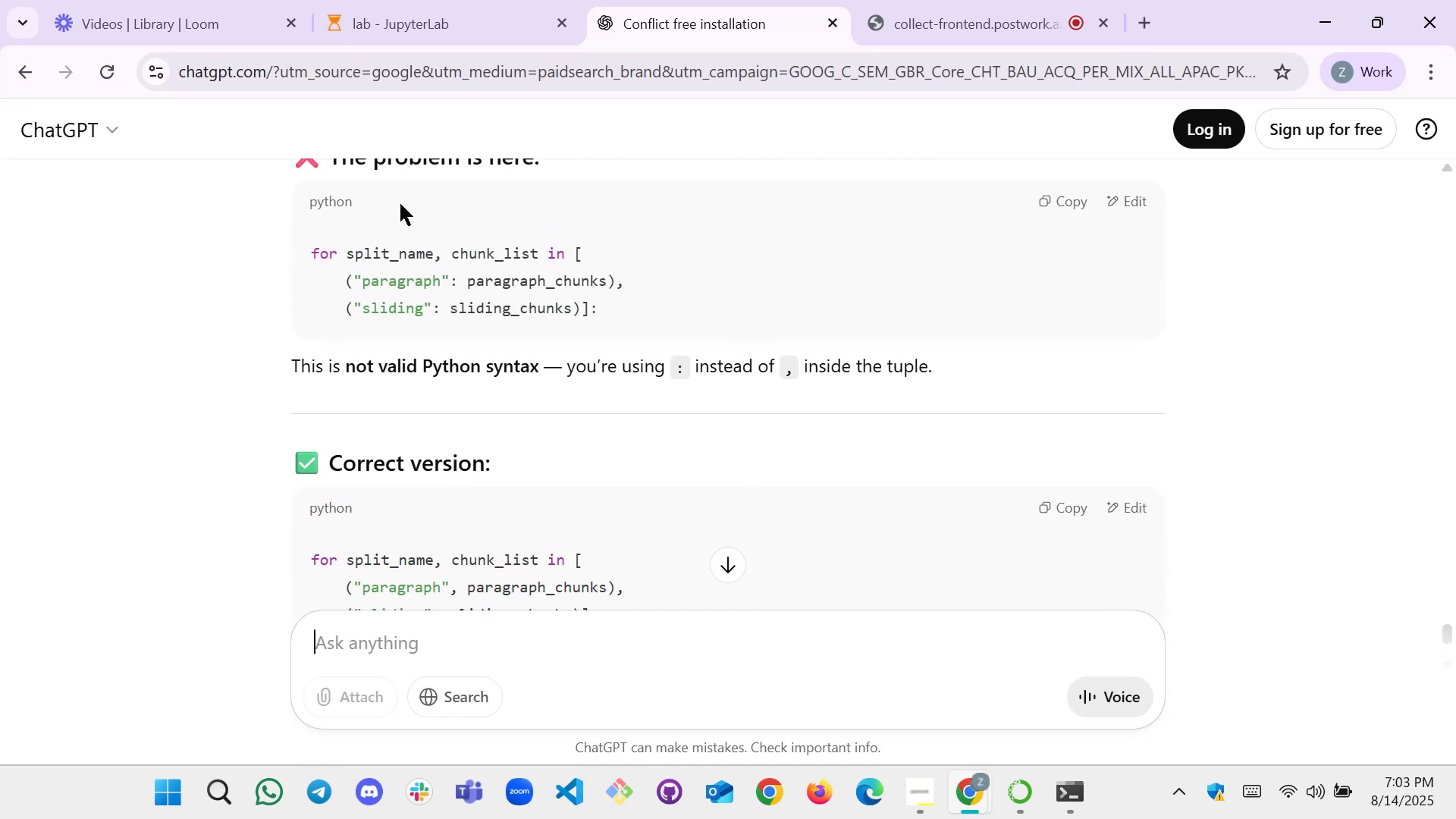 
wait(6.82)
 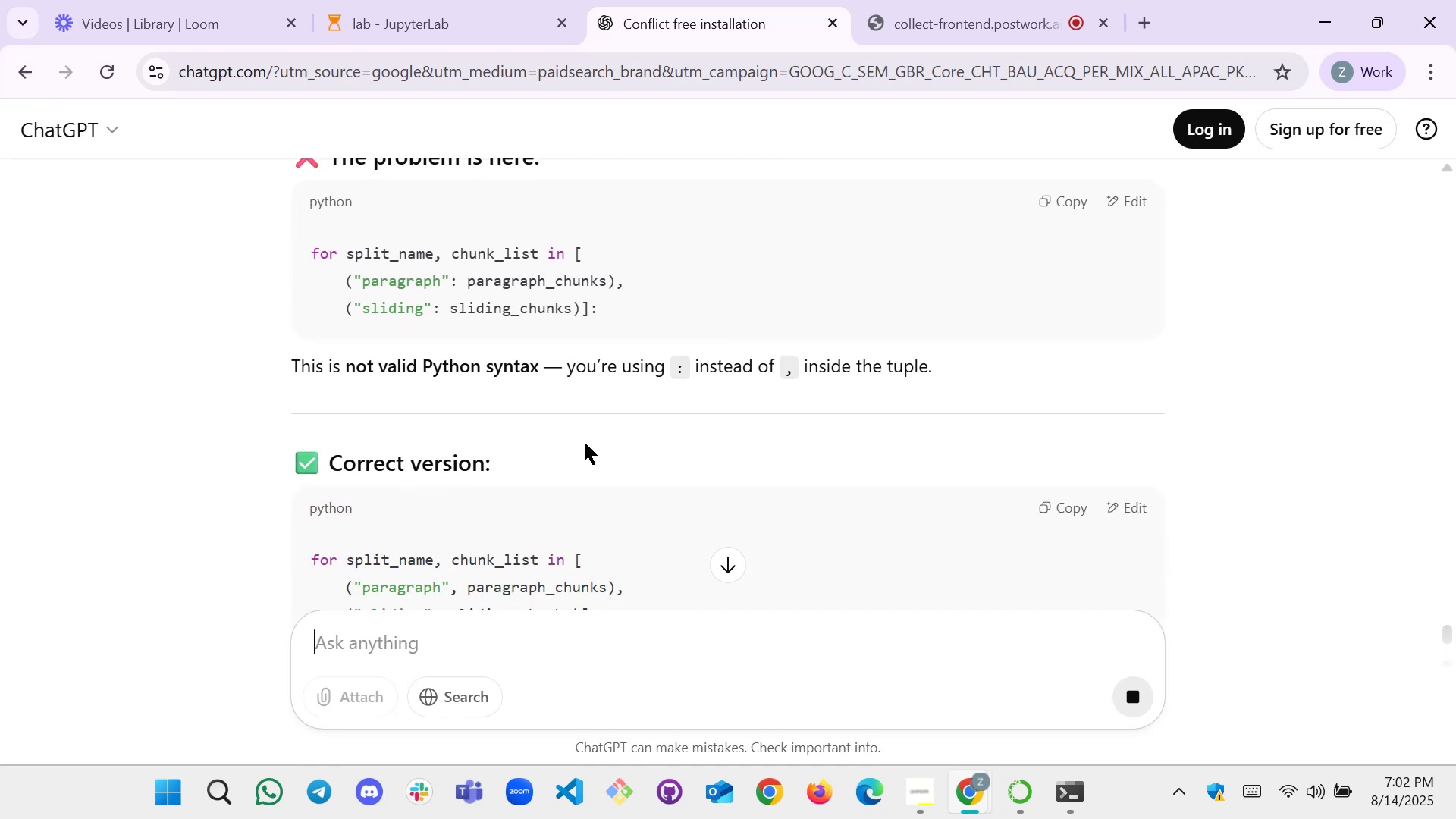 
left_click([422, 14])
 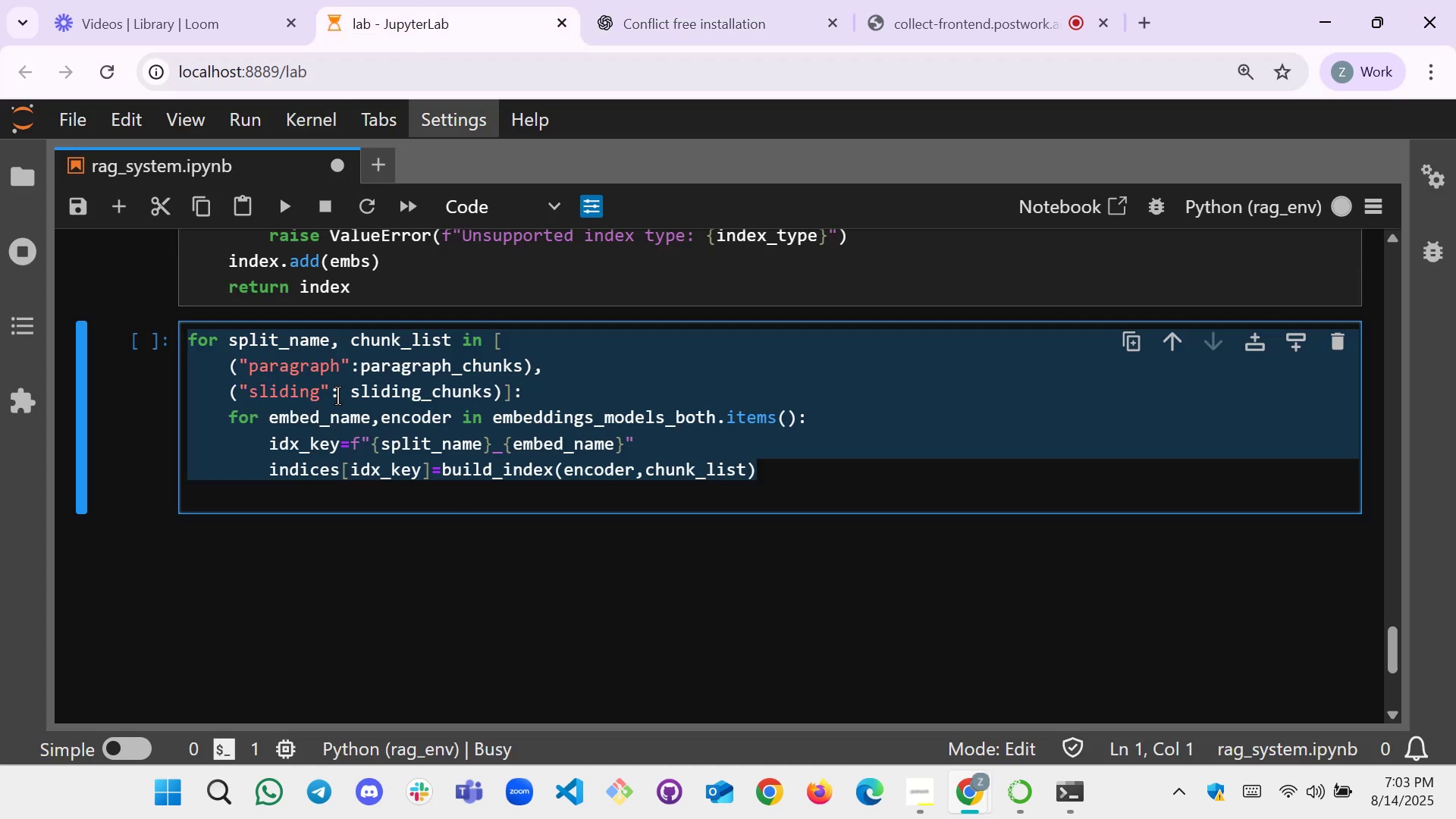 
left_click([357, 369])
 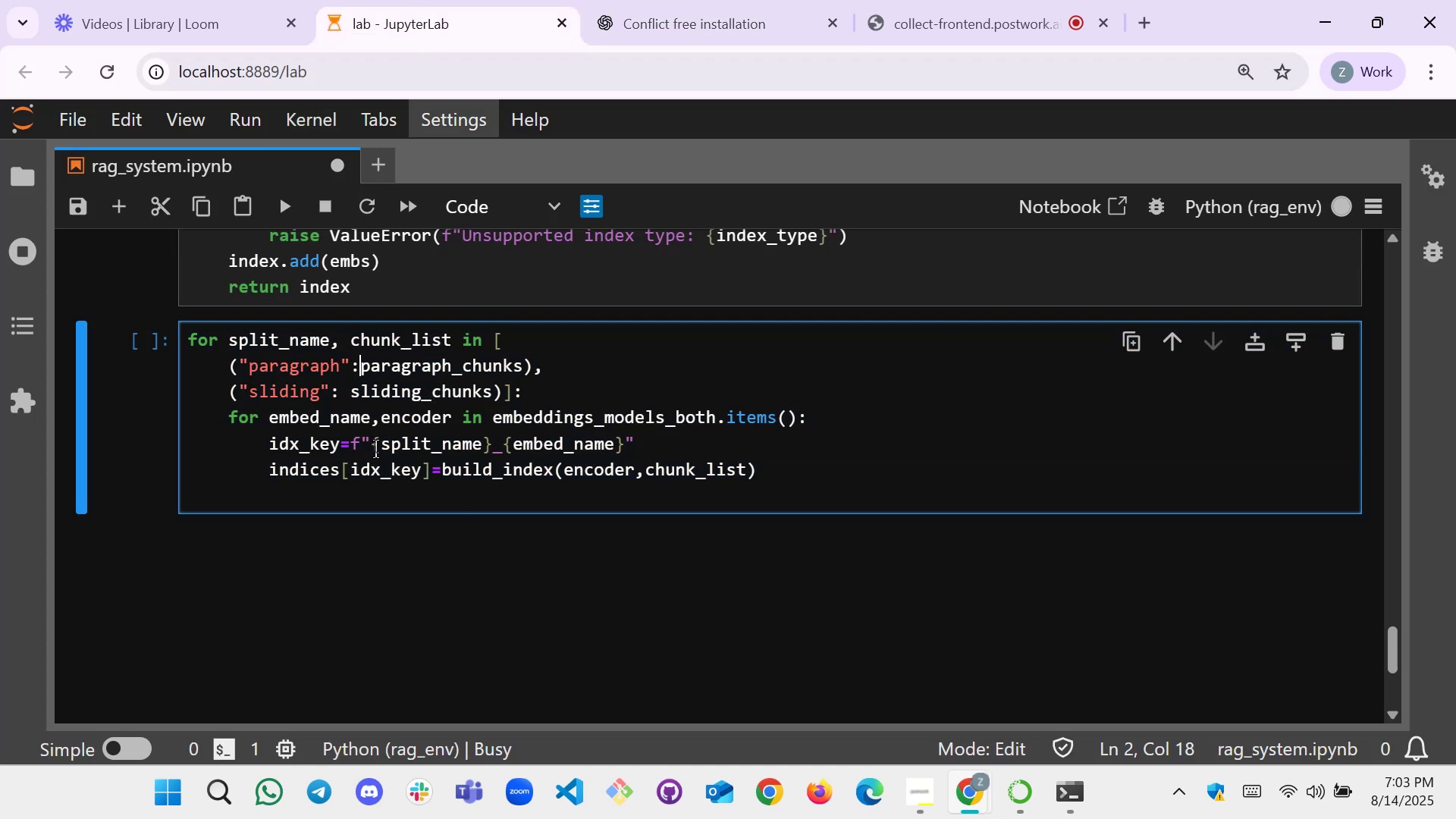 
key(Backspace)
 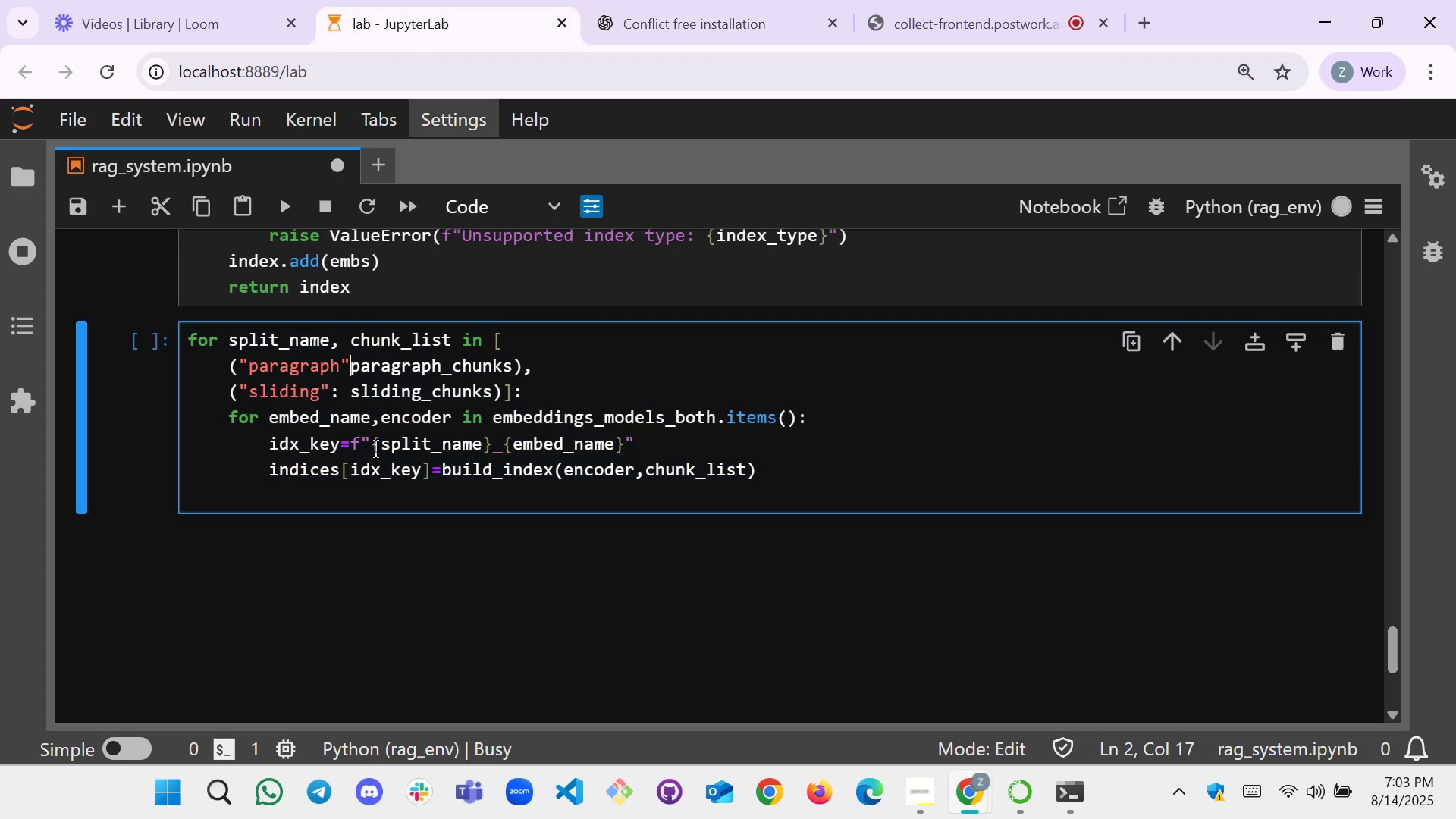 
key(Comma)
 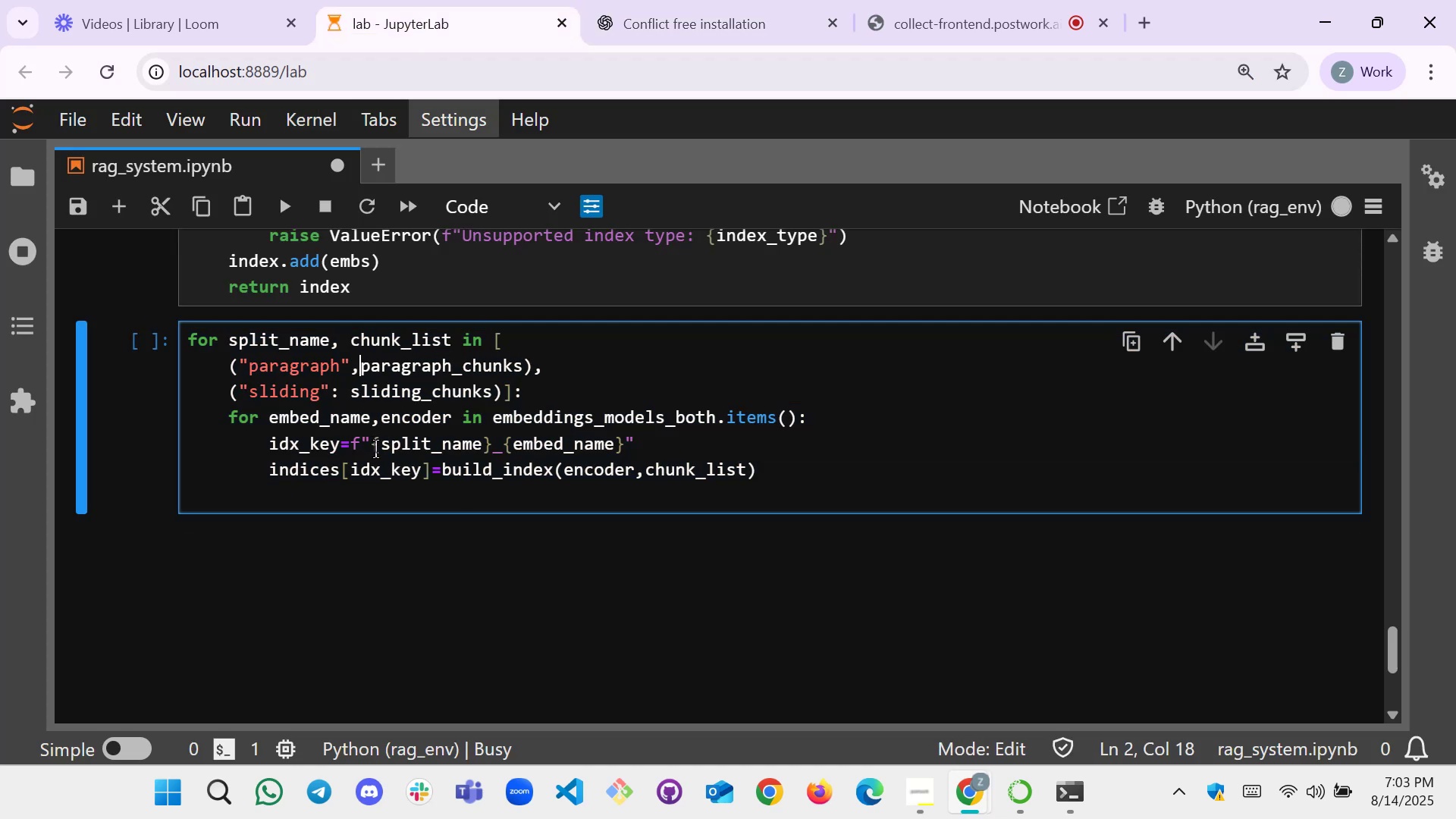 
key(ArrowDown)
 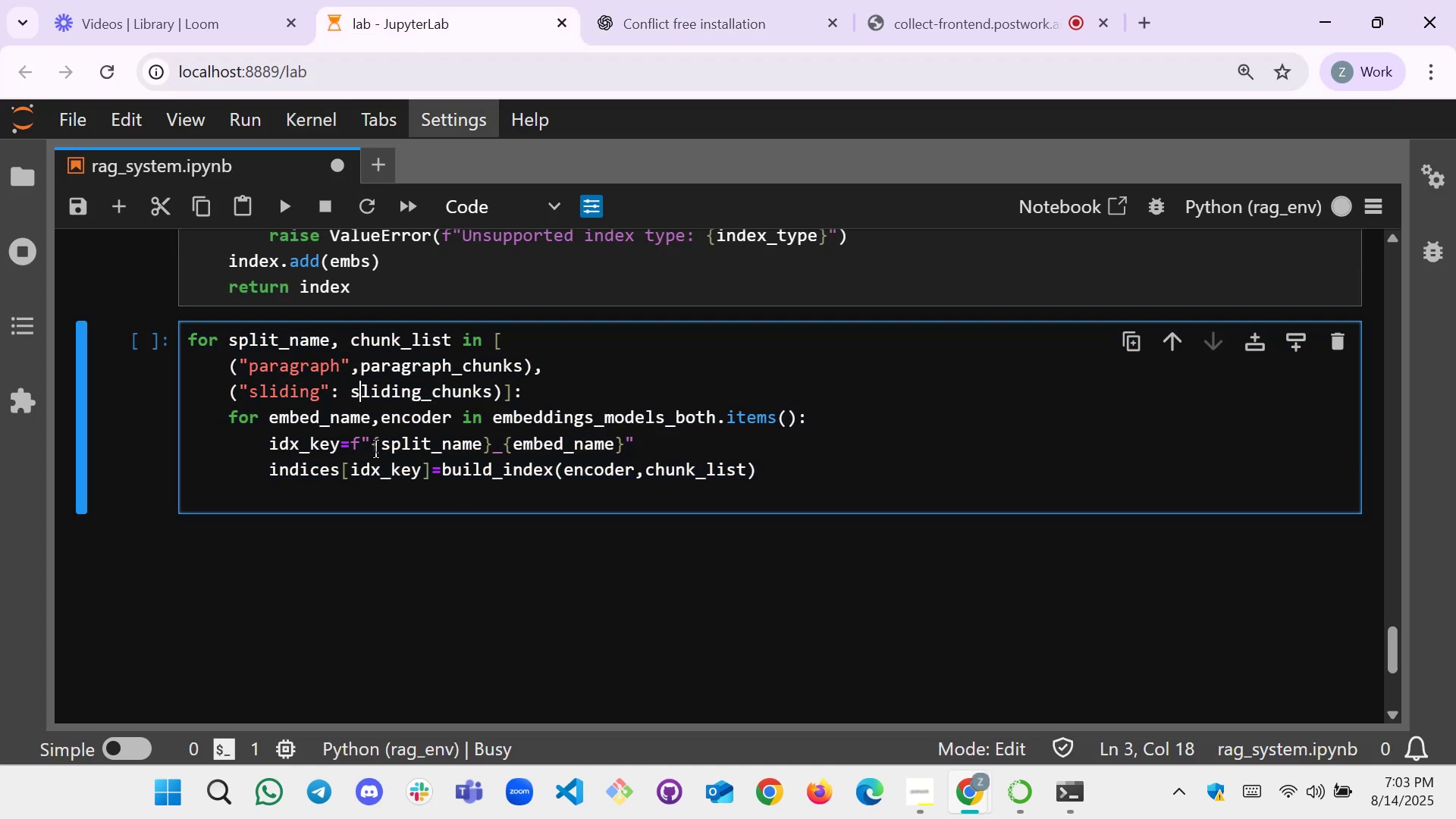 
key(ArrowLeft)
 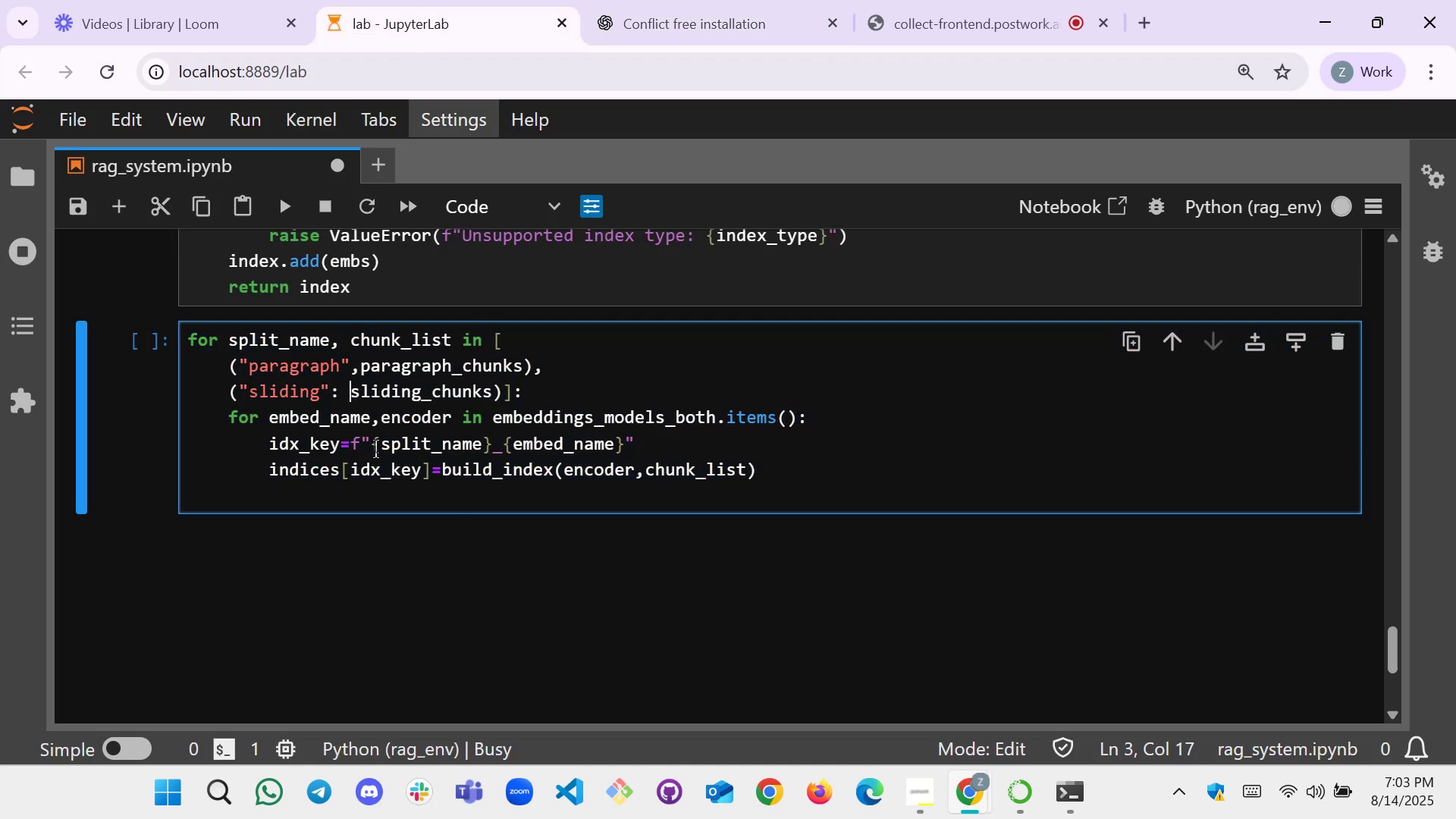 
key(ArrowLeft)
 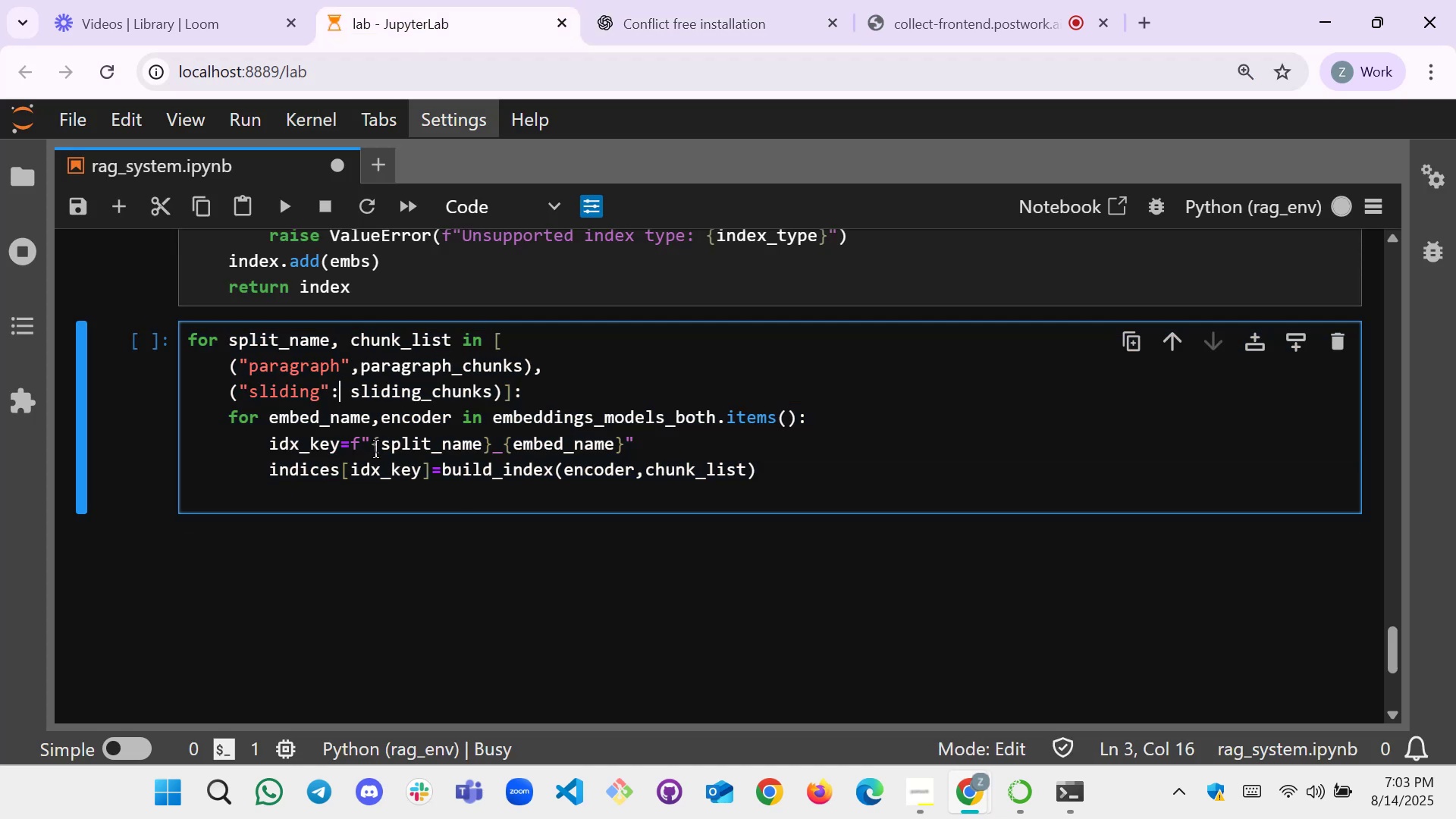 
key(Backspace)
 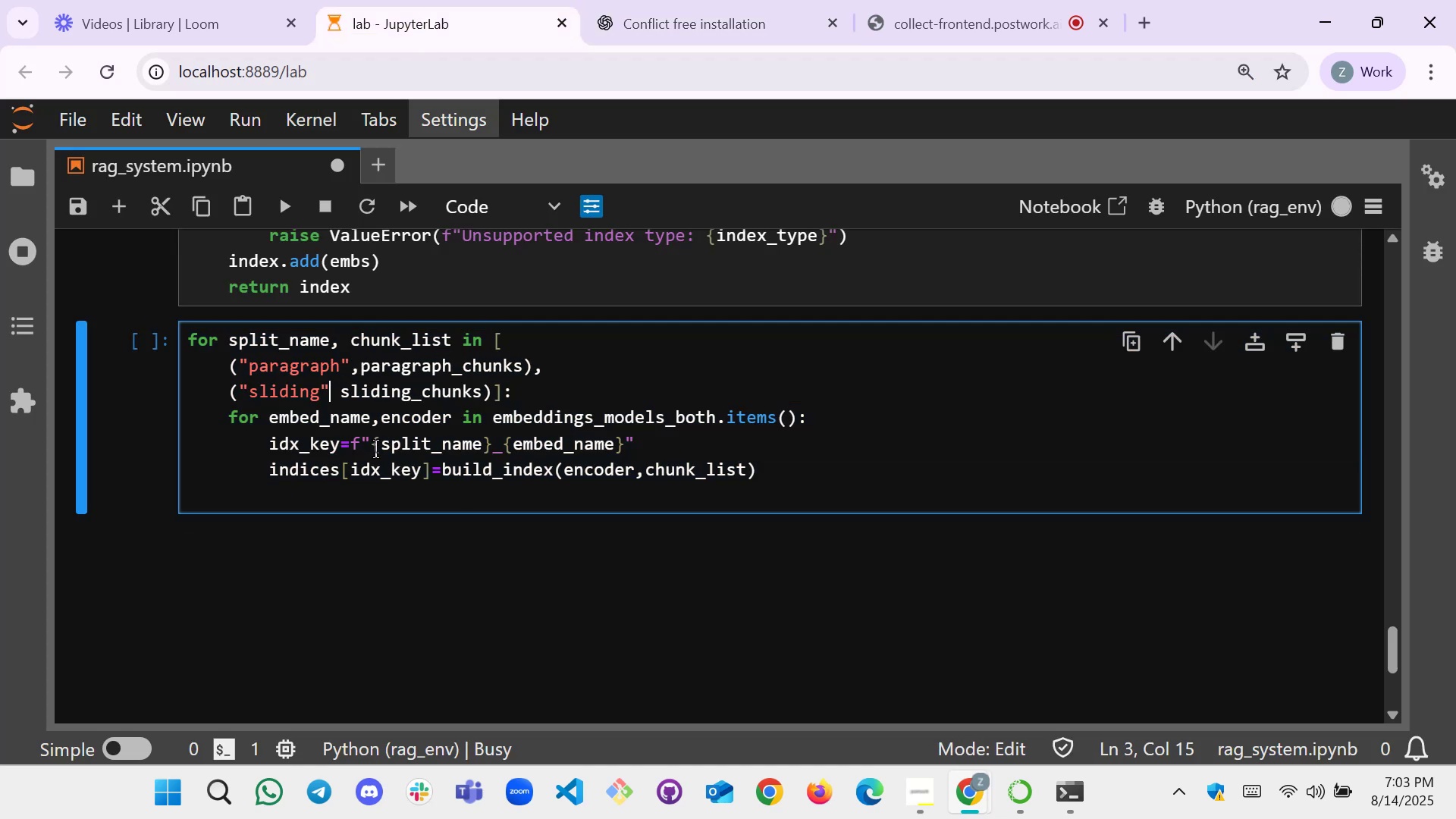 
key(Comma)
 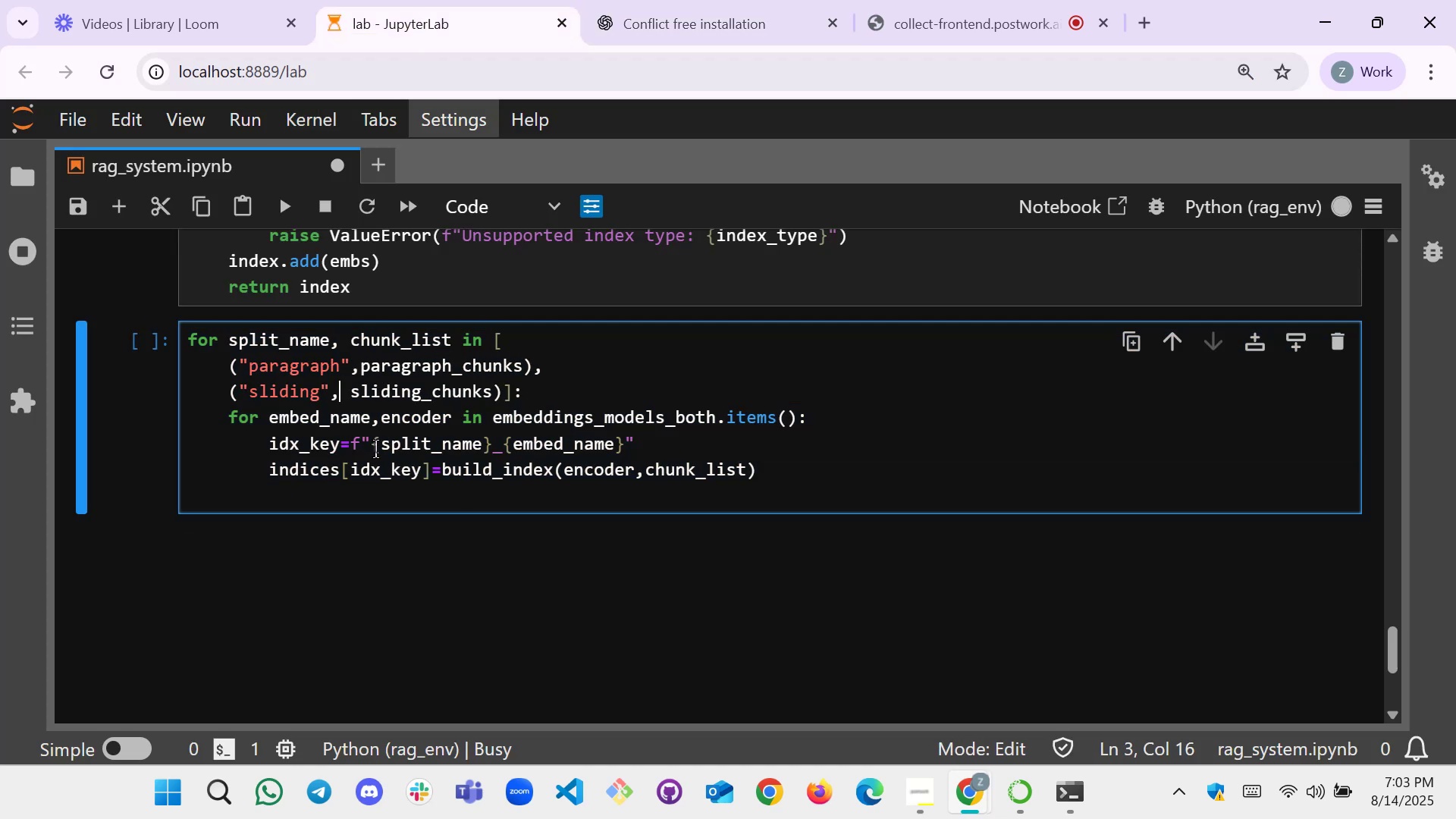 
key(ArrowRight)
 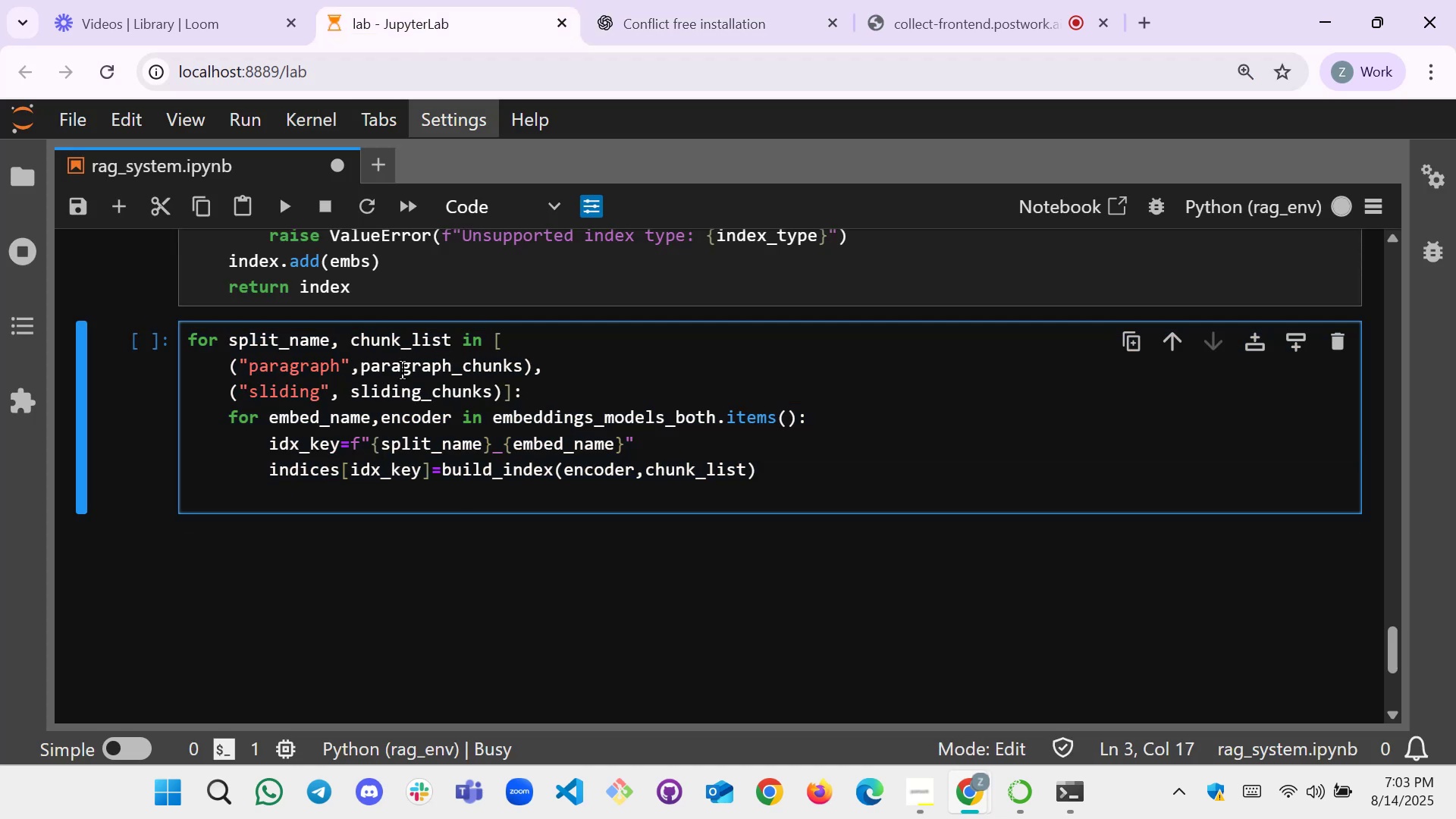 
left_click([723, 0])
 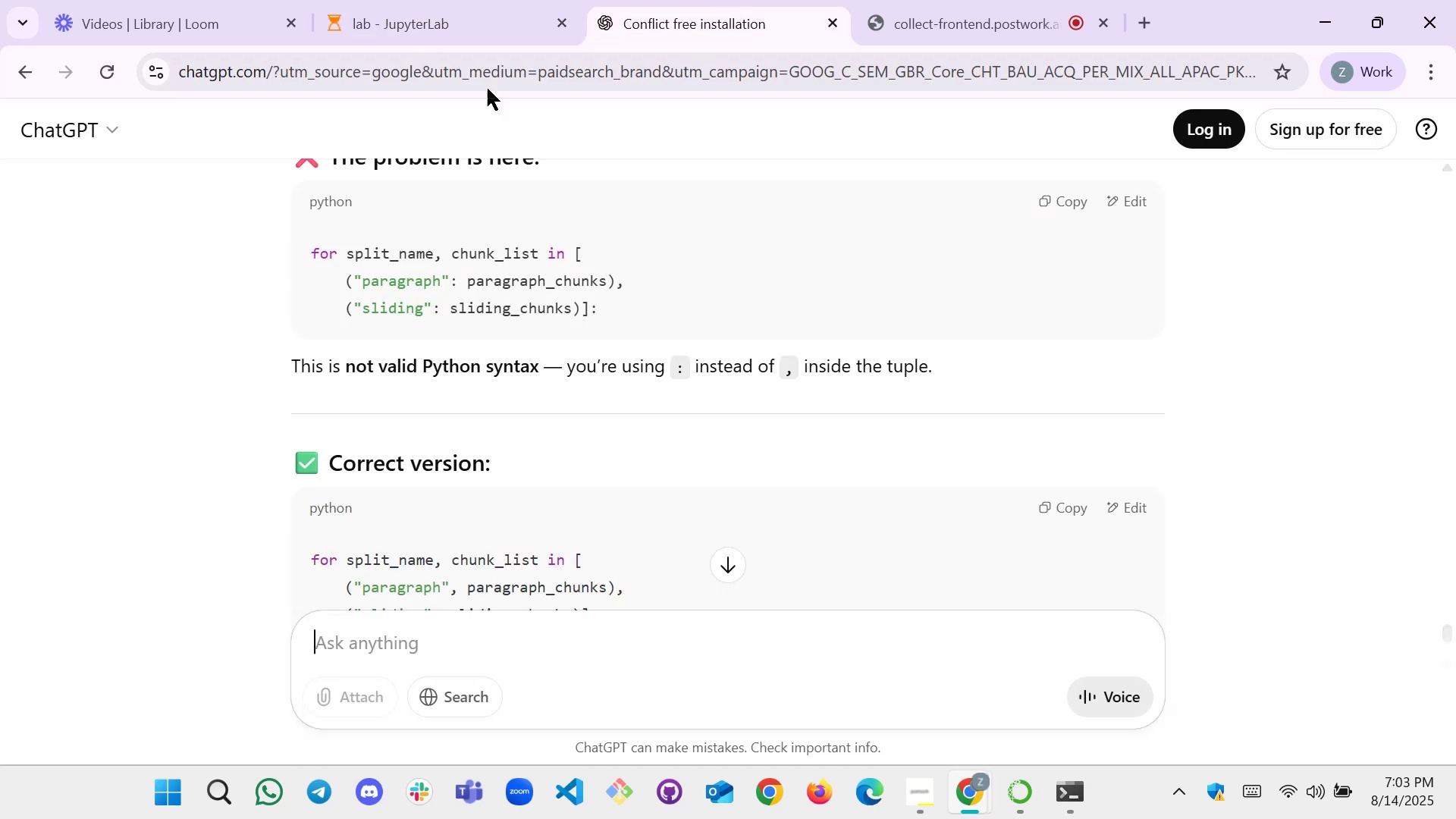 
left_click([460, 19])
 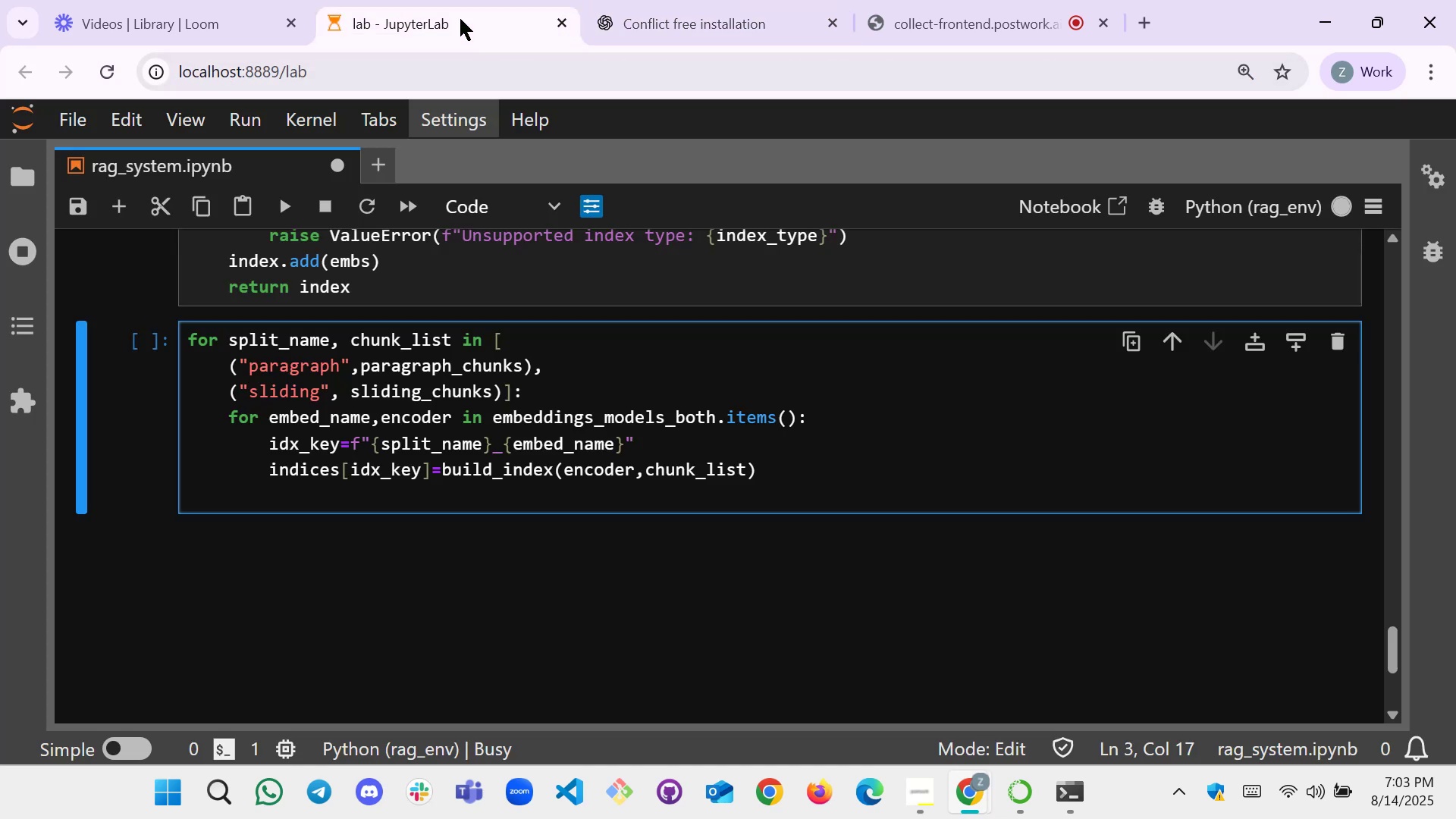 
scroll: coordinate [1229, 515], scroll_direction: up, amount: 24.0
 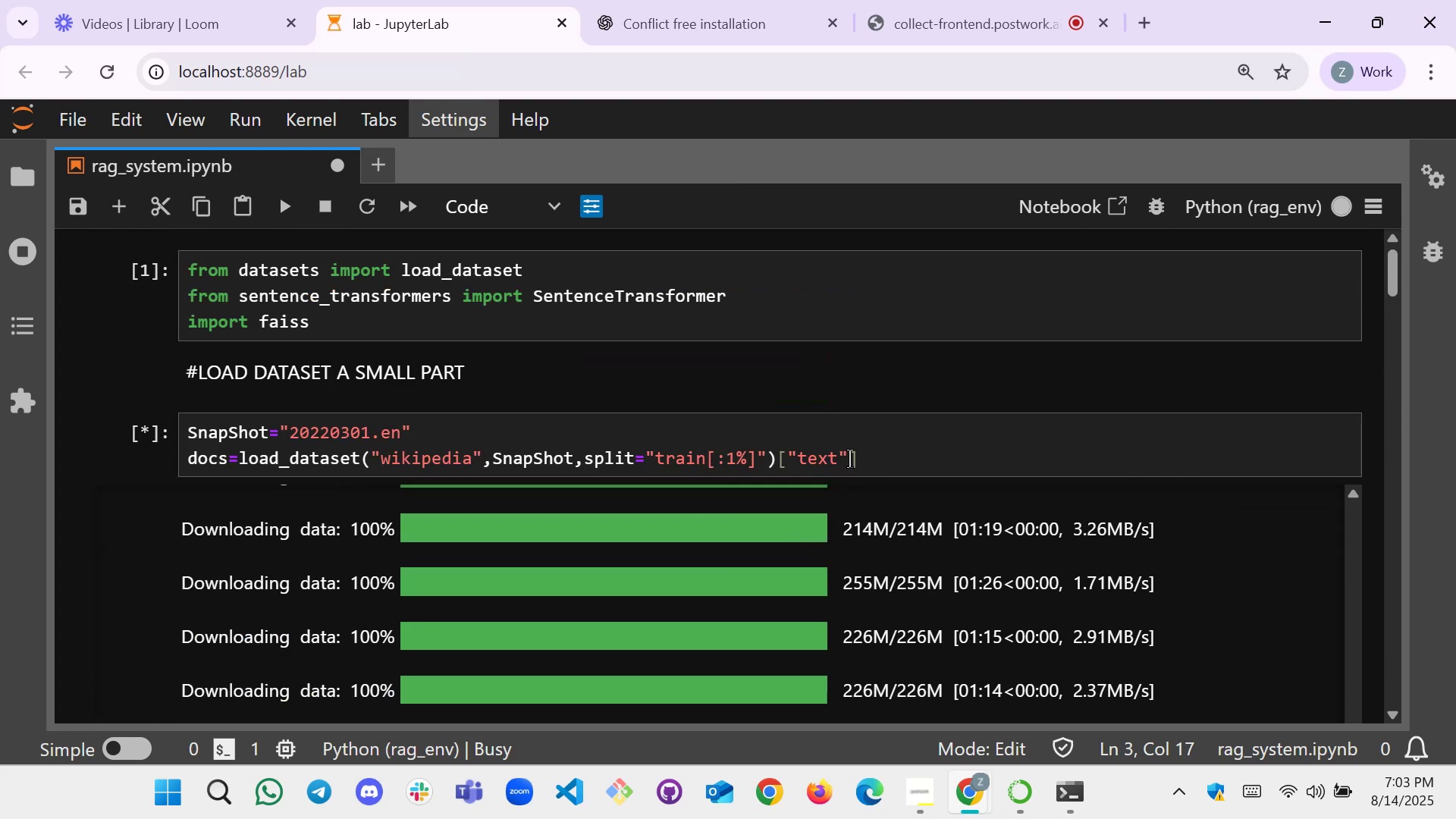 
left_click_drag(start_coordinate=[864, 457], to_coordinate=[182, 426])
 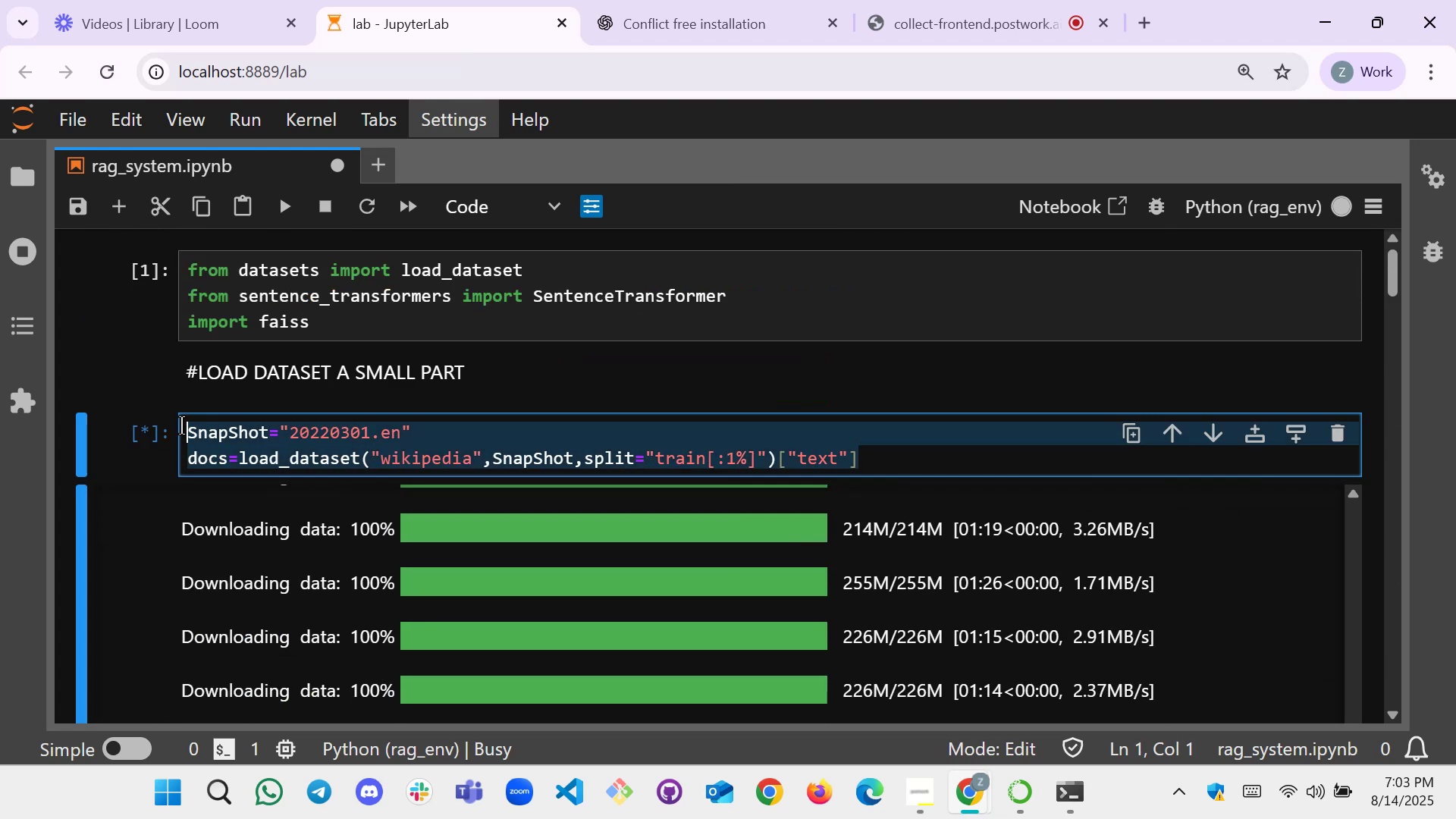 
key(Control+C)
 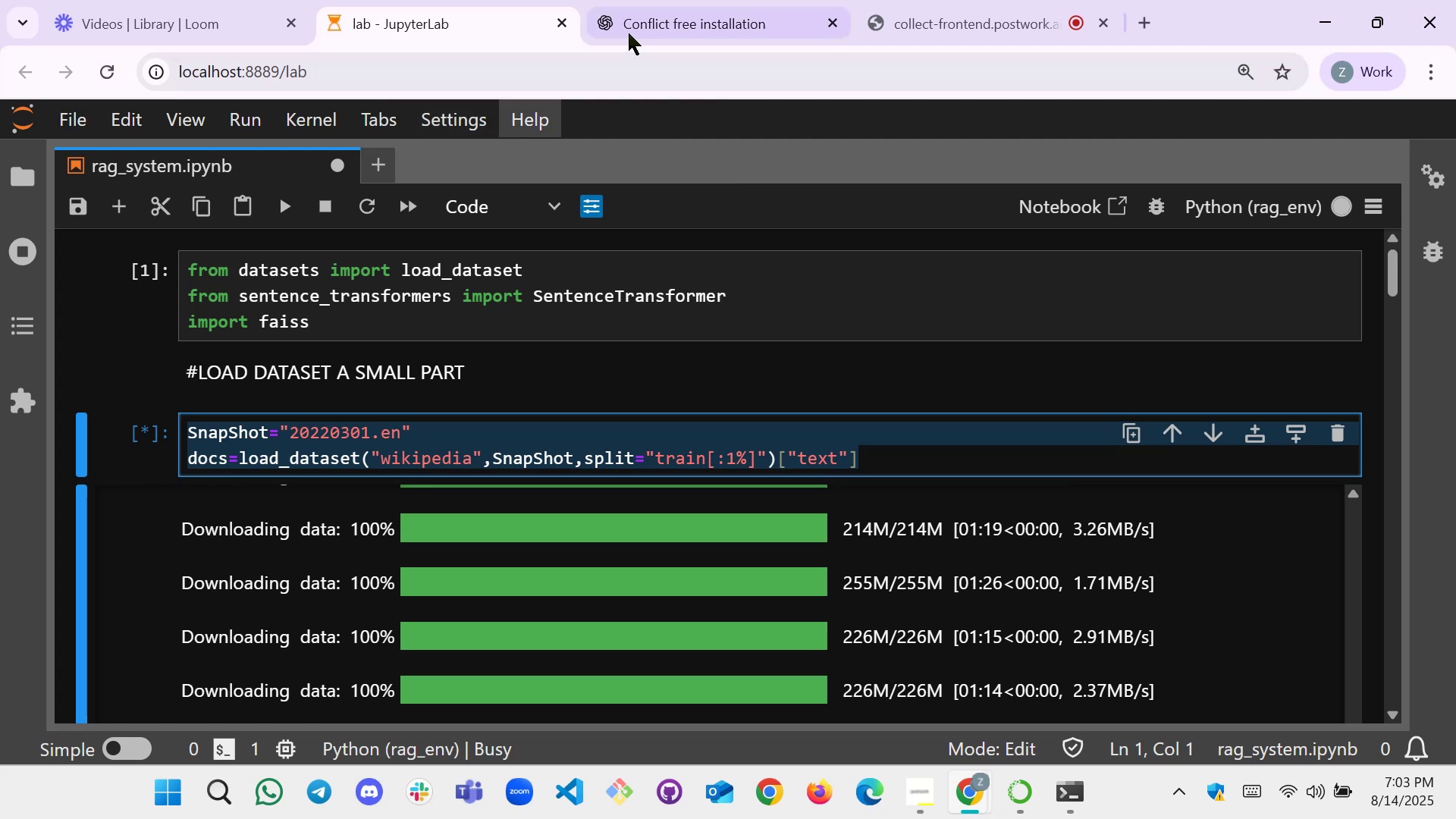 
left_click([659, 2])
 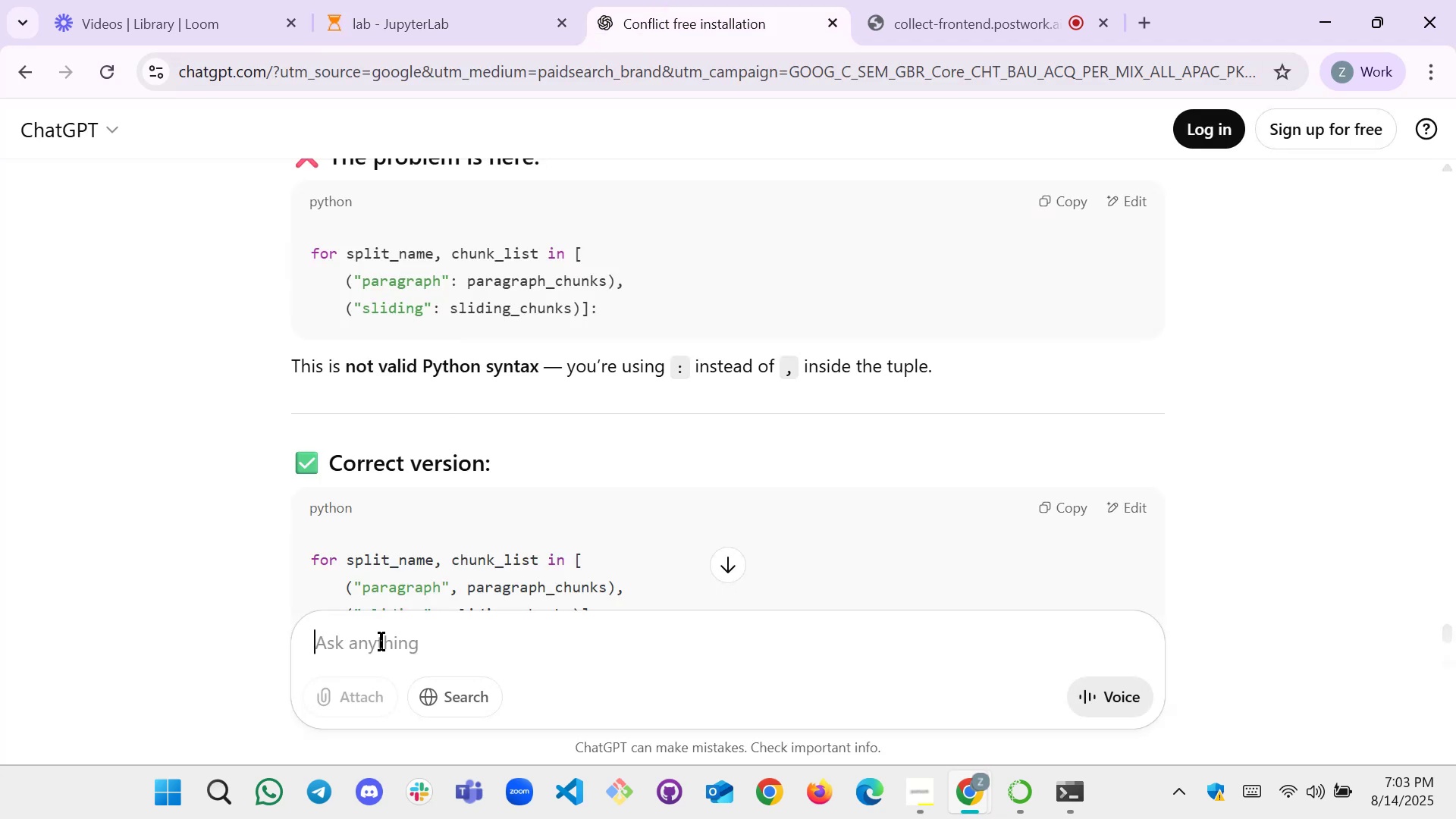 
left_click([381, 645])
 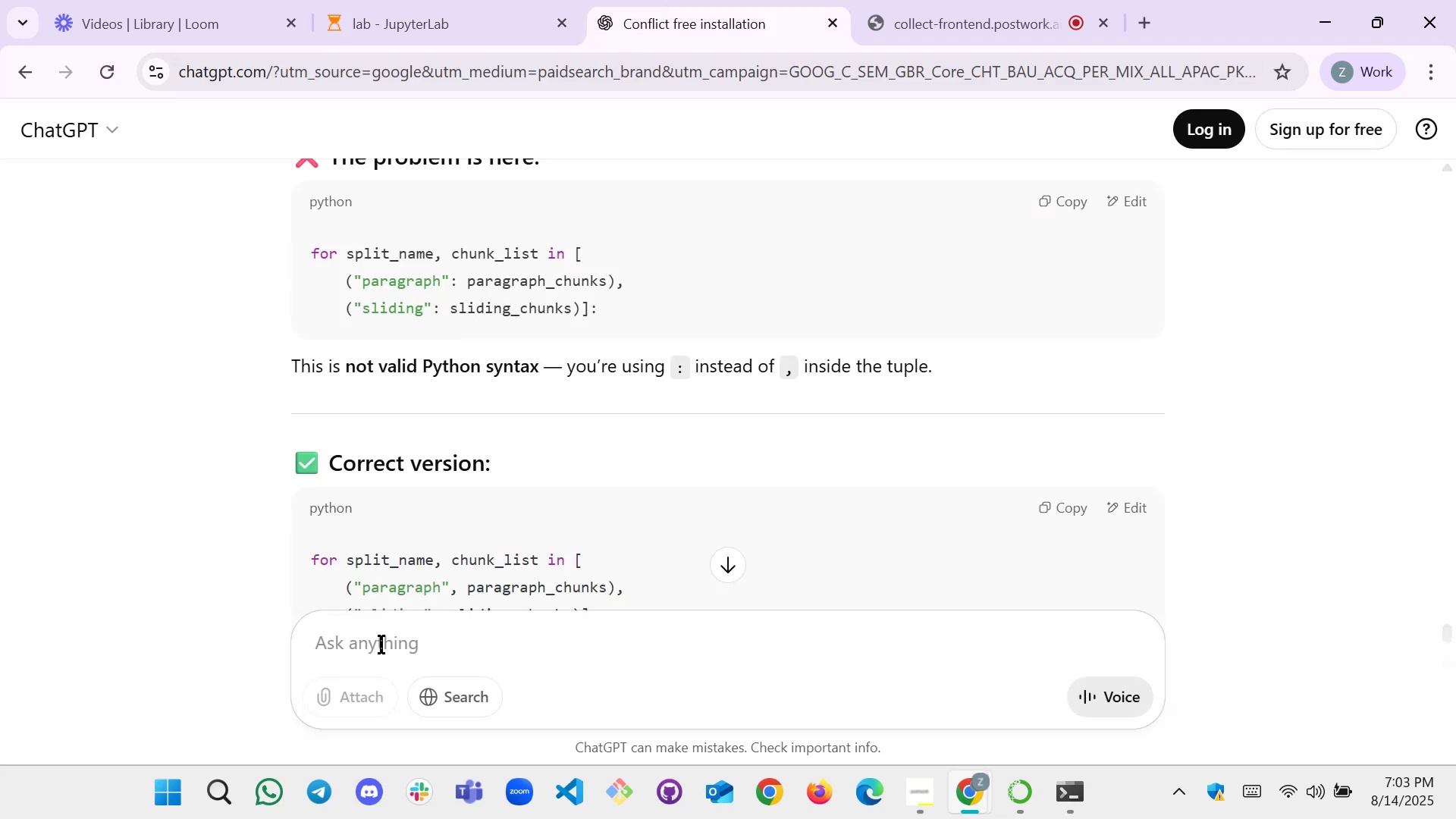 
key(Control+V)
 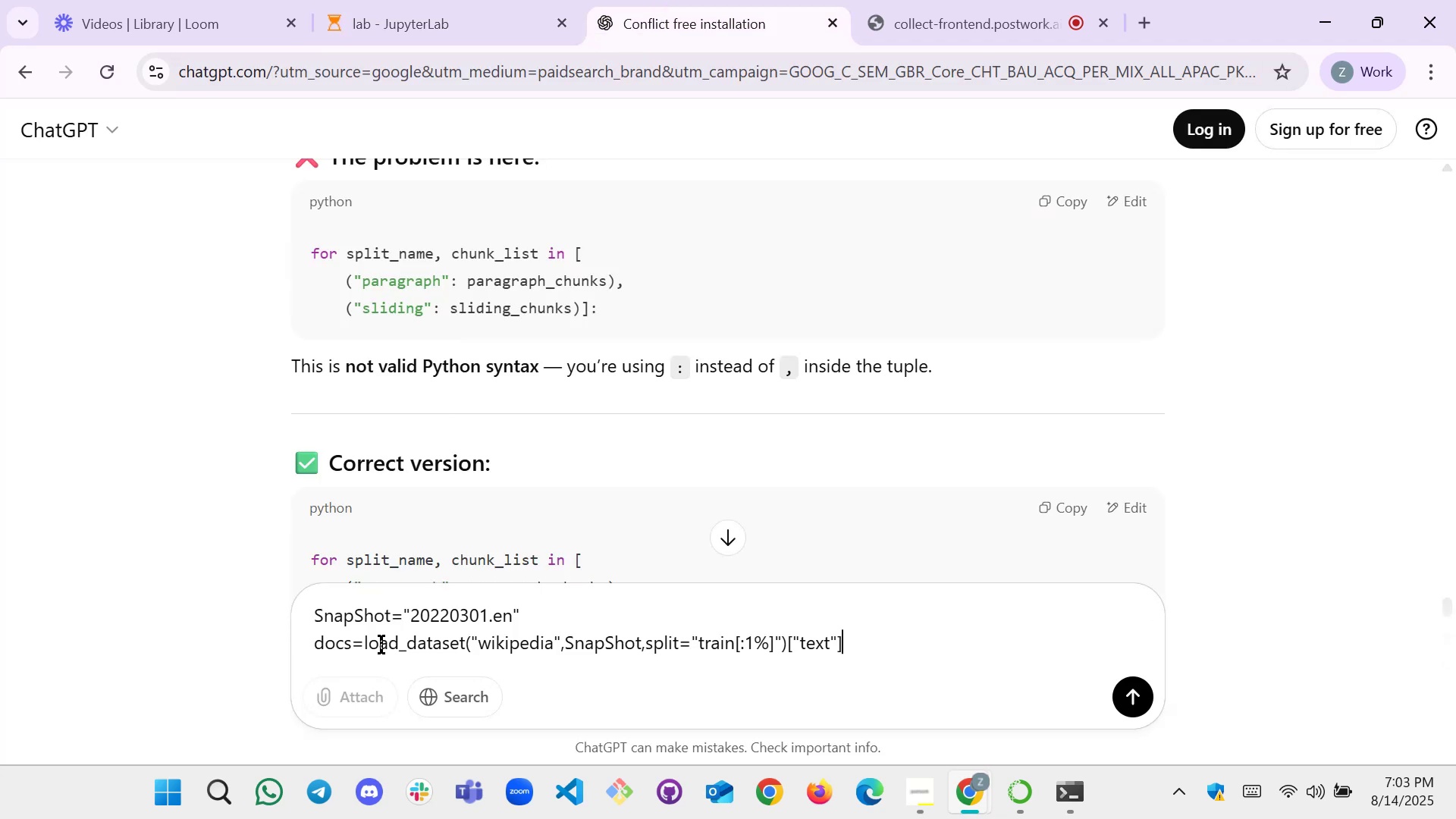 
key(Shift+Enter)
 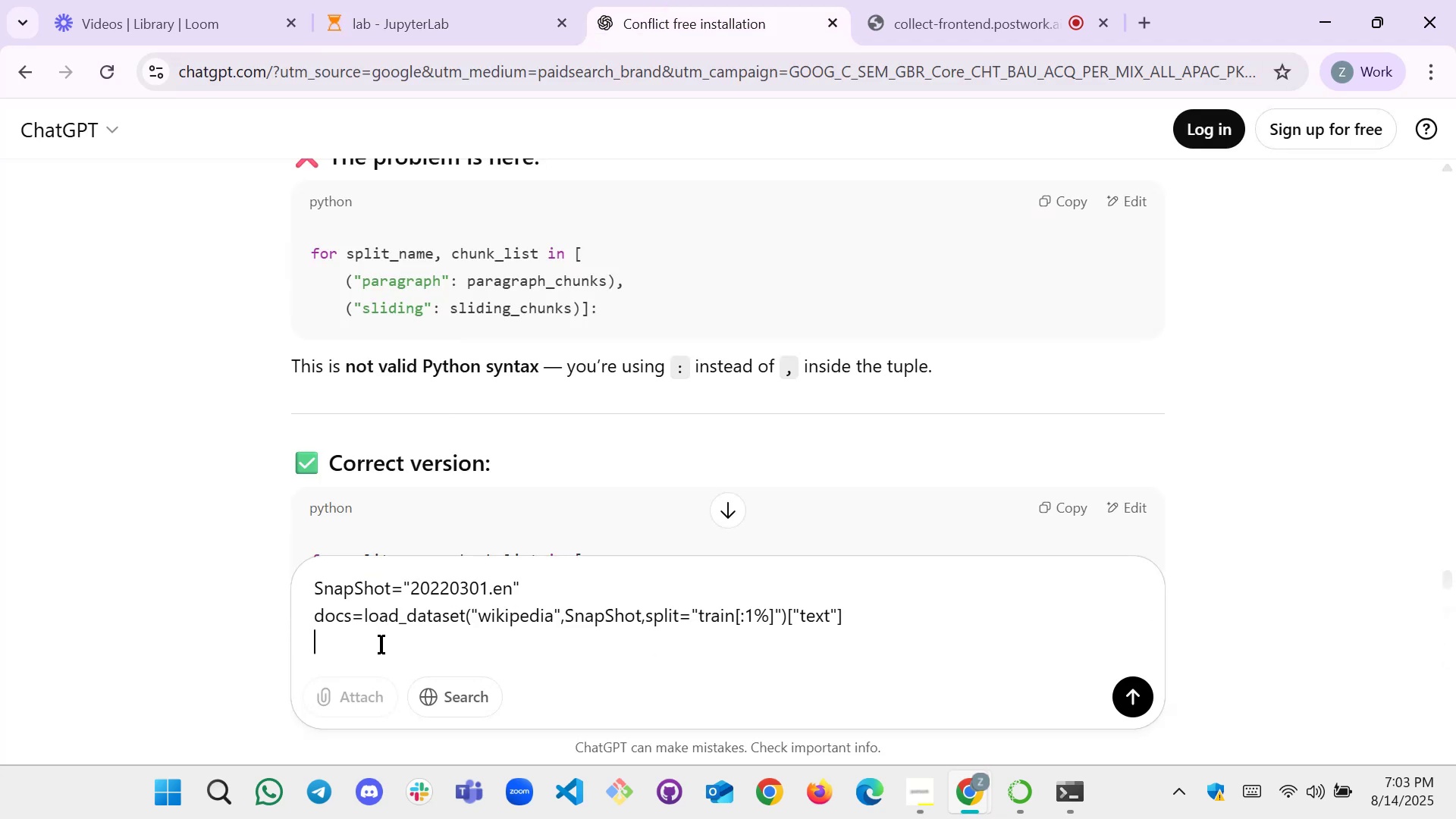 
key(Shift+Enter)
 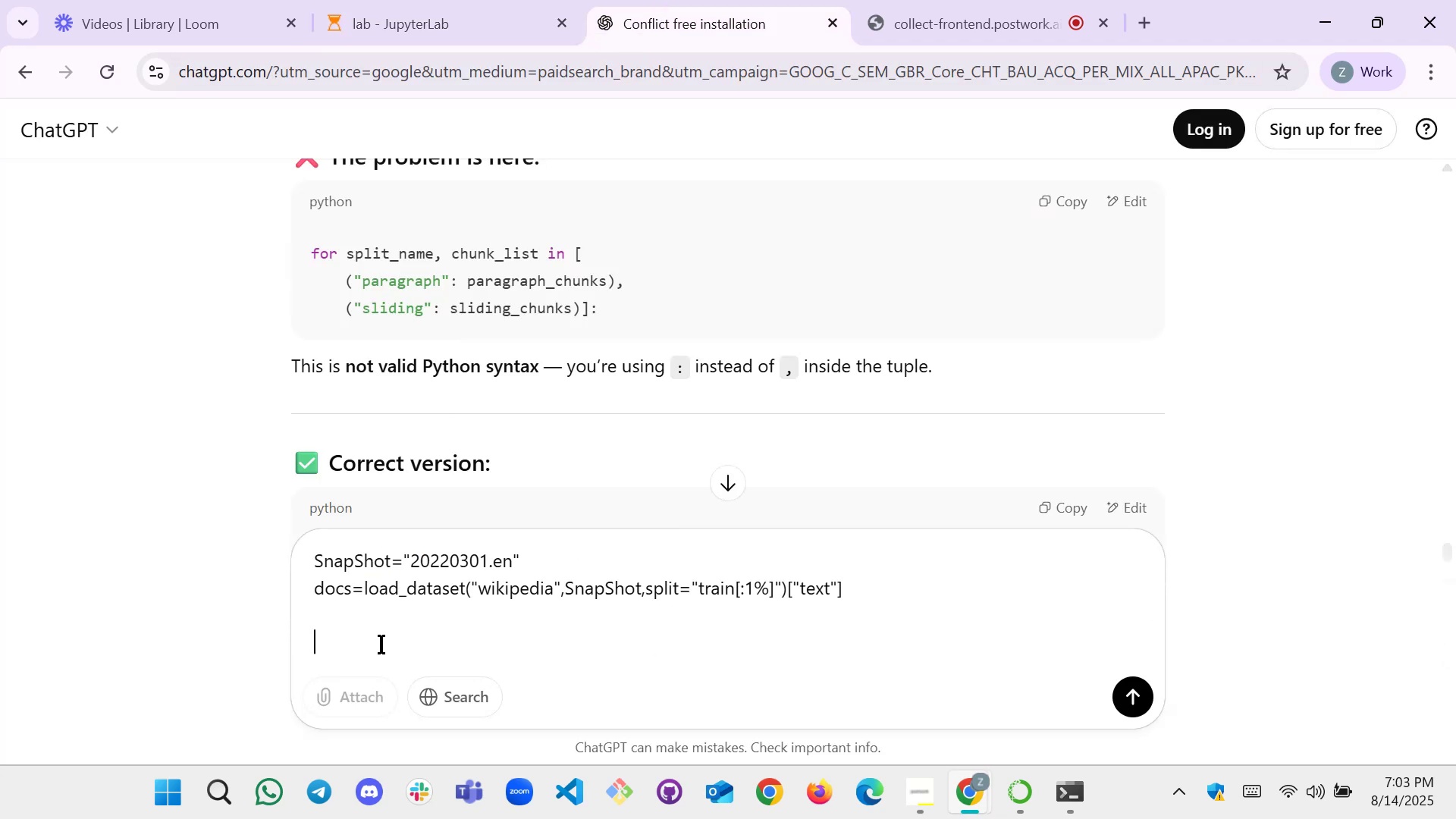 
key(Shift+Enter)
 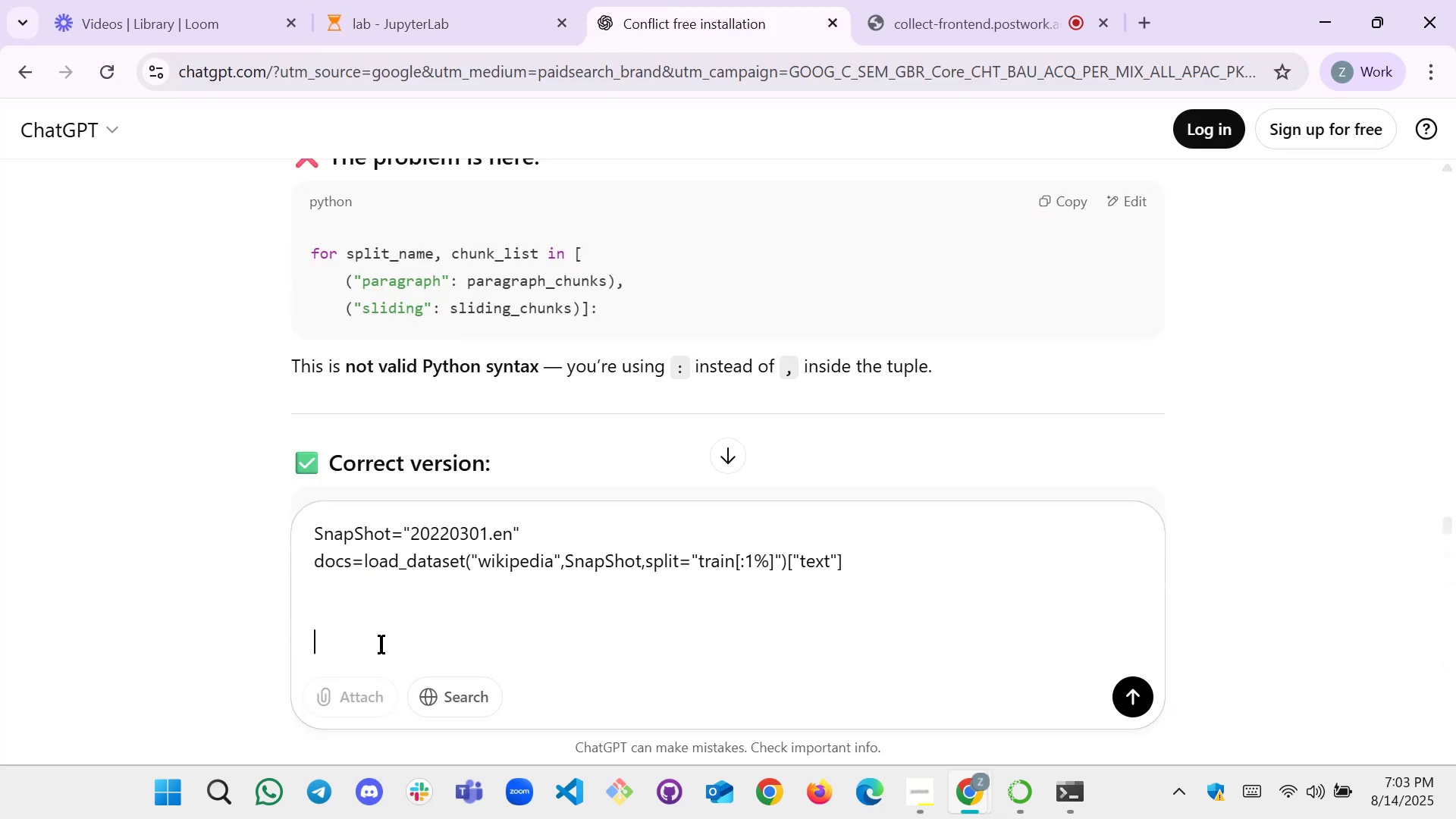 
type(how much siz would this be )
 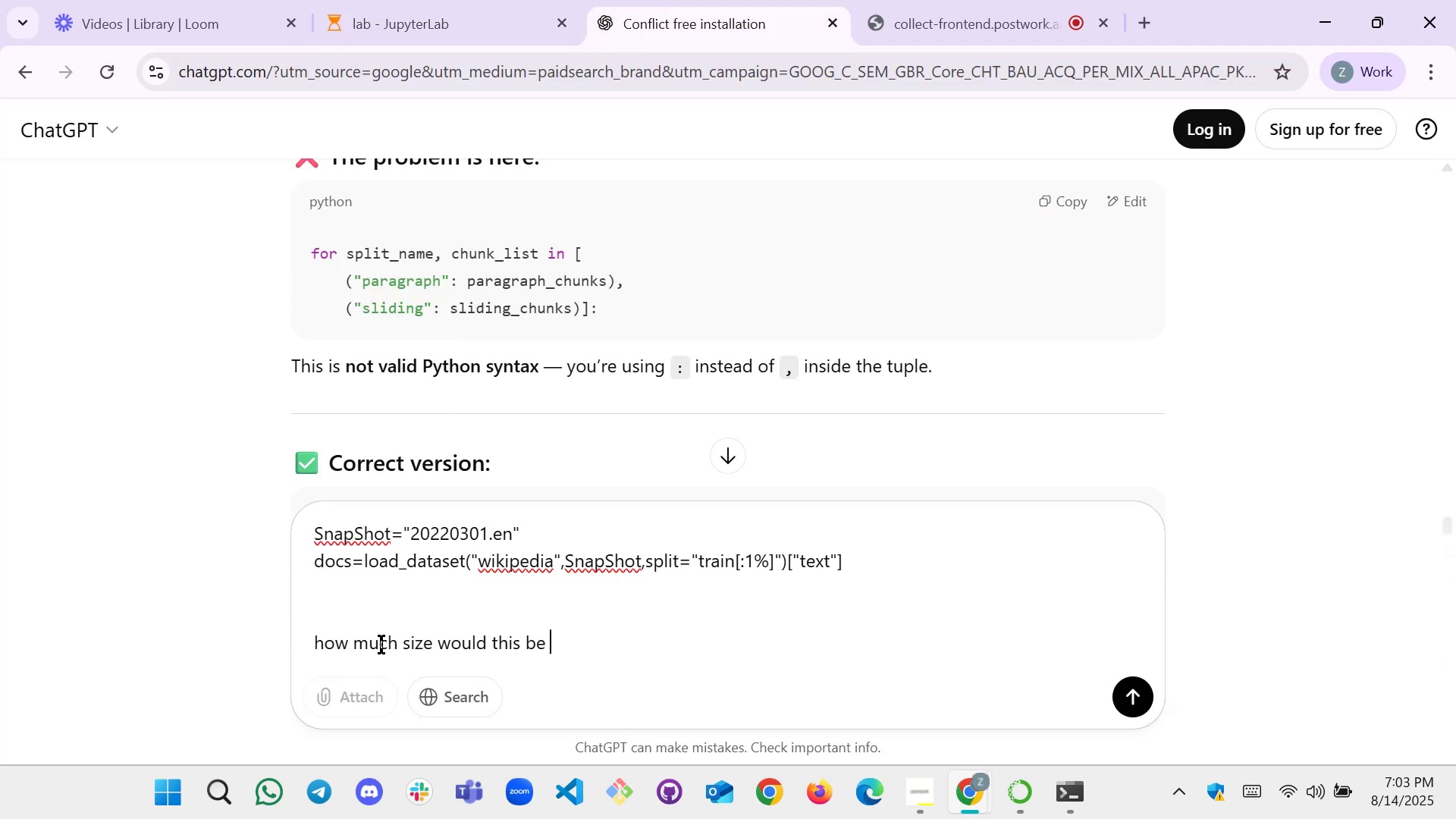 
key(Enter)
 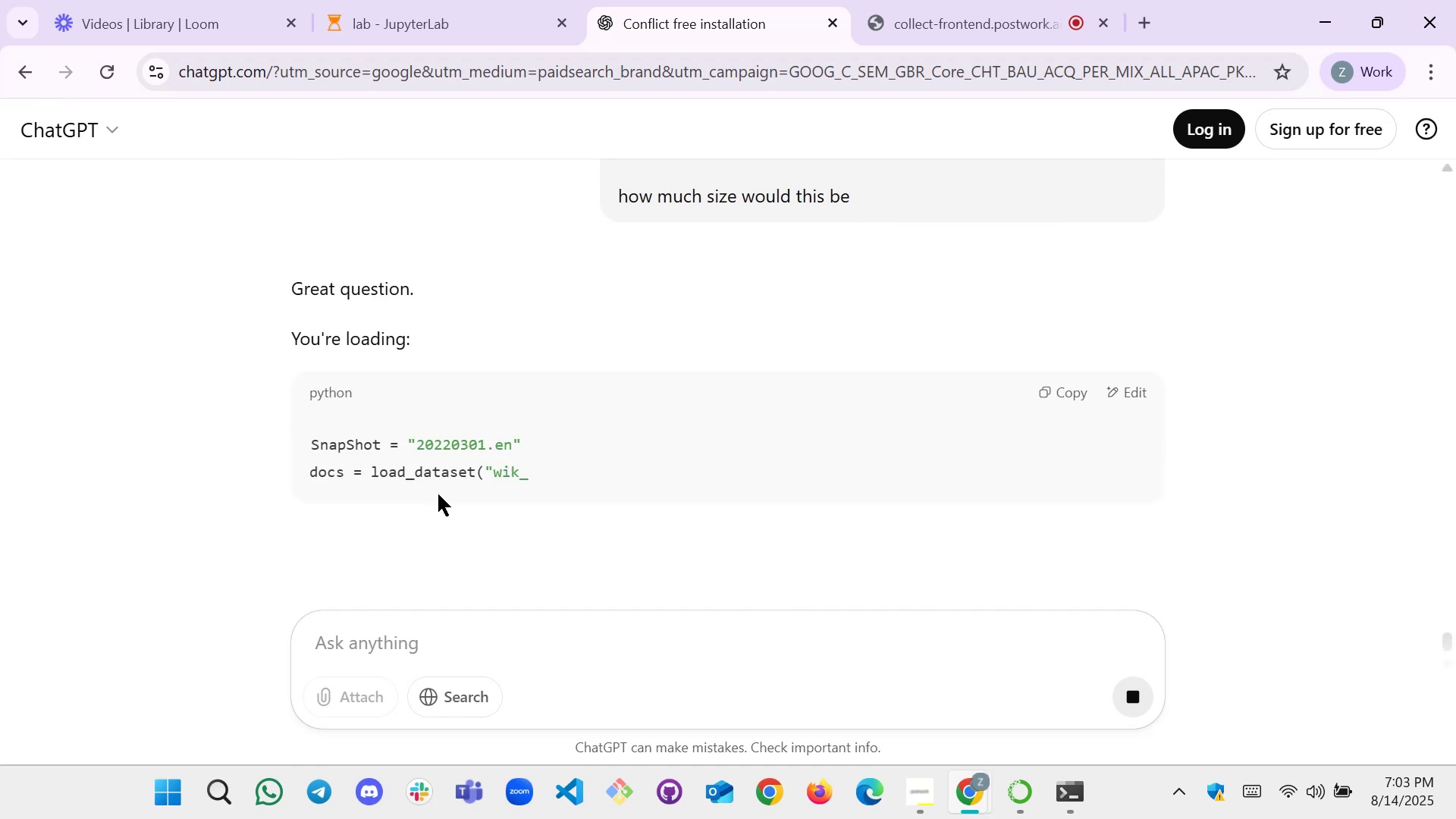 
wait(5.64)
 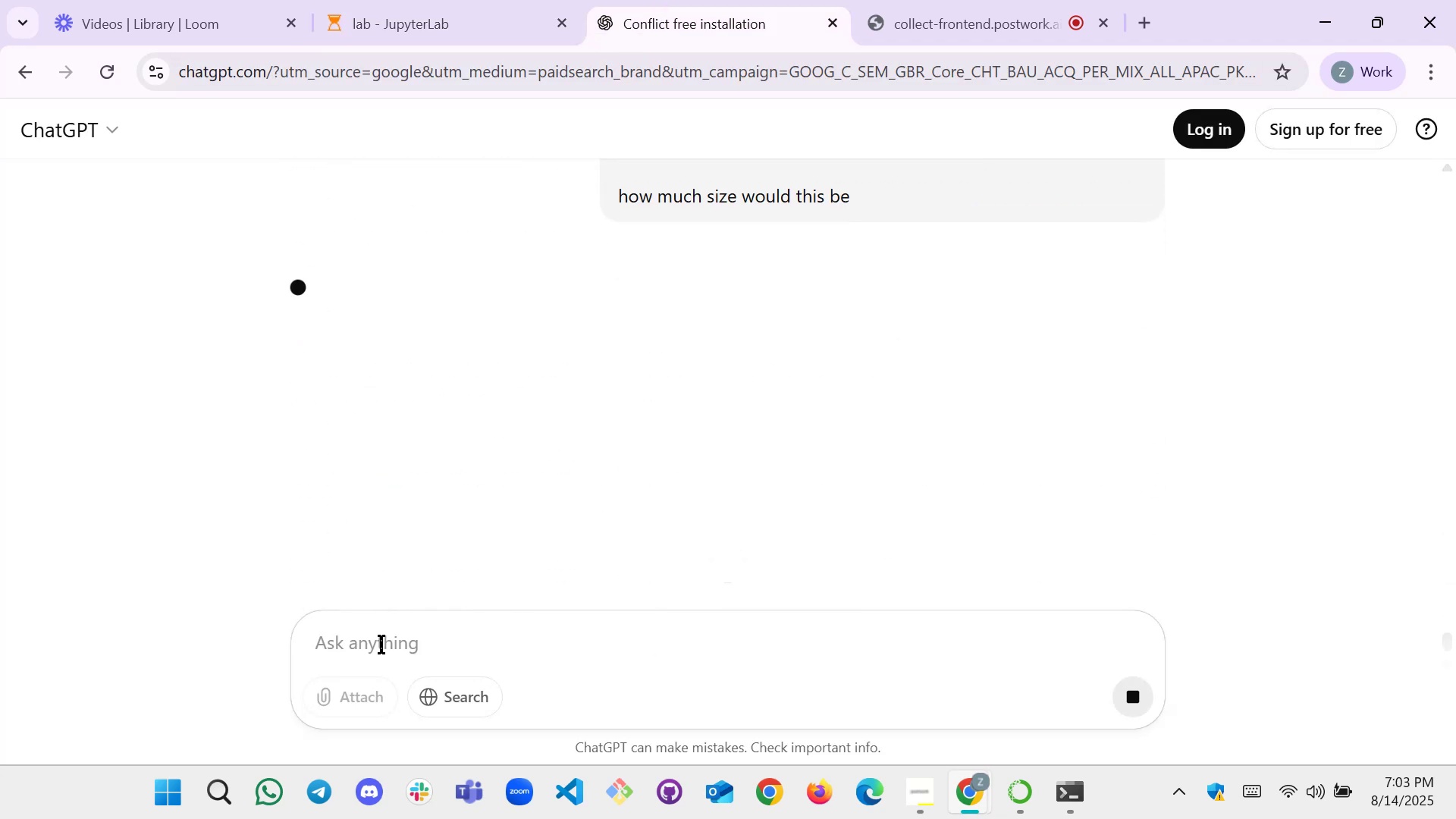 
scroll: coordinate [501, 544], scroll_direction: down, amount: 5.0
 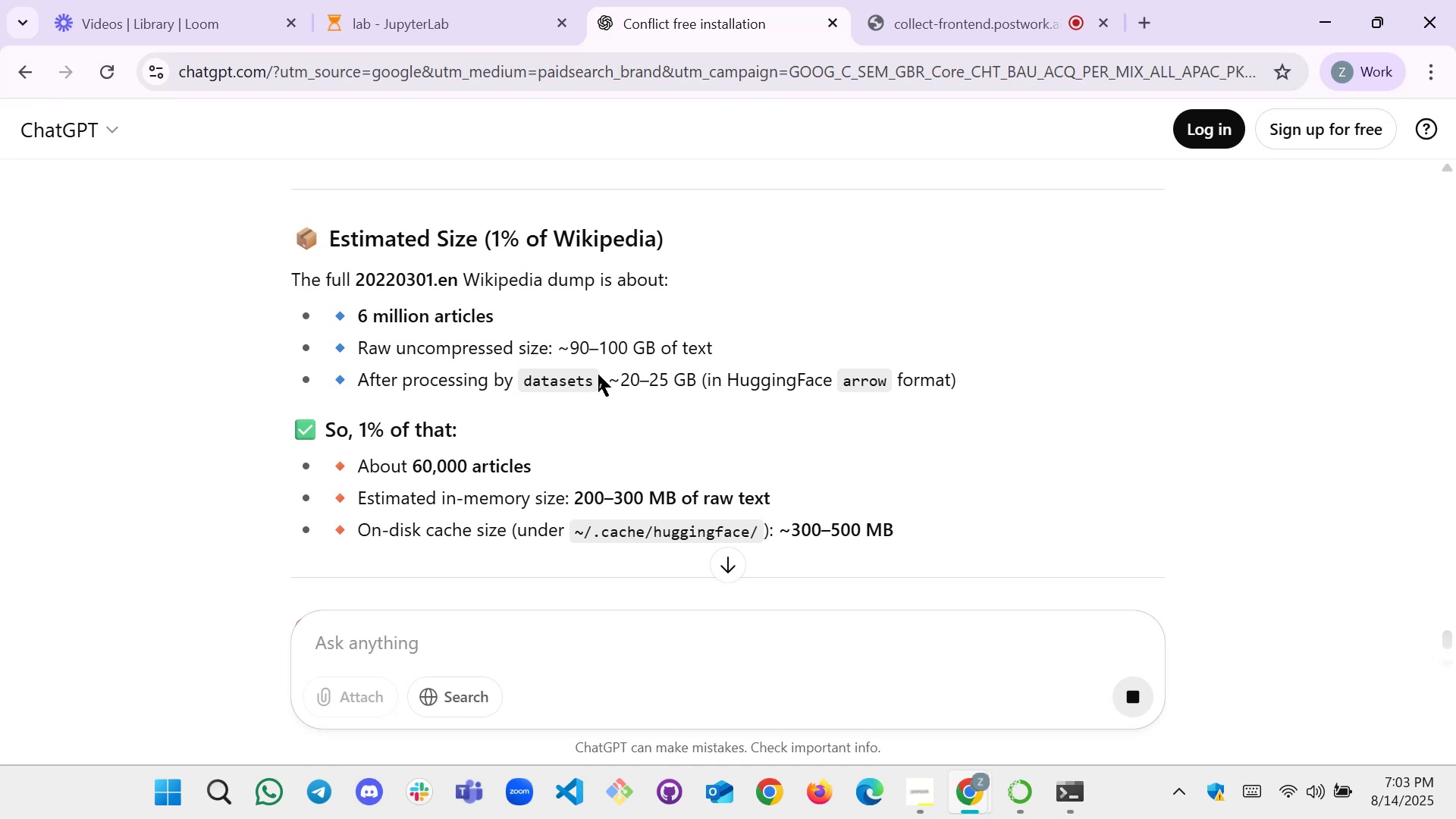 
wait(12.33)
 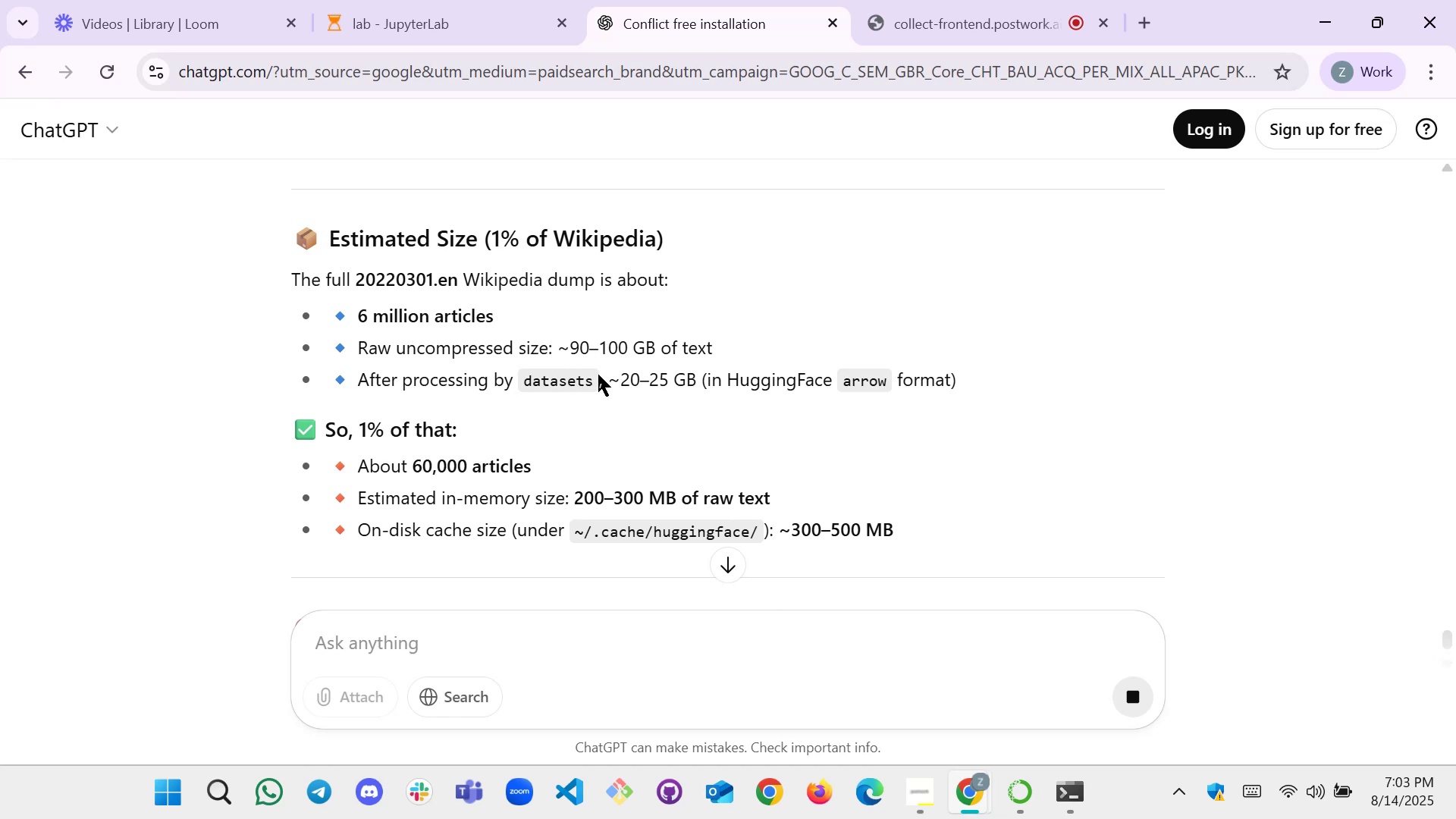 
scroll: coordinate [905, 393], scroll_direction: down, amount: 1.0
 